 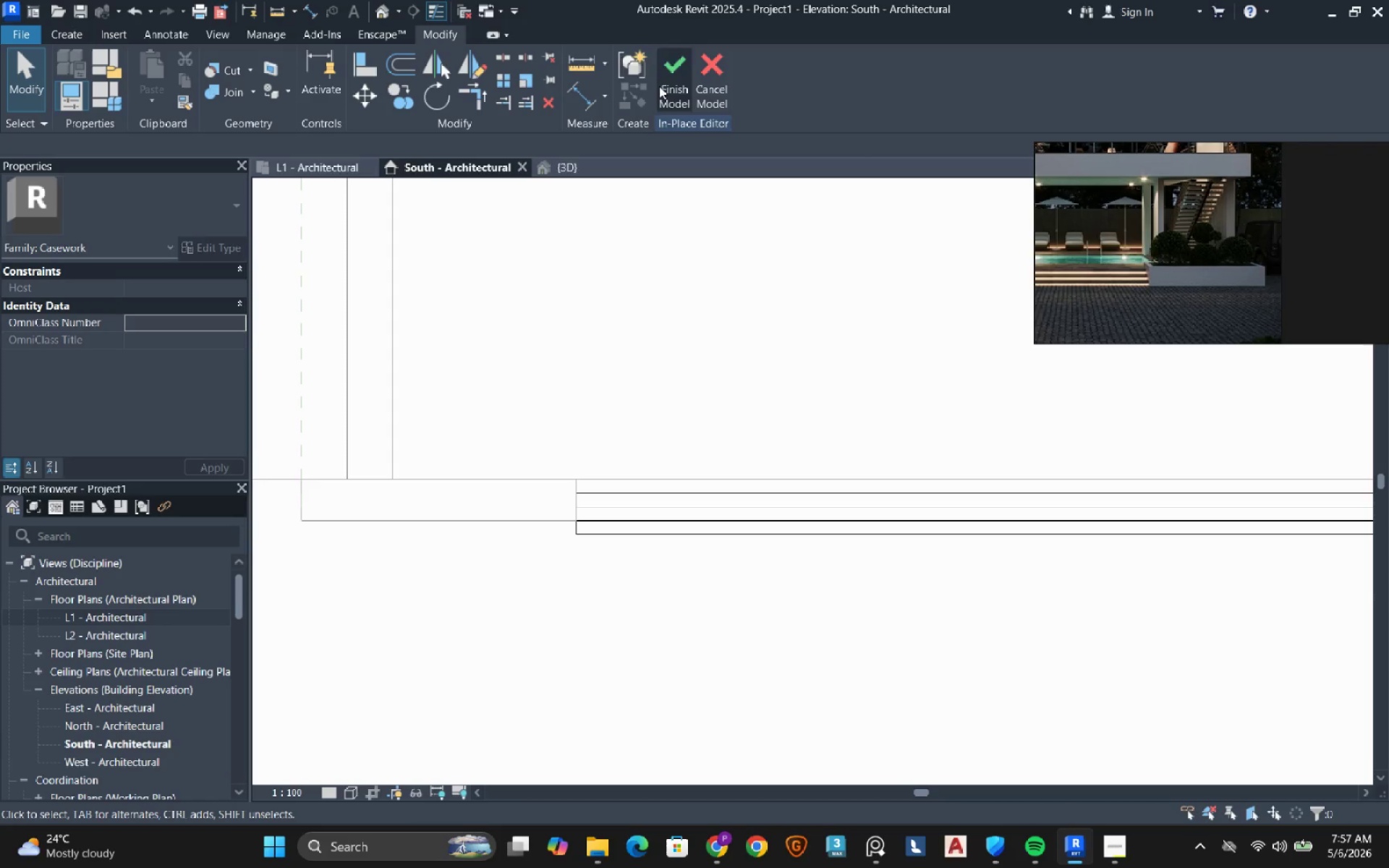 
left_click([663, 78])
 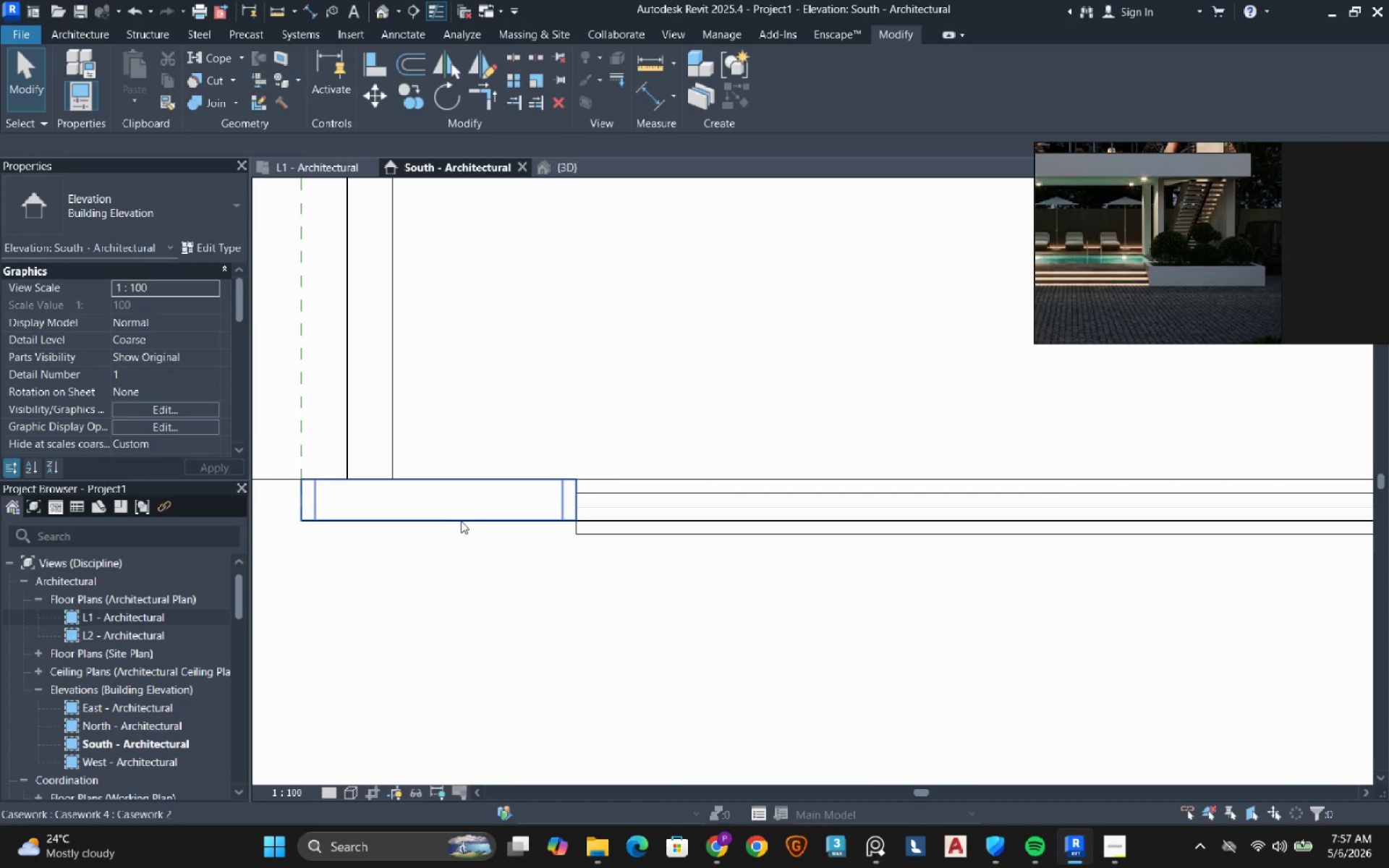 
left_click([461, 521])
 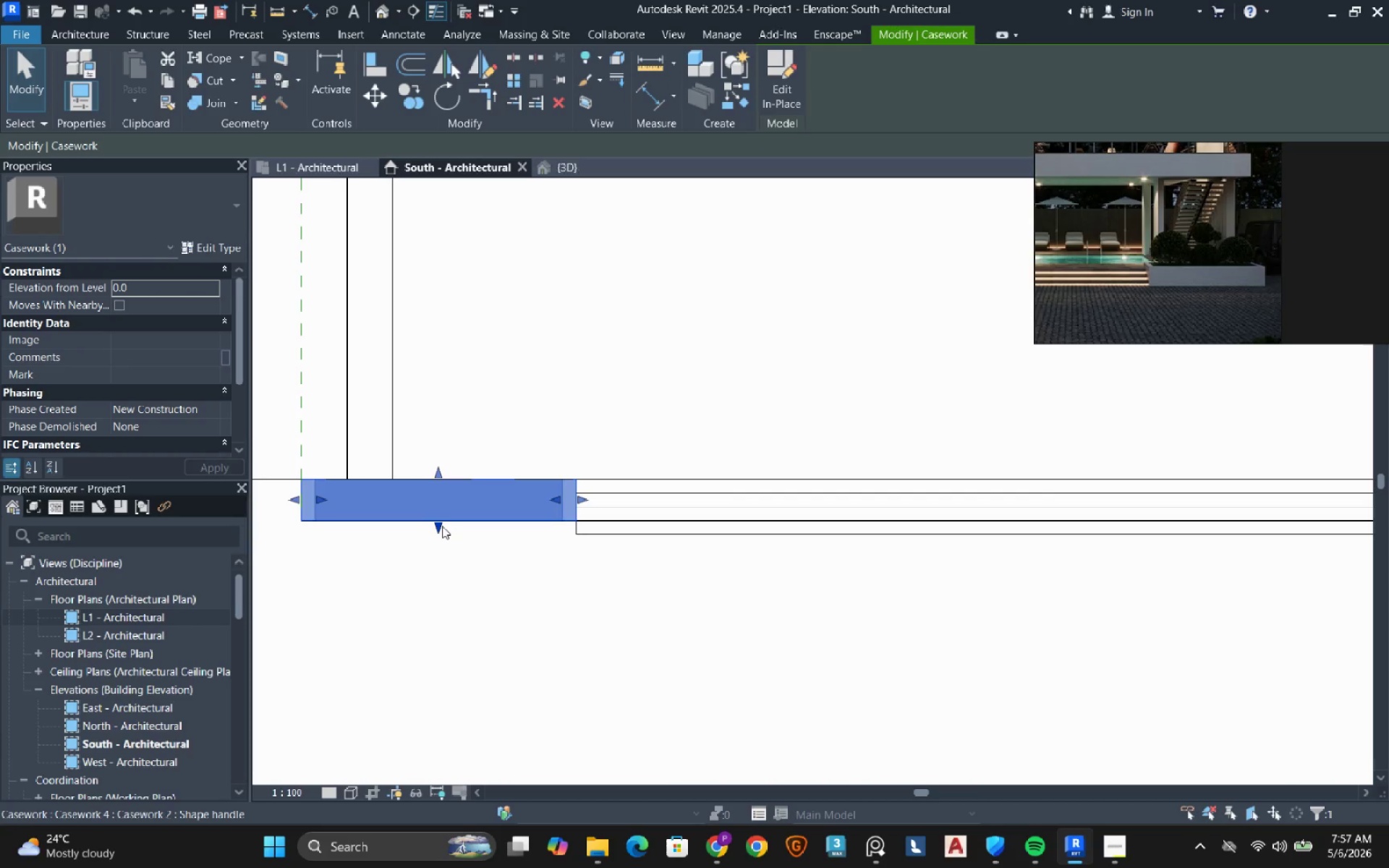 
left_click_drag(start_coordinate=[442, 526], to_coordinate=[598, 539])
 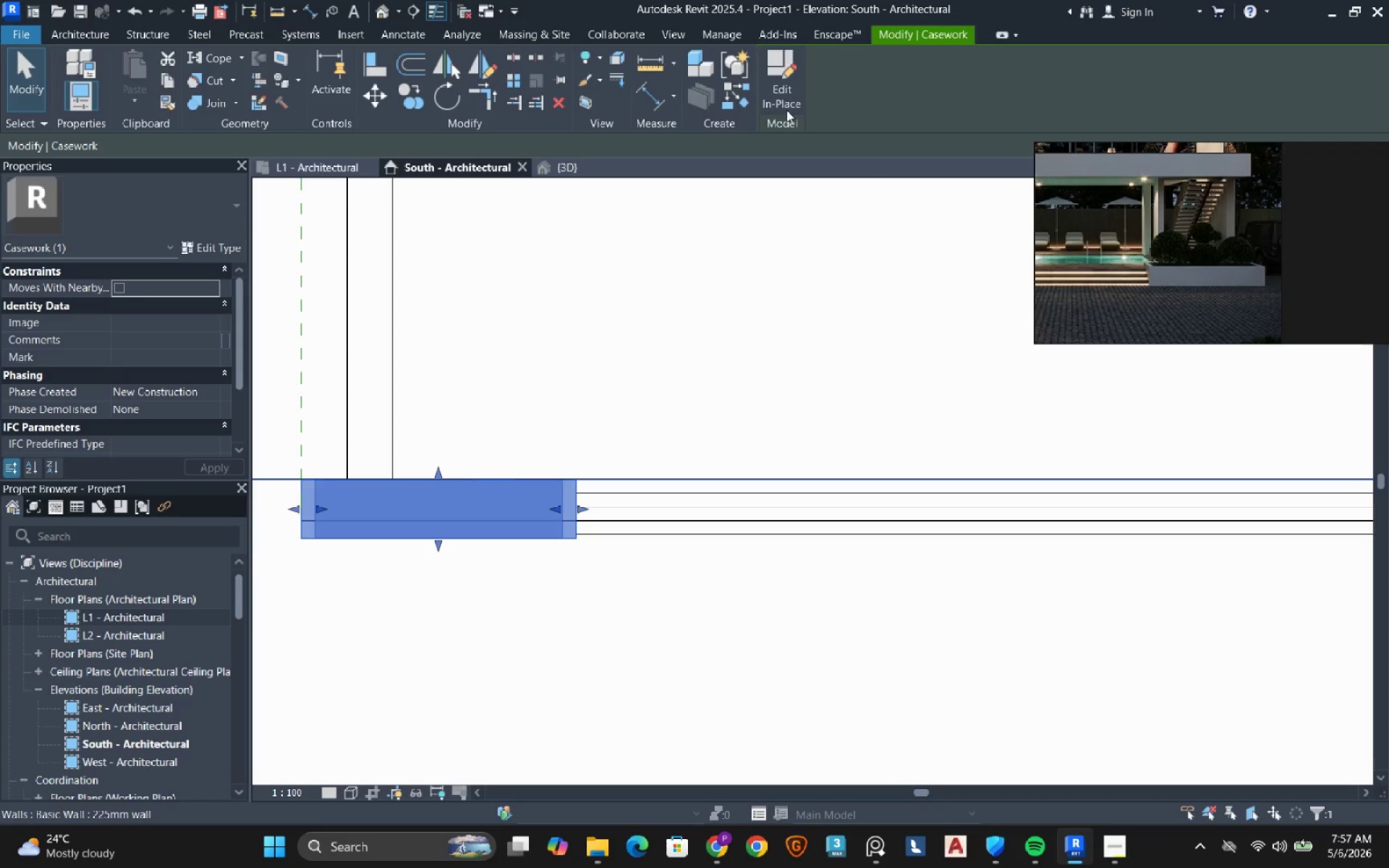 
left_click([784, 94])
 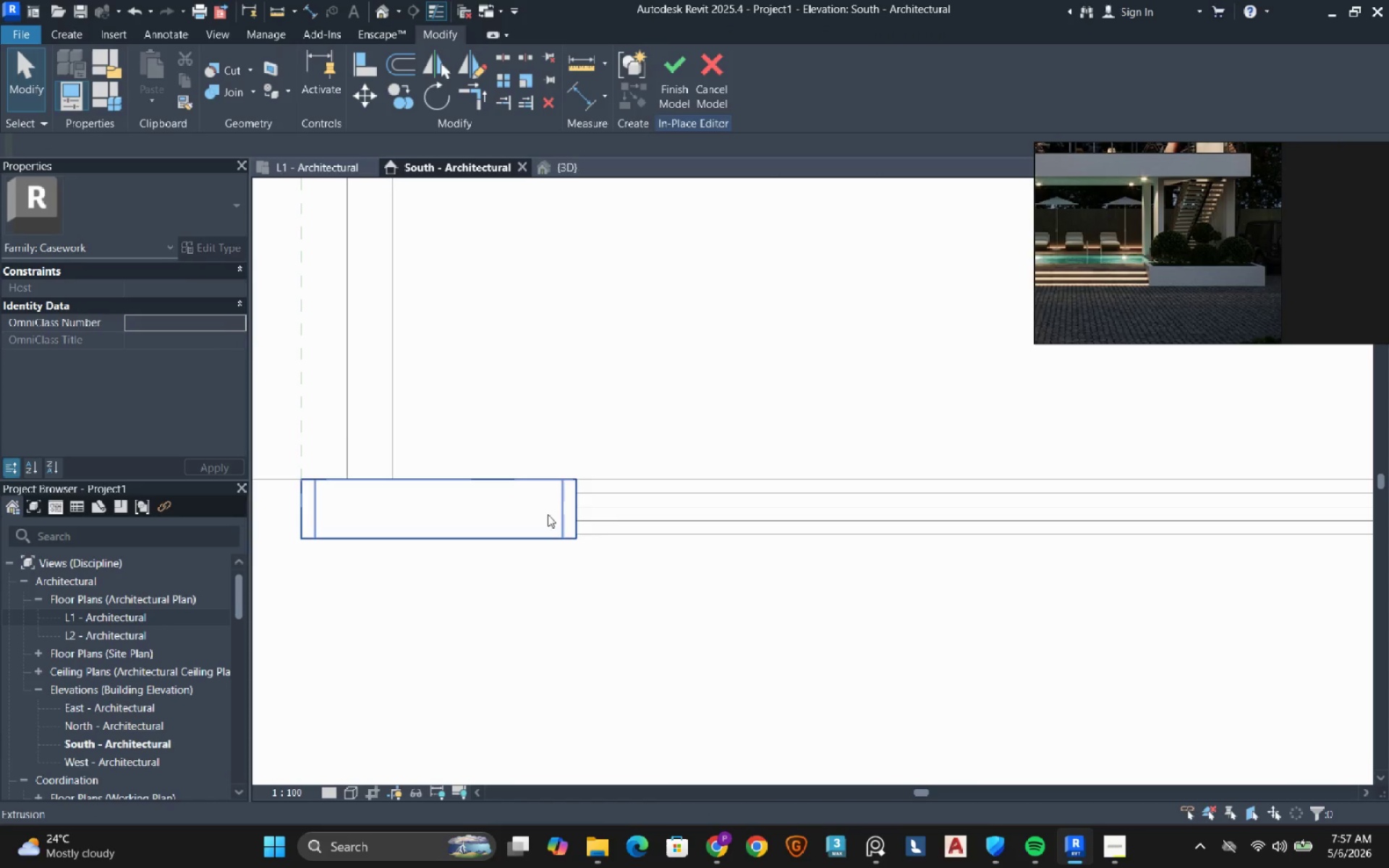 
left_click([544, 514])
 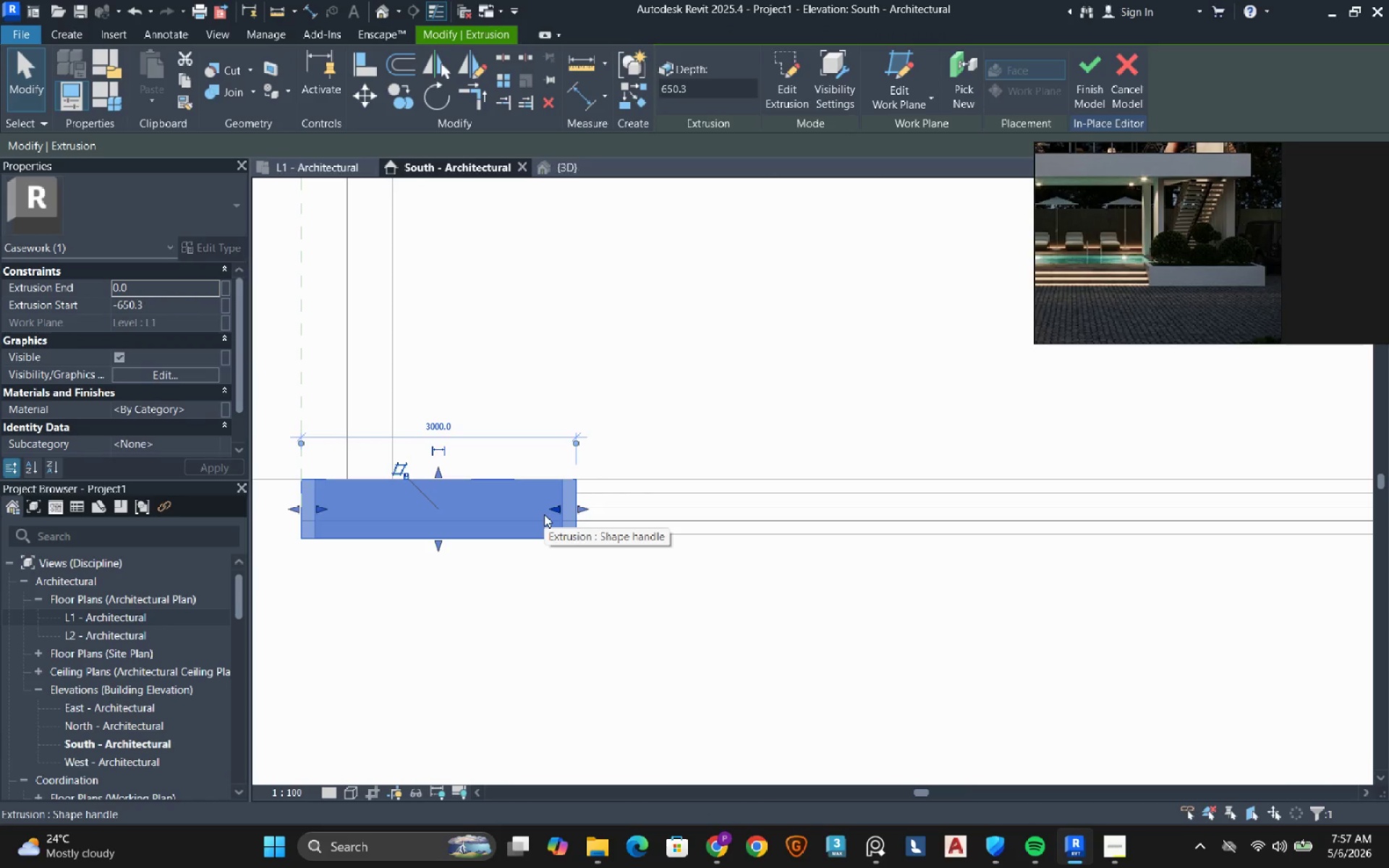 
type(al)
 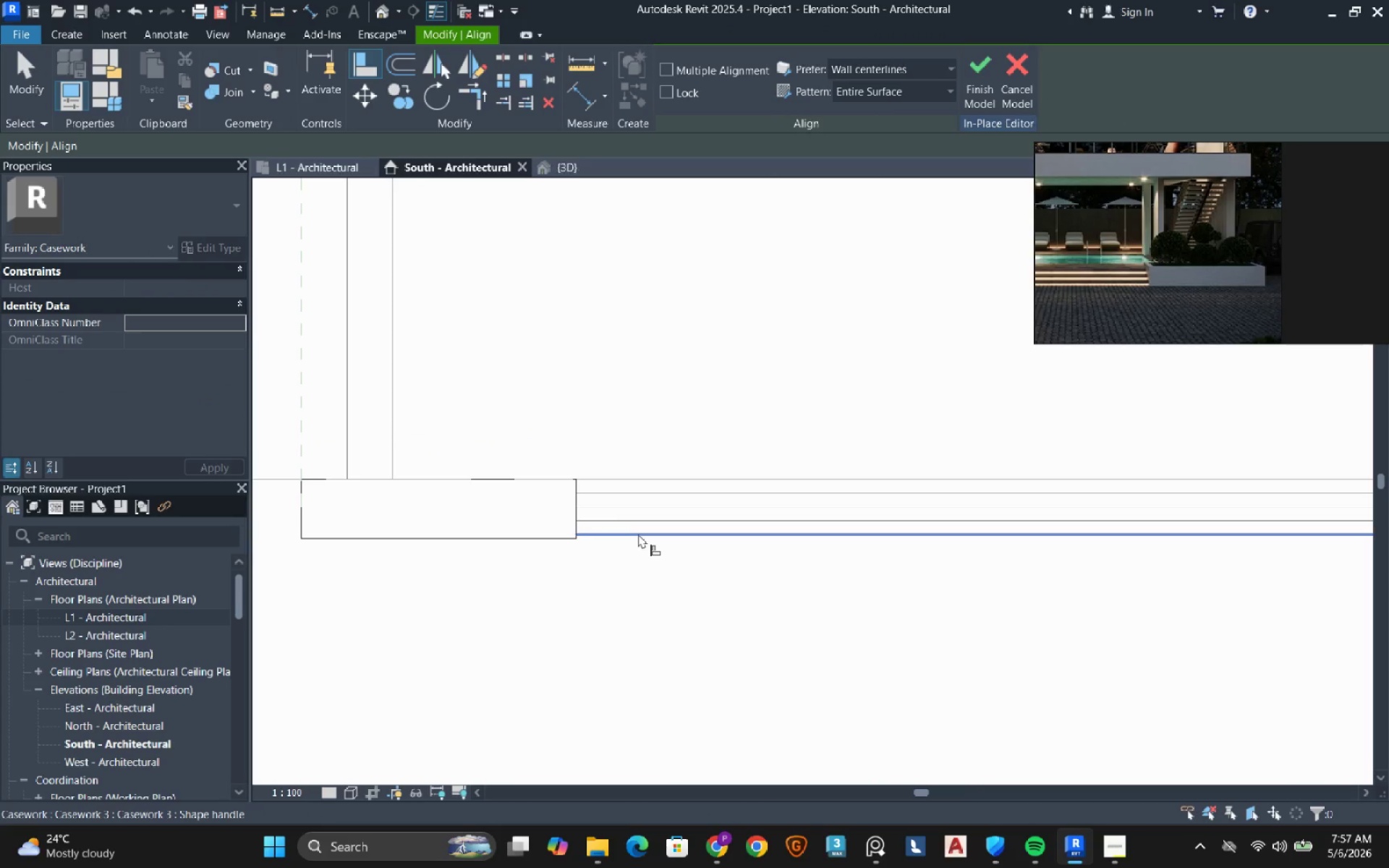 
left_click_drag(start_coordinate=[638, 534], to_coordinate=[634, 534])
 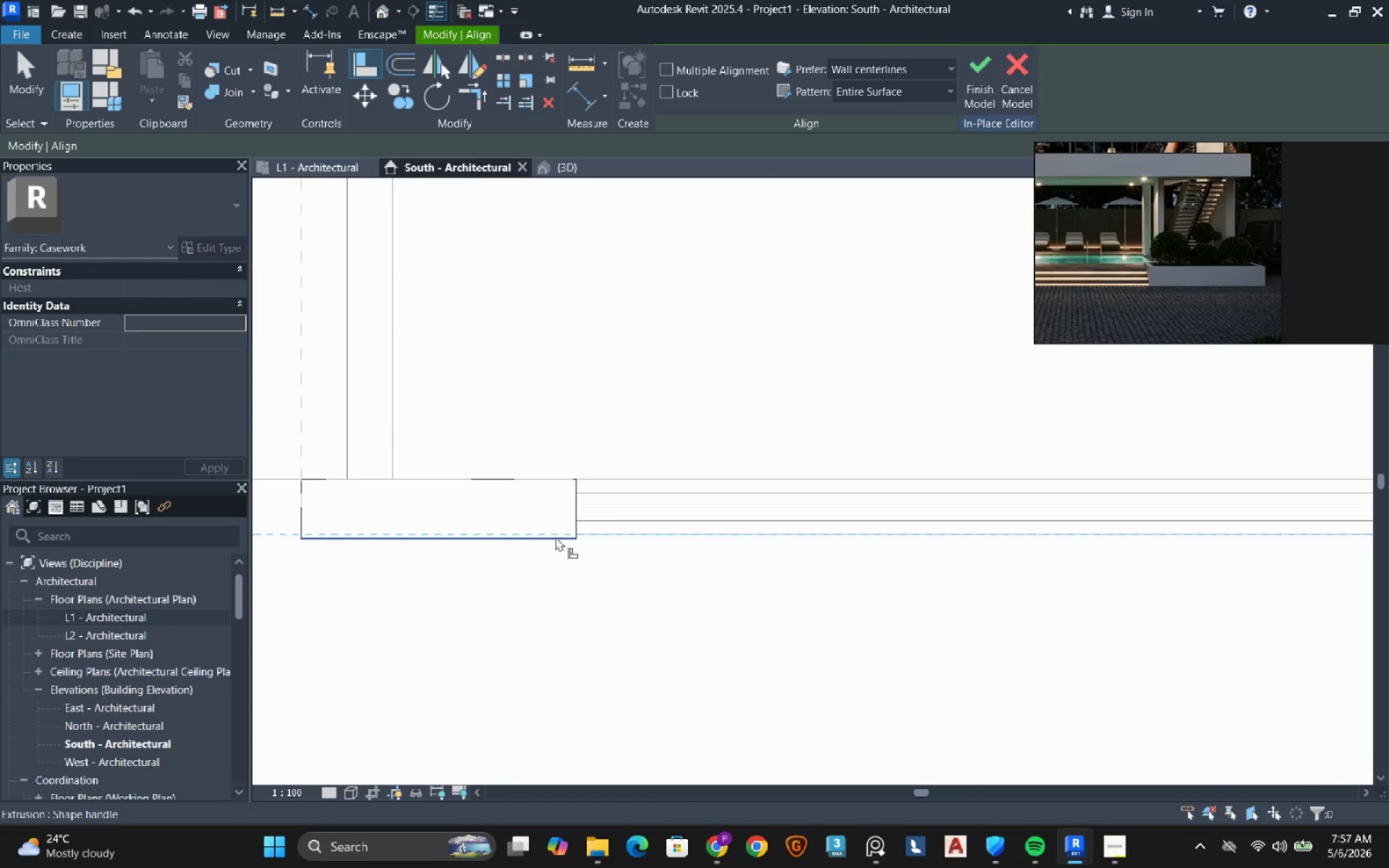 
double_click([551, 537])
 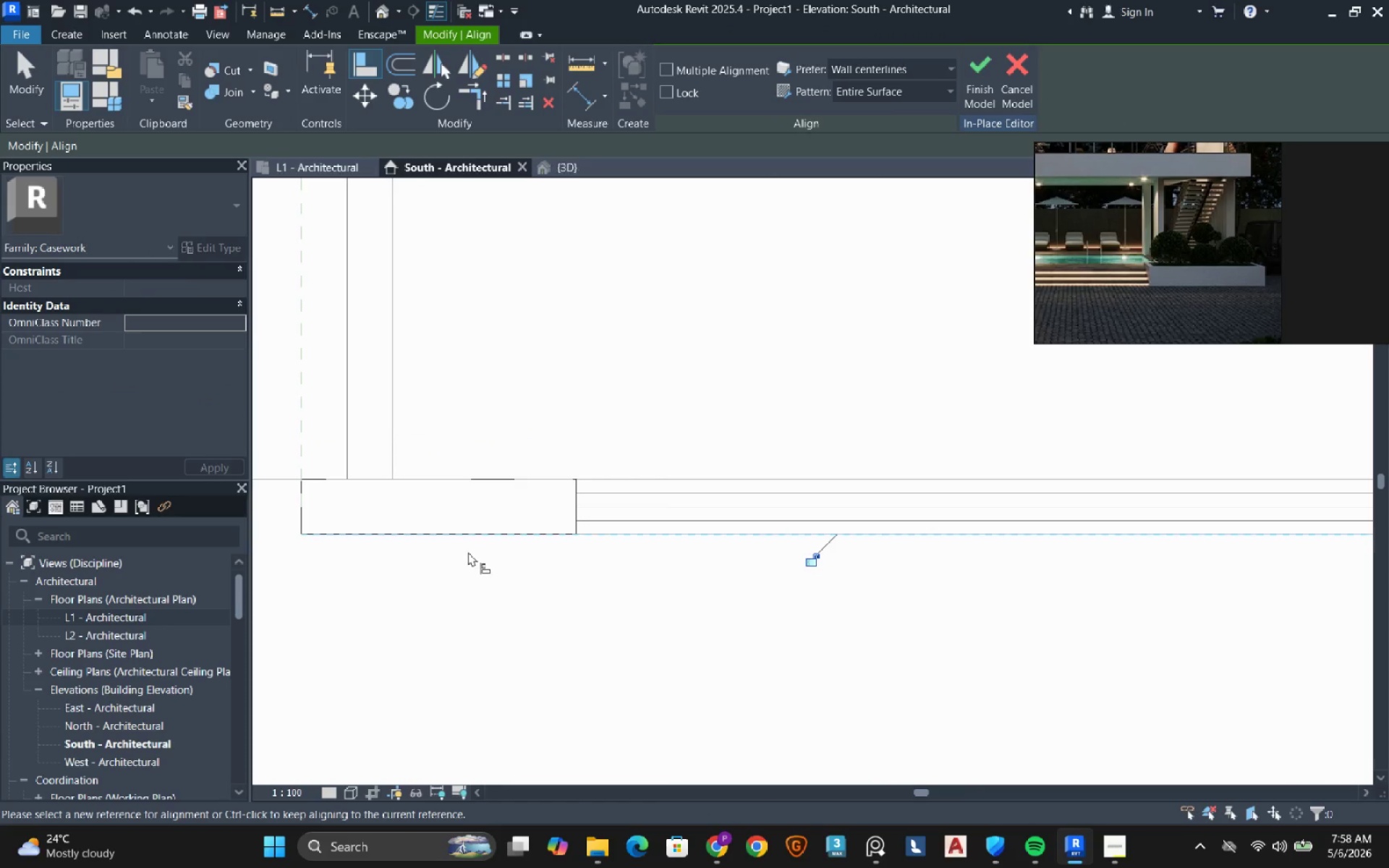 
scroll: coordinate [467, 555], scroll_direction: down, amount: 4.0
 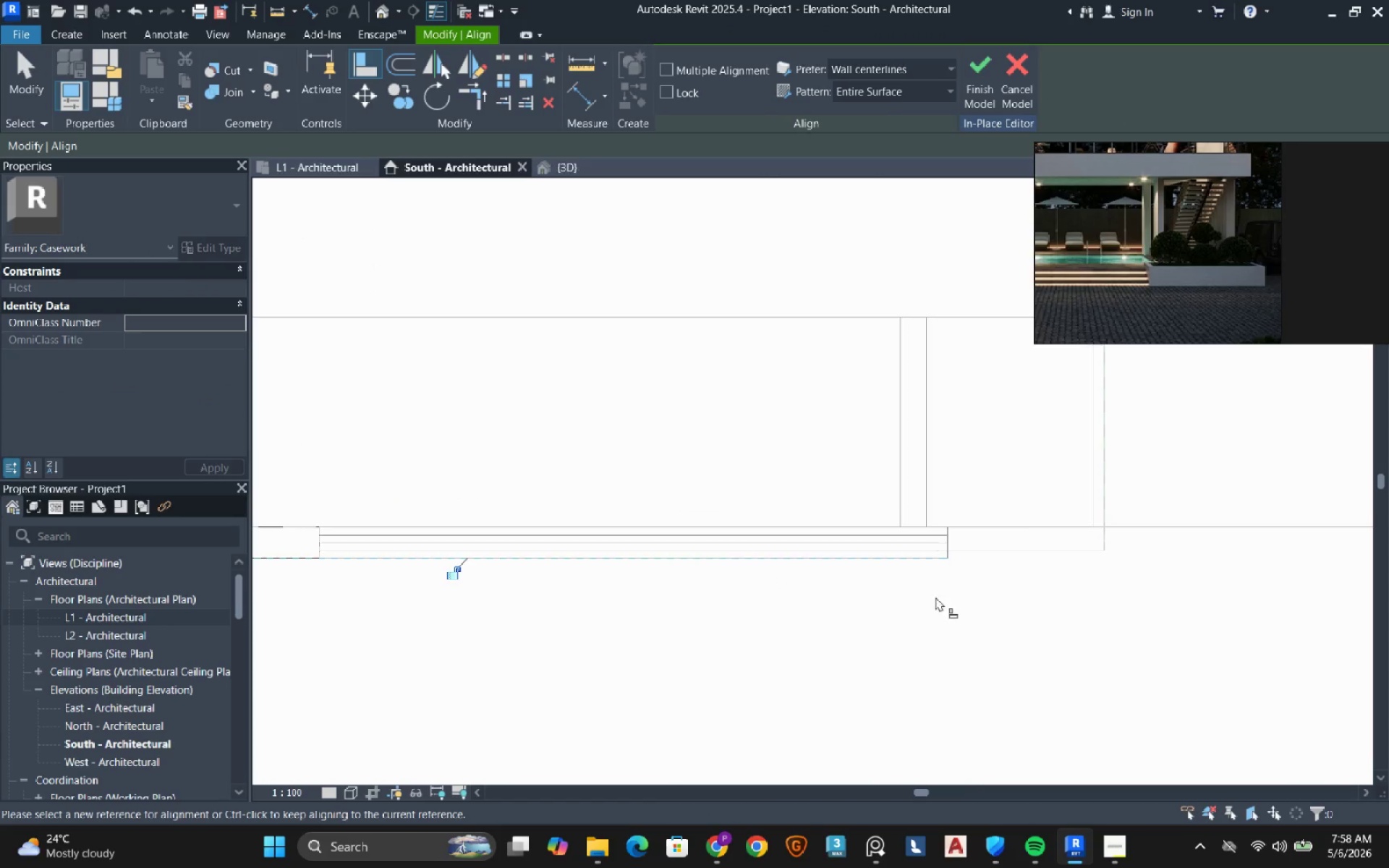 
scroll: coordinate [969, 576], scroll_direction: up, amount: 3.0
 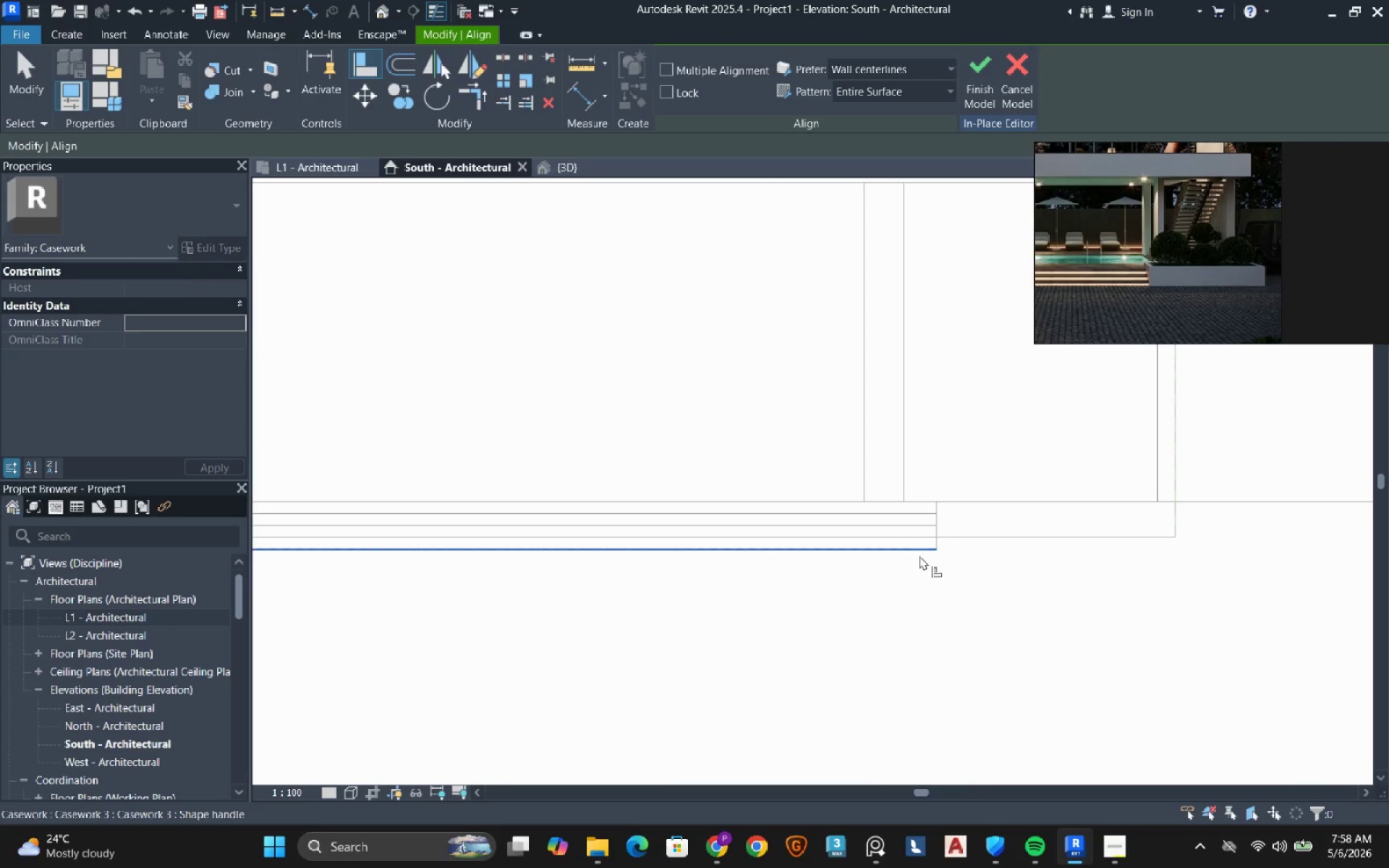 
left_click([919, 556])
 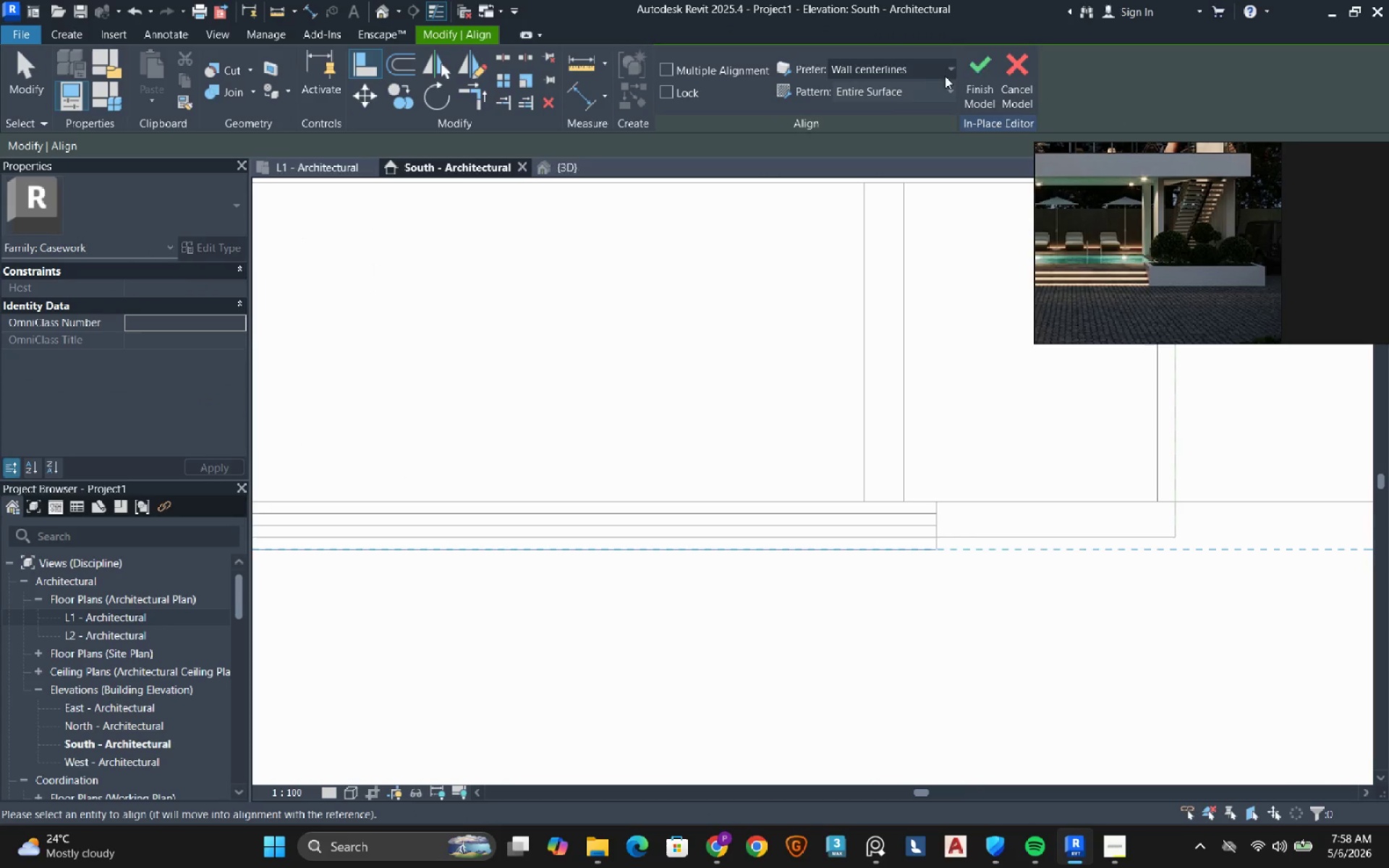 
left_click([982, 77])
 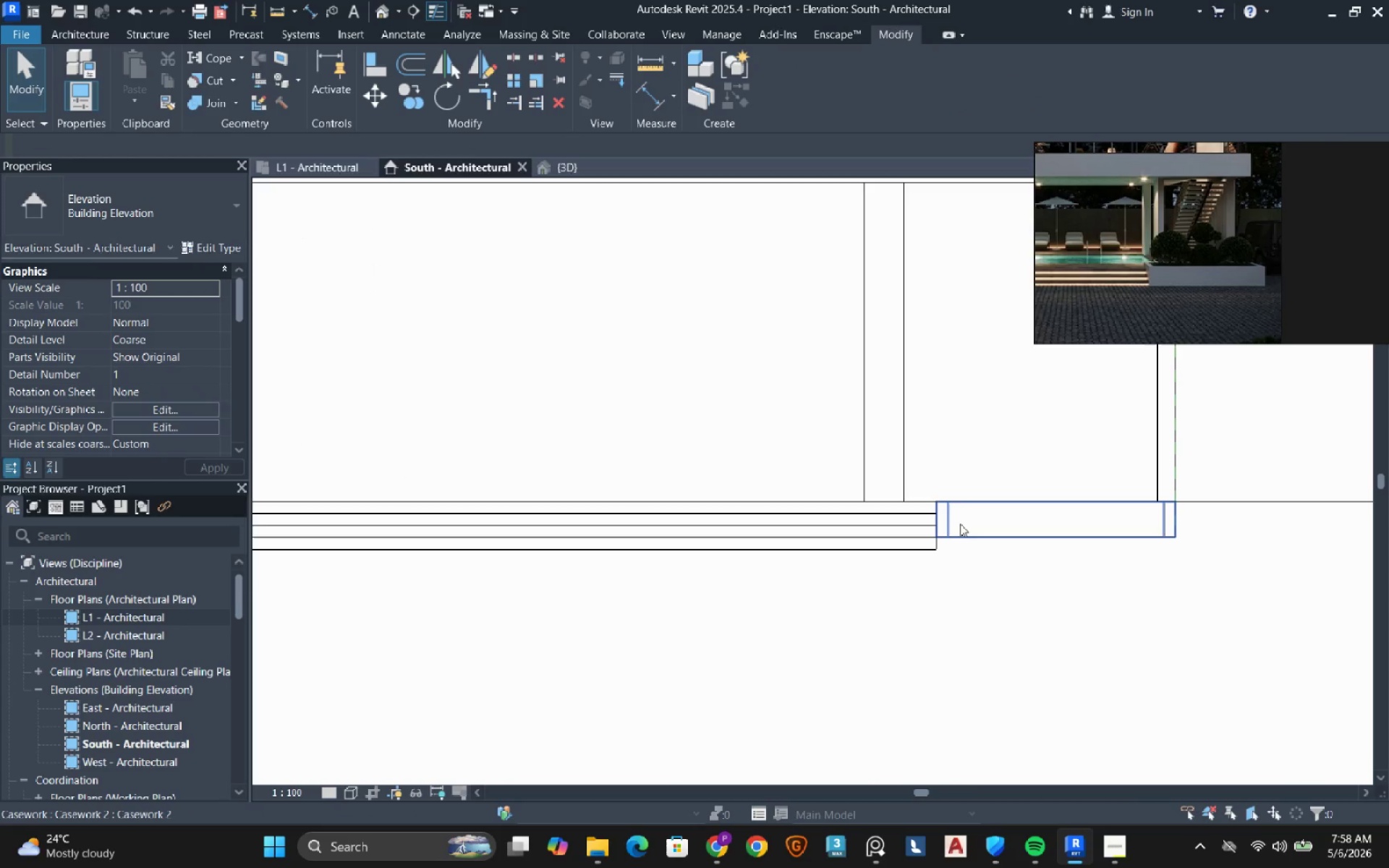 
left_click([960, 524])
 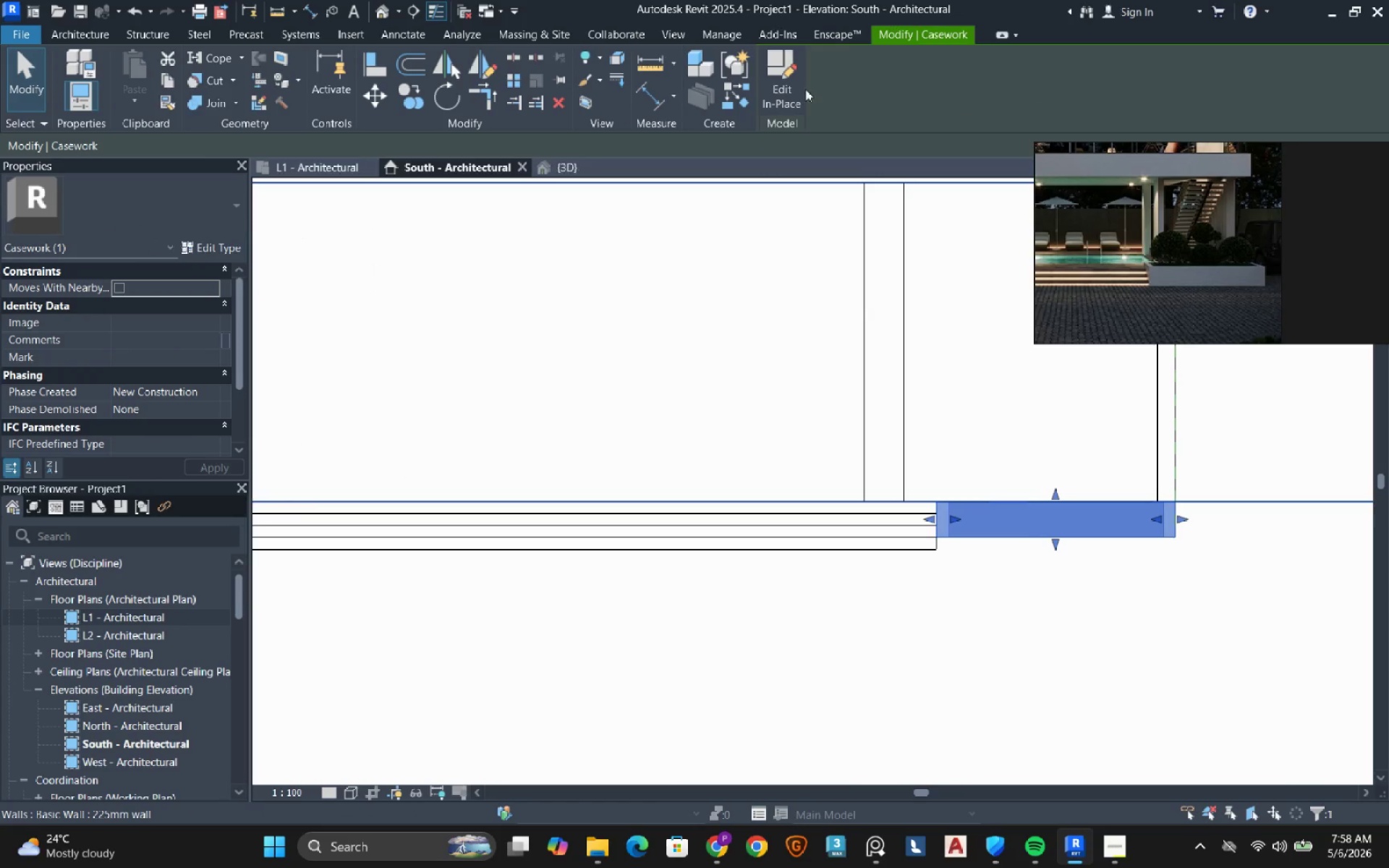 
left_click([783, 75])
 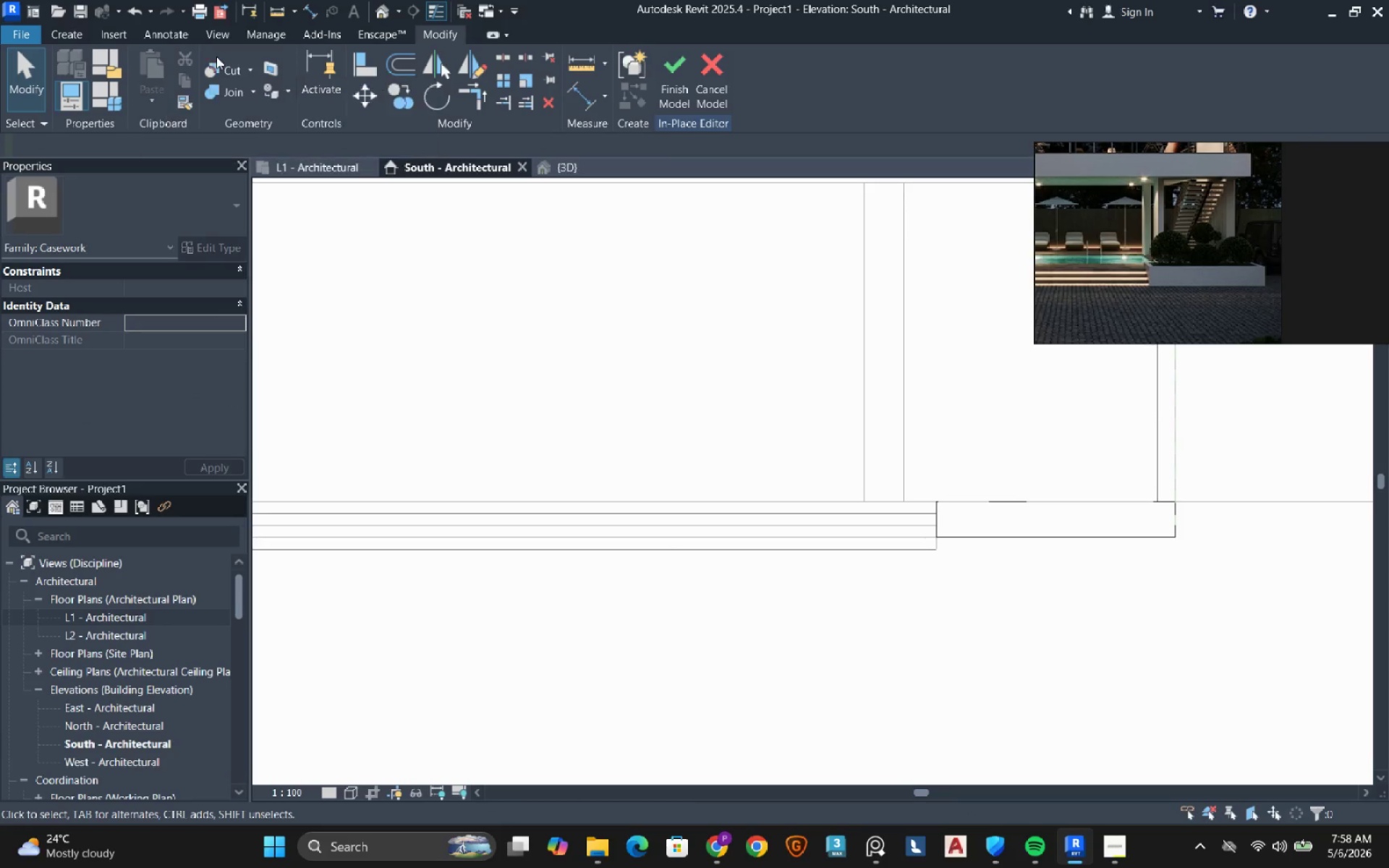 
left_click([374, 68])
 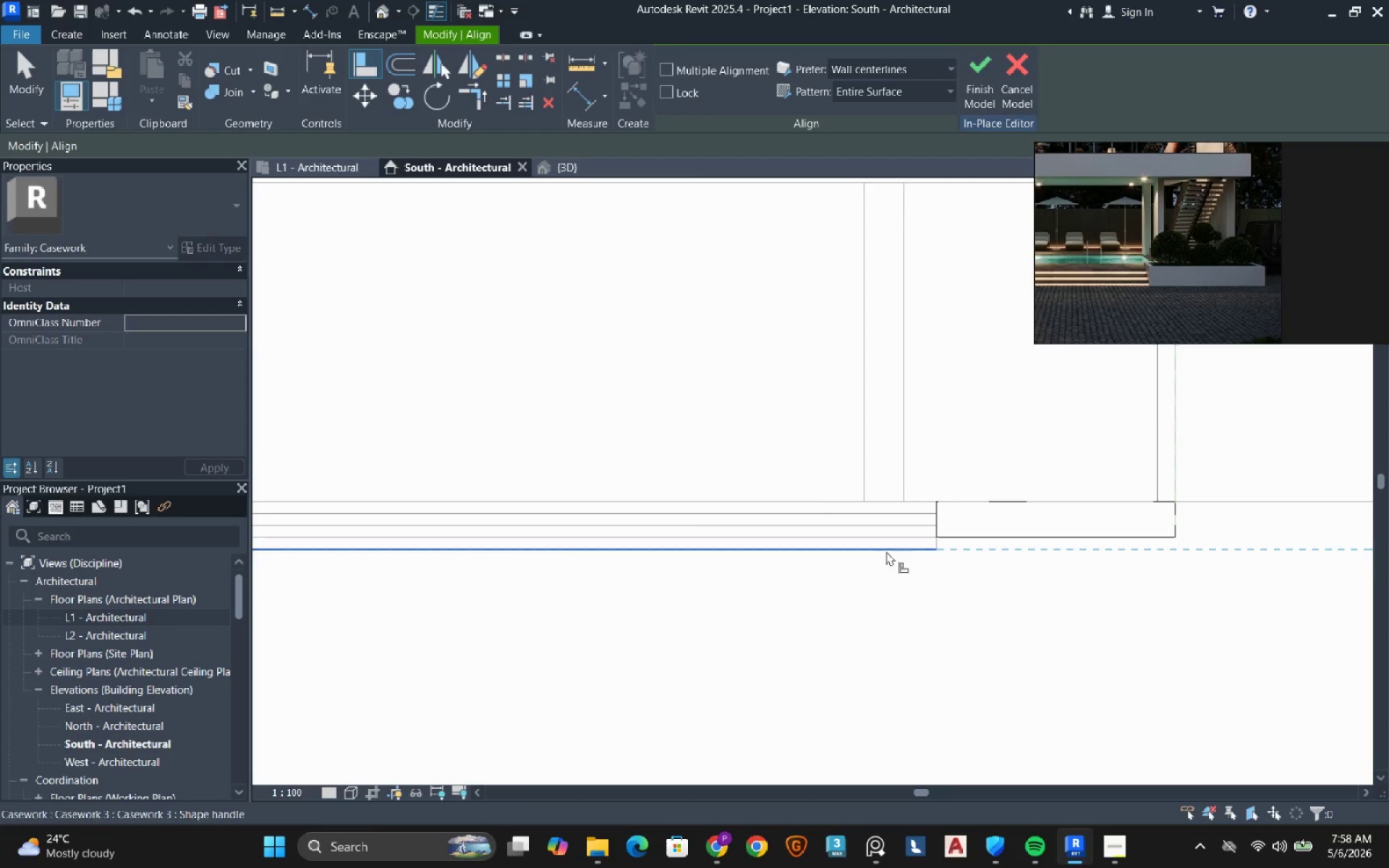 
double_click([964, 537])
 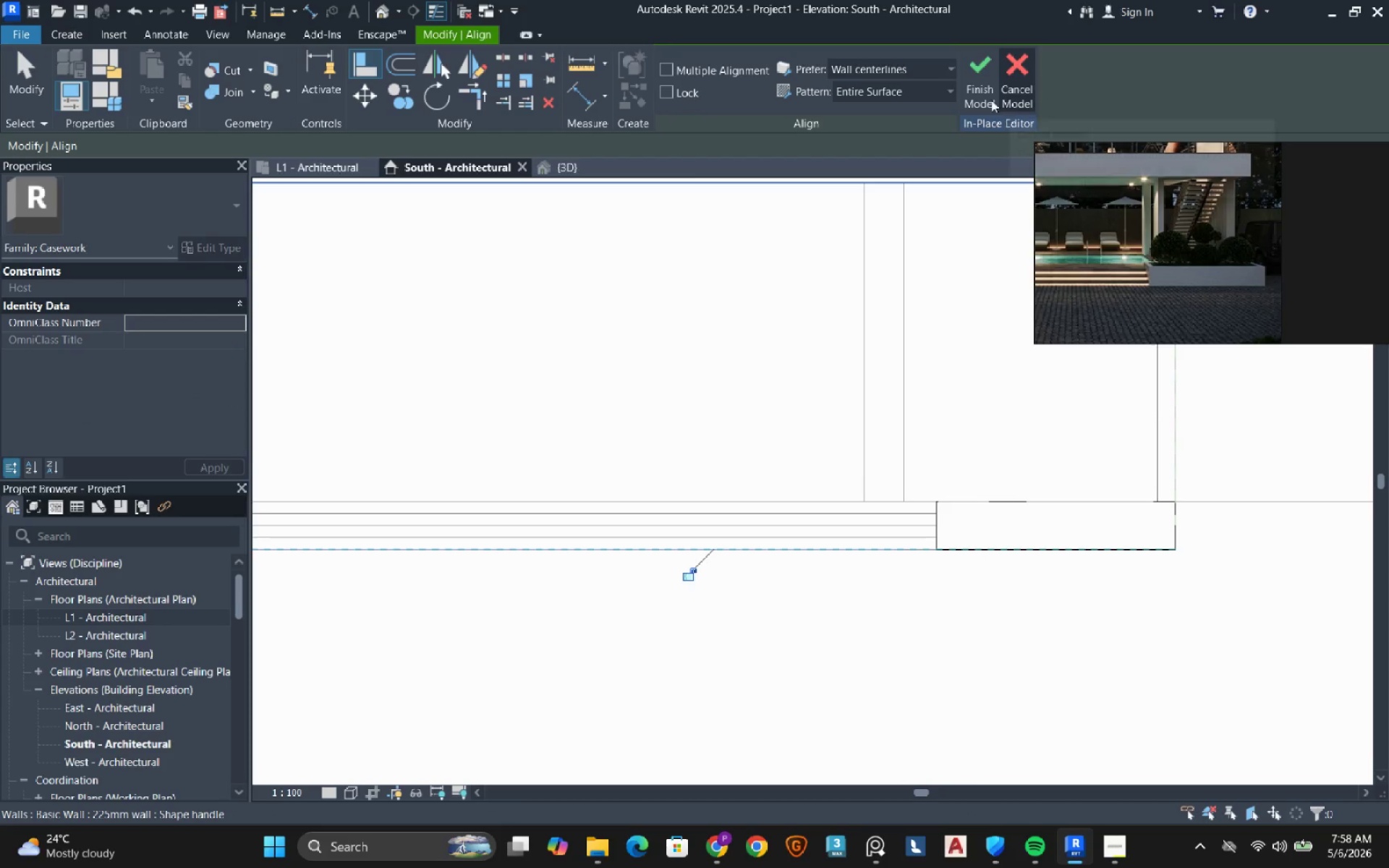 
left_click([968, 106])
 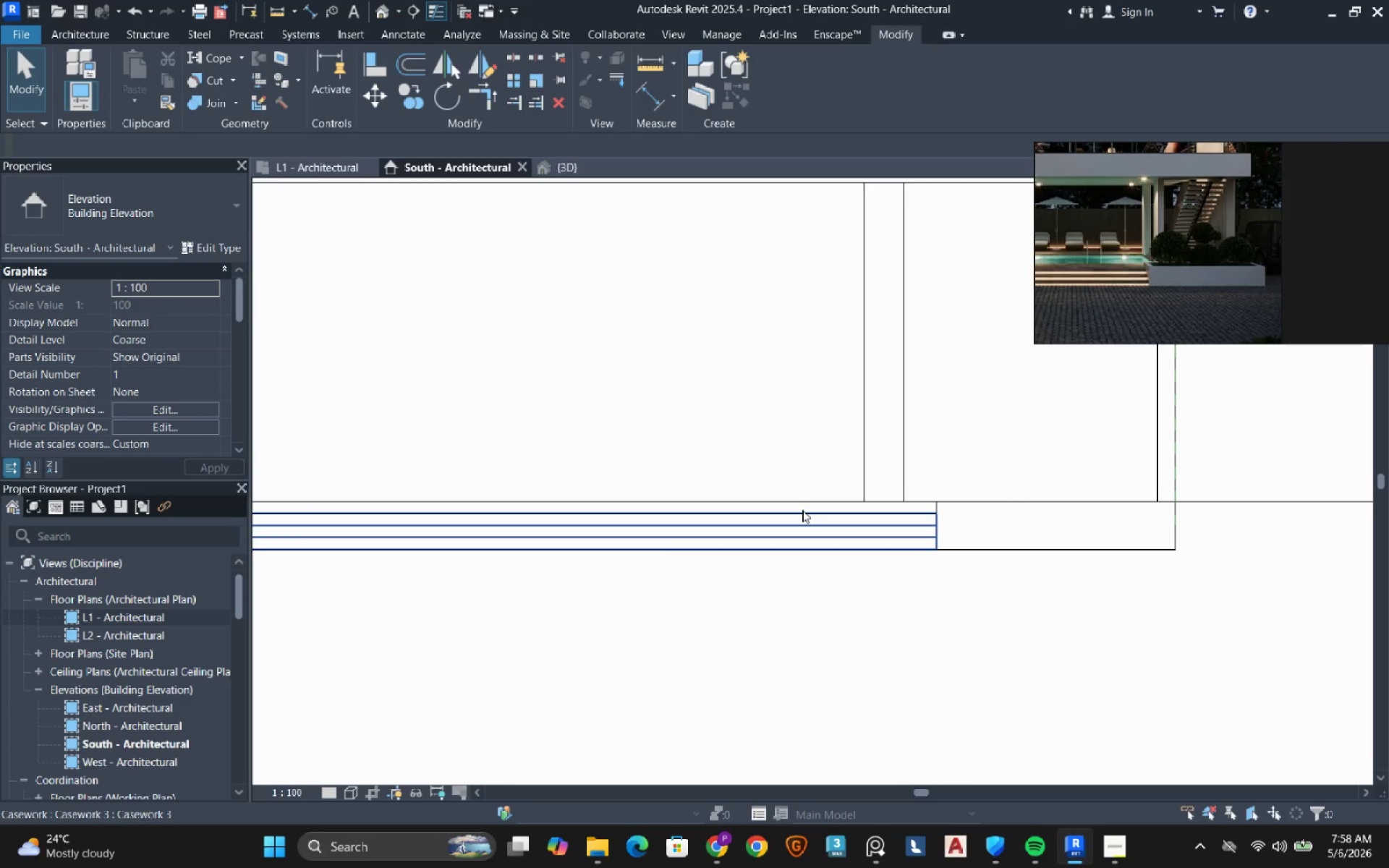 
hold_key(key=ShiftRight, duration=1.09)
 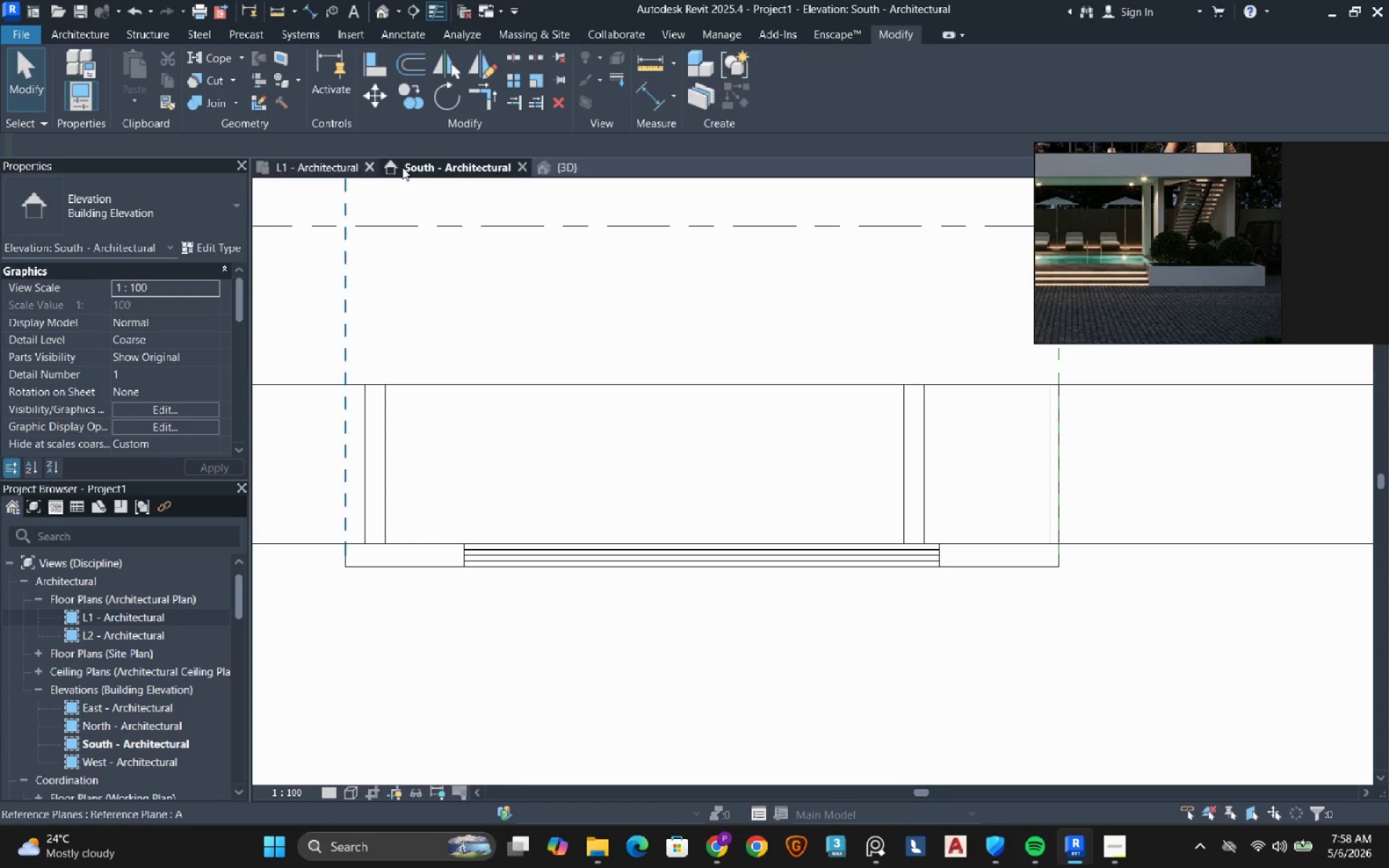 
scroll: coordinate [802, 510], scroll_direction: down, amount: 5.0
 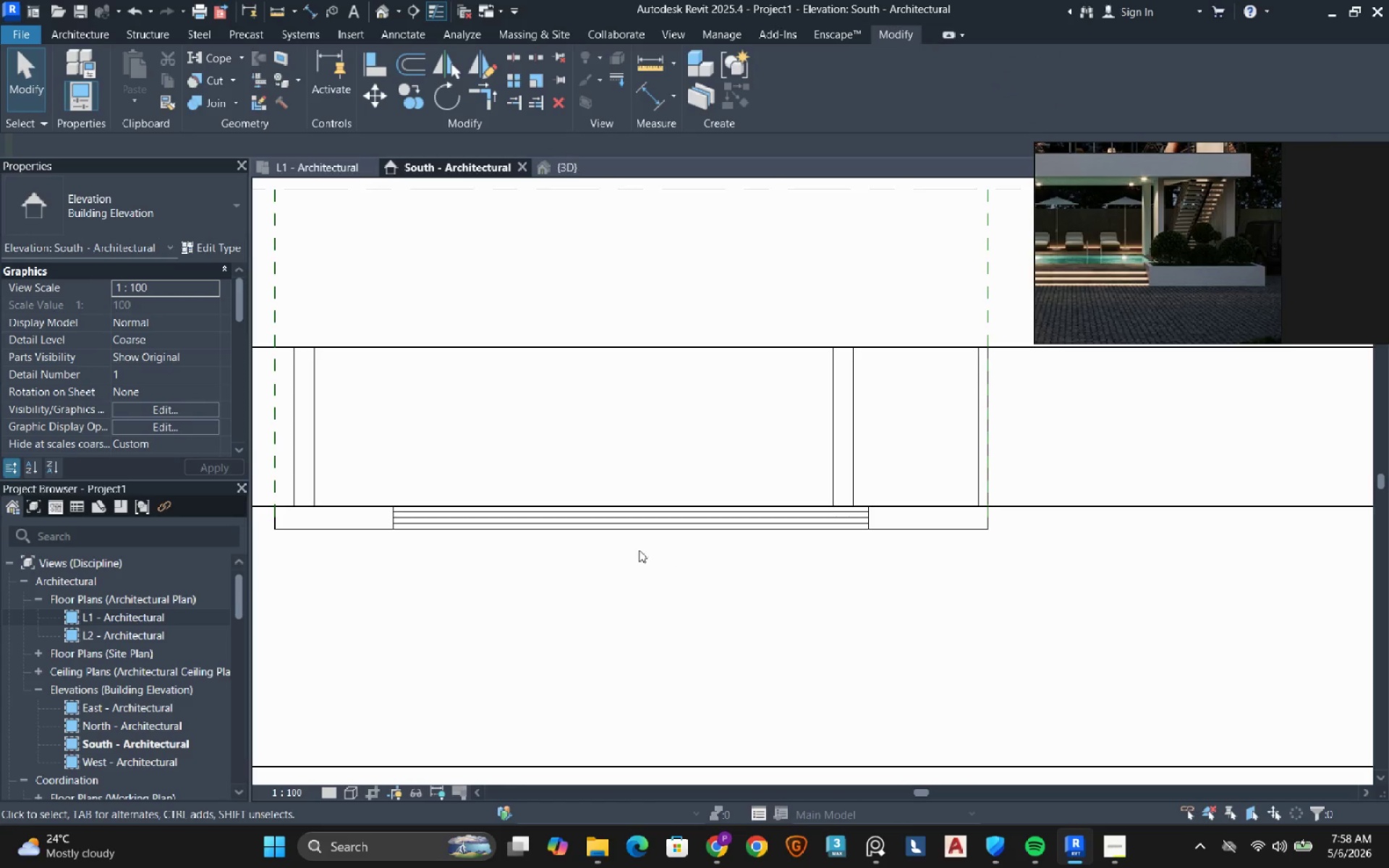 
left_click([575, 166])
 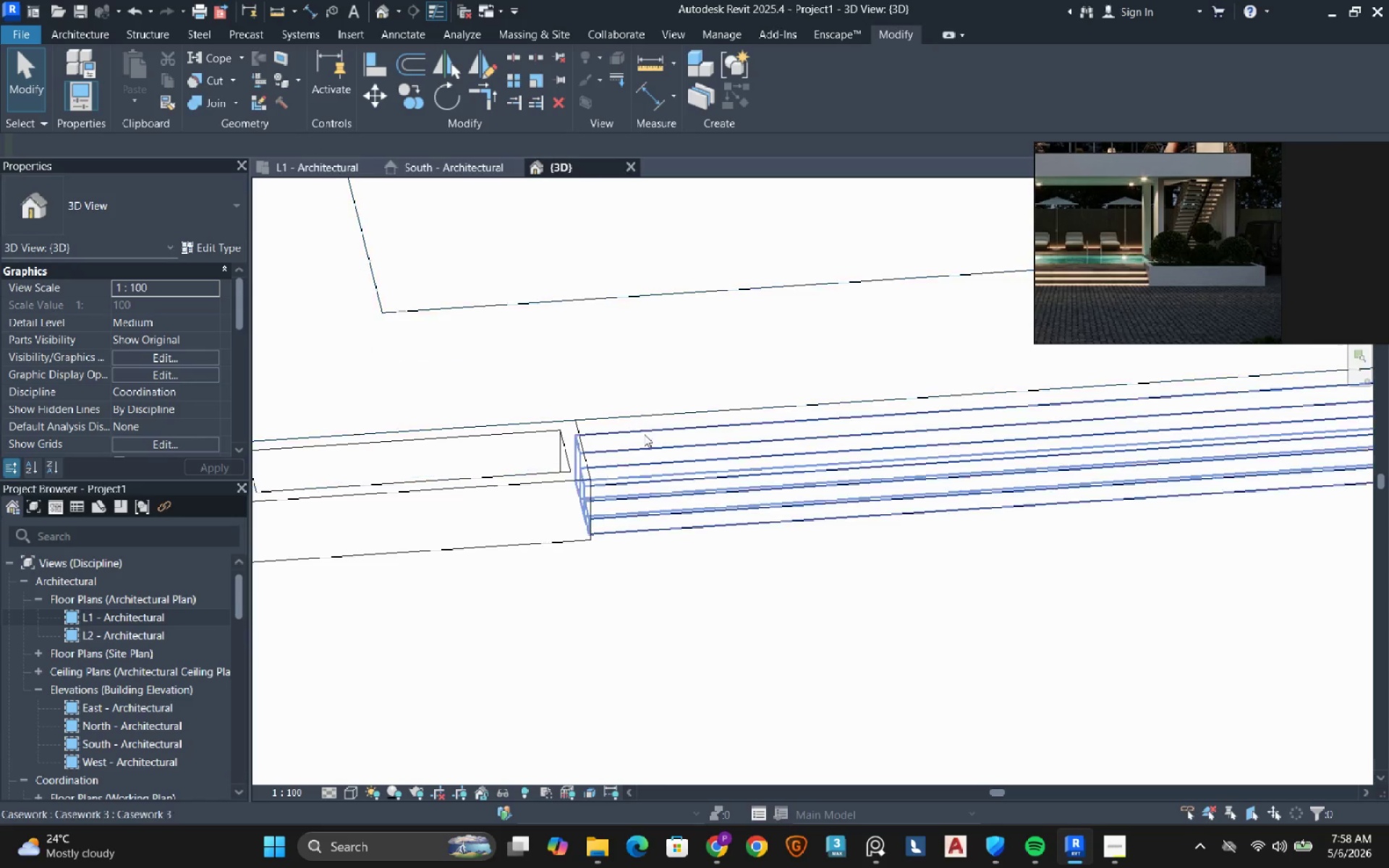 
scroll: coordinate [612, 529], scroll_direction: down, amount: 11.0
 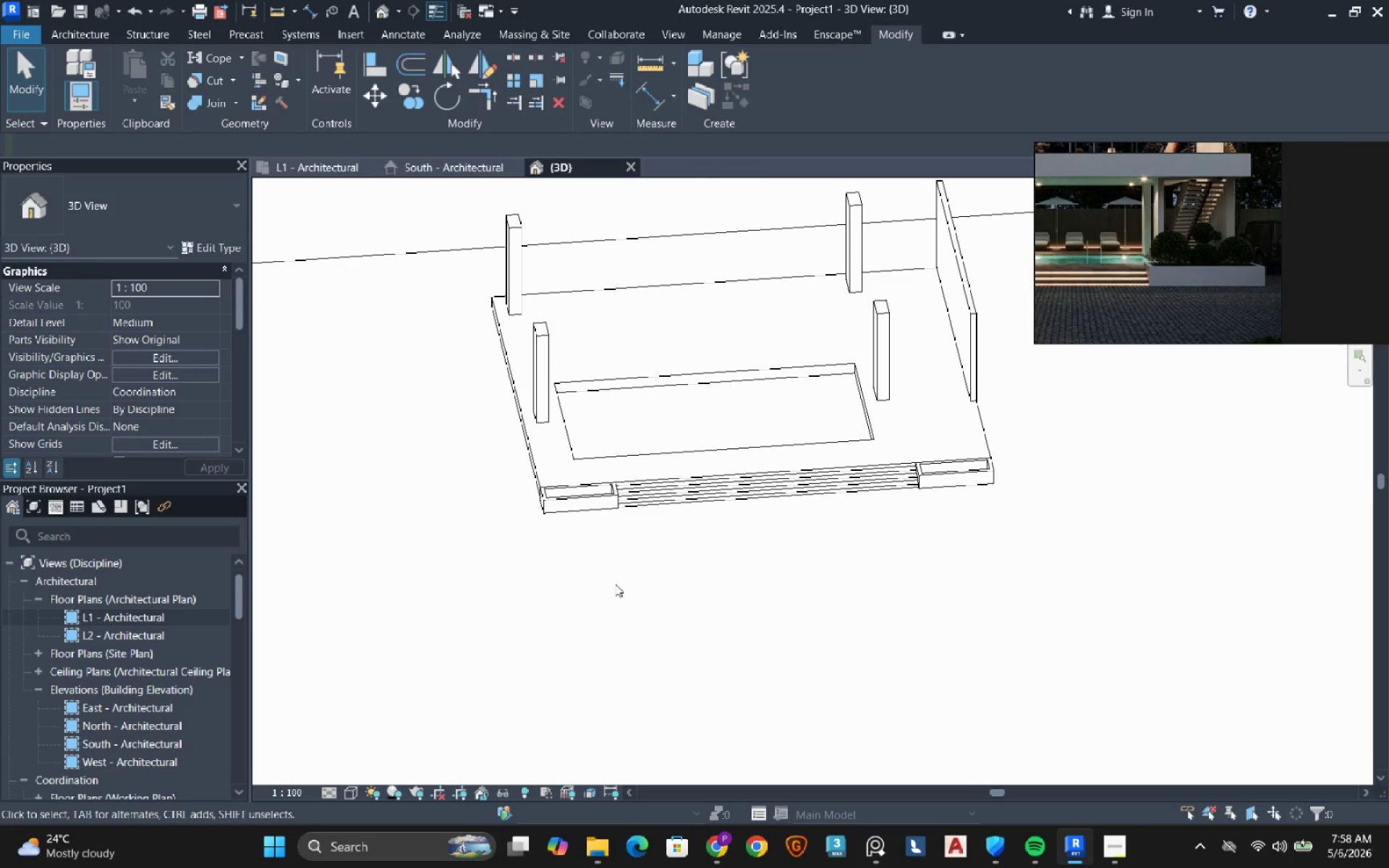 
wait(9.09)
 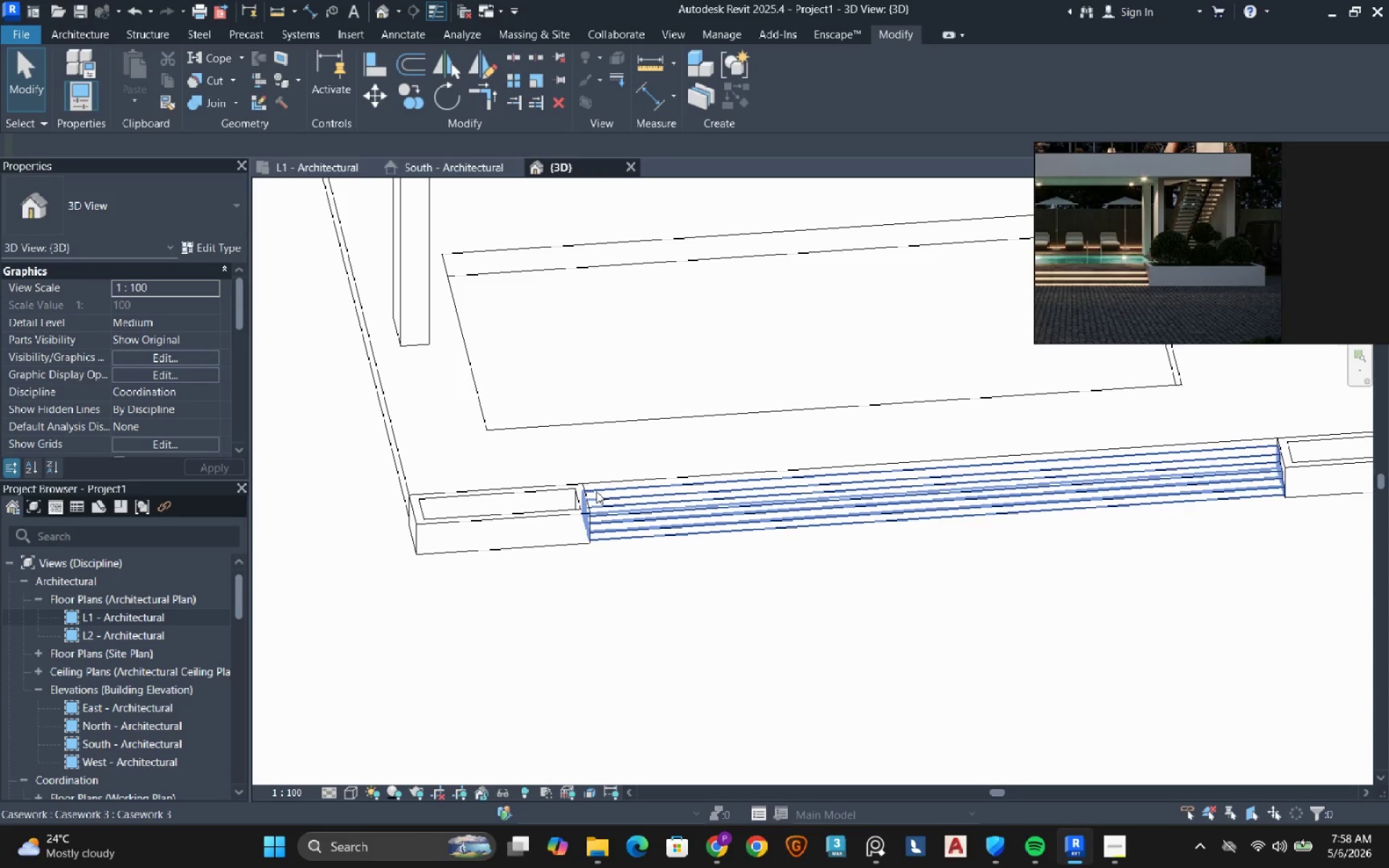 
left_click([596, 491])
 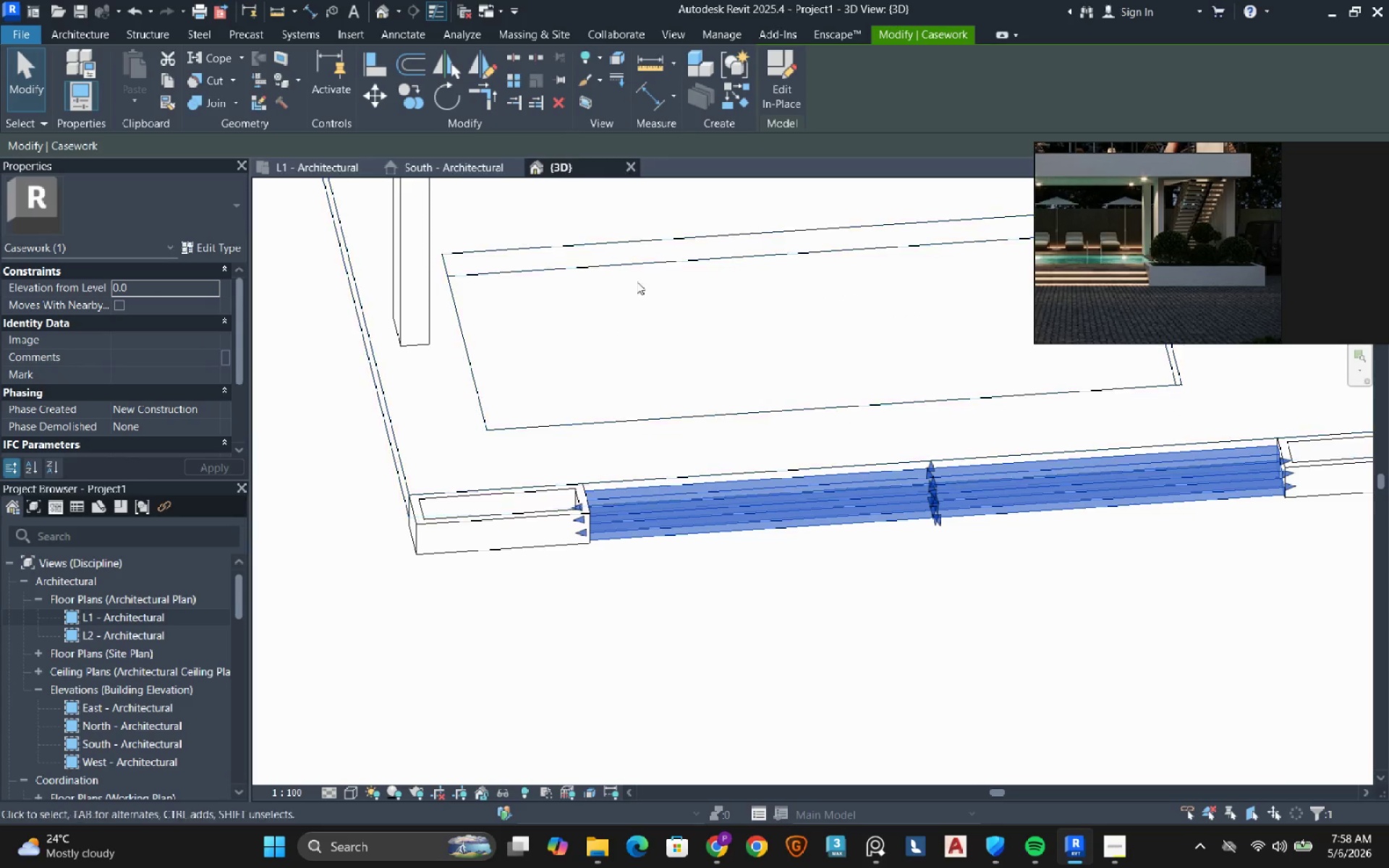 
scroll: coordinate [596, 490], scroll_direction: up, amount: 6.0
 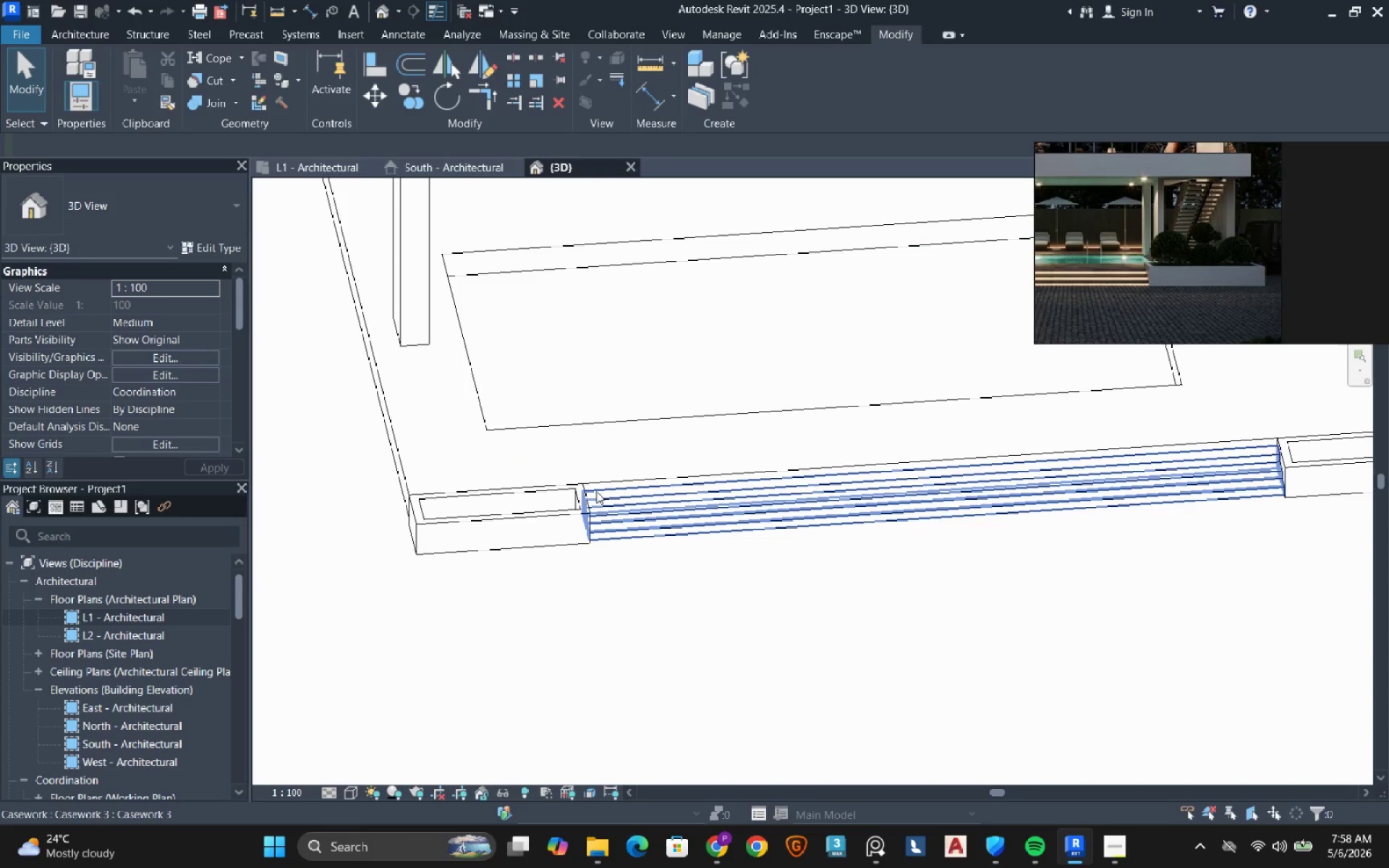 
left_click([771, 88])
 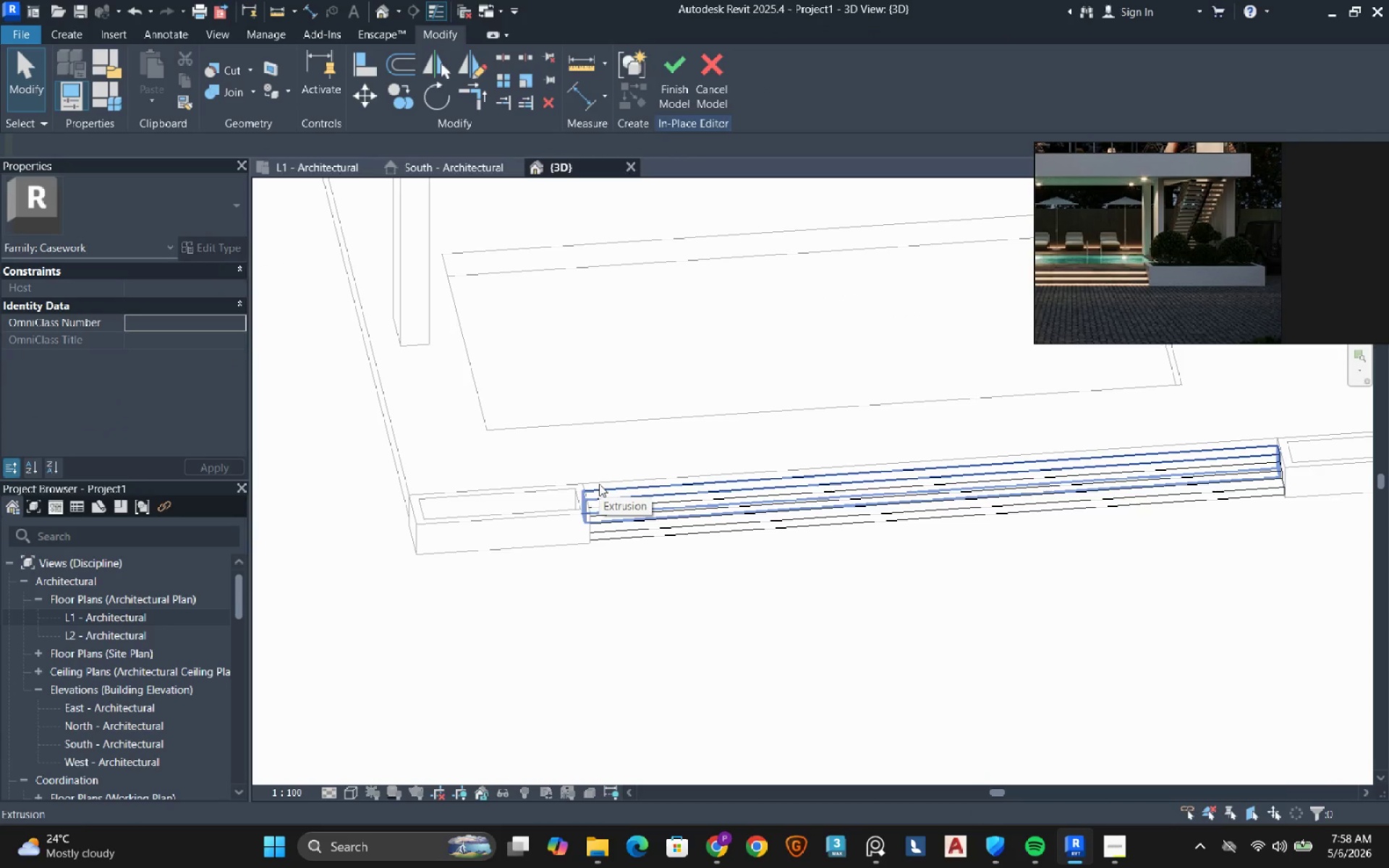 
left_click([449, 164])
 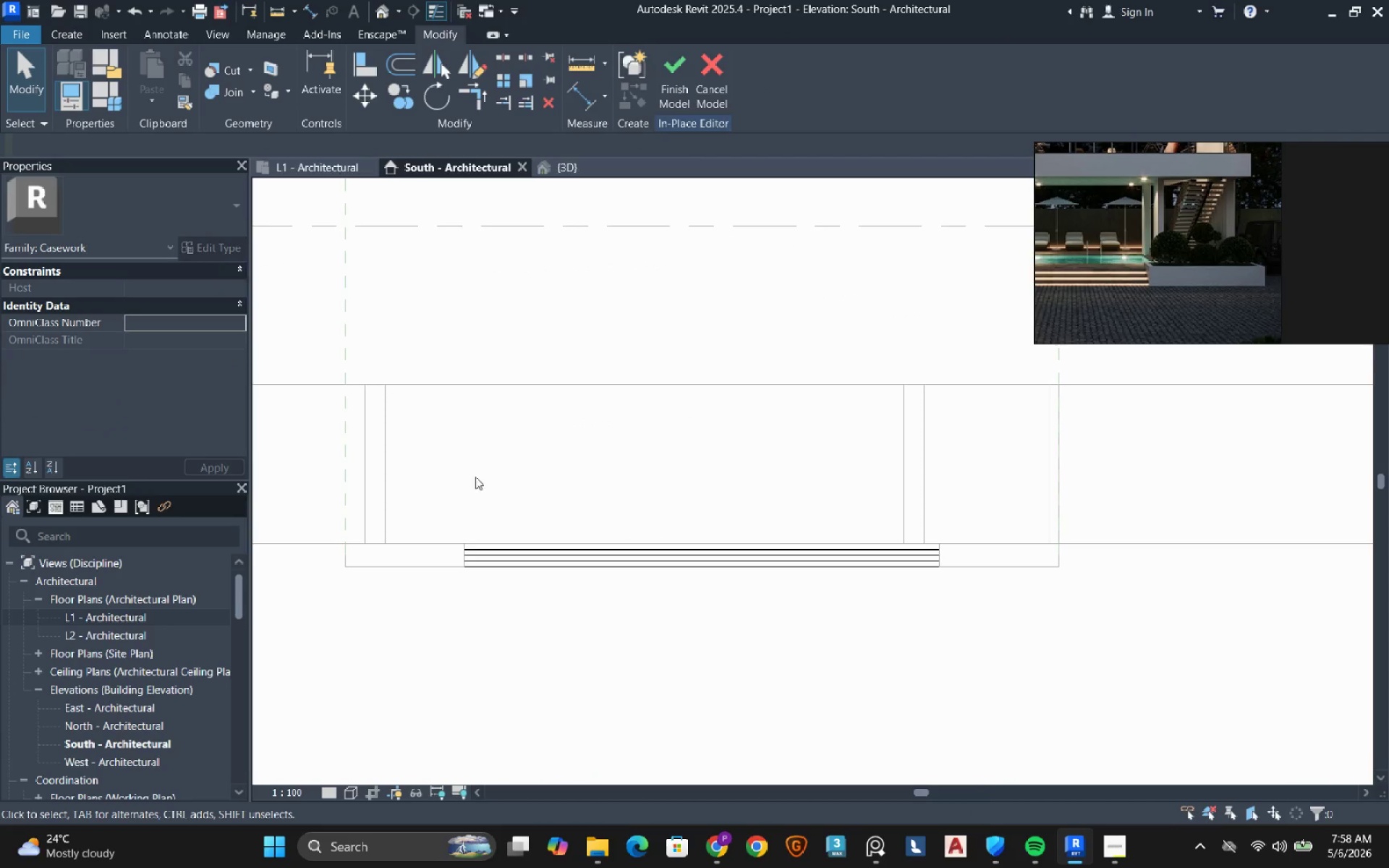 
scroll: coordinate [485, 574], scroll_direction: up, amount: 12.0
 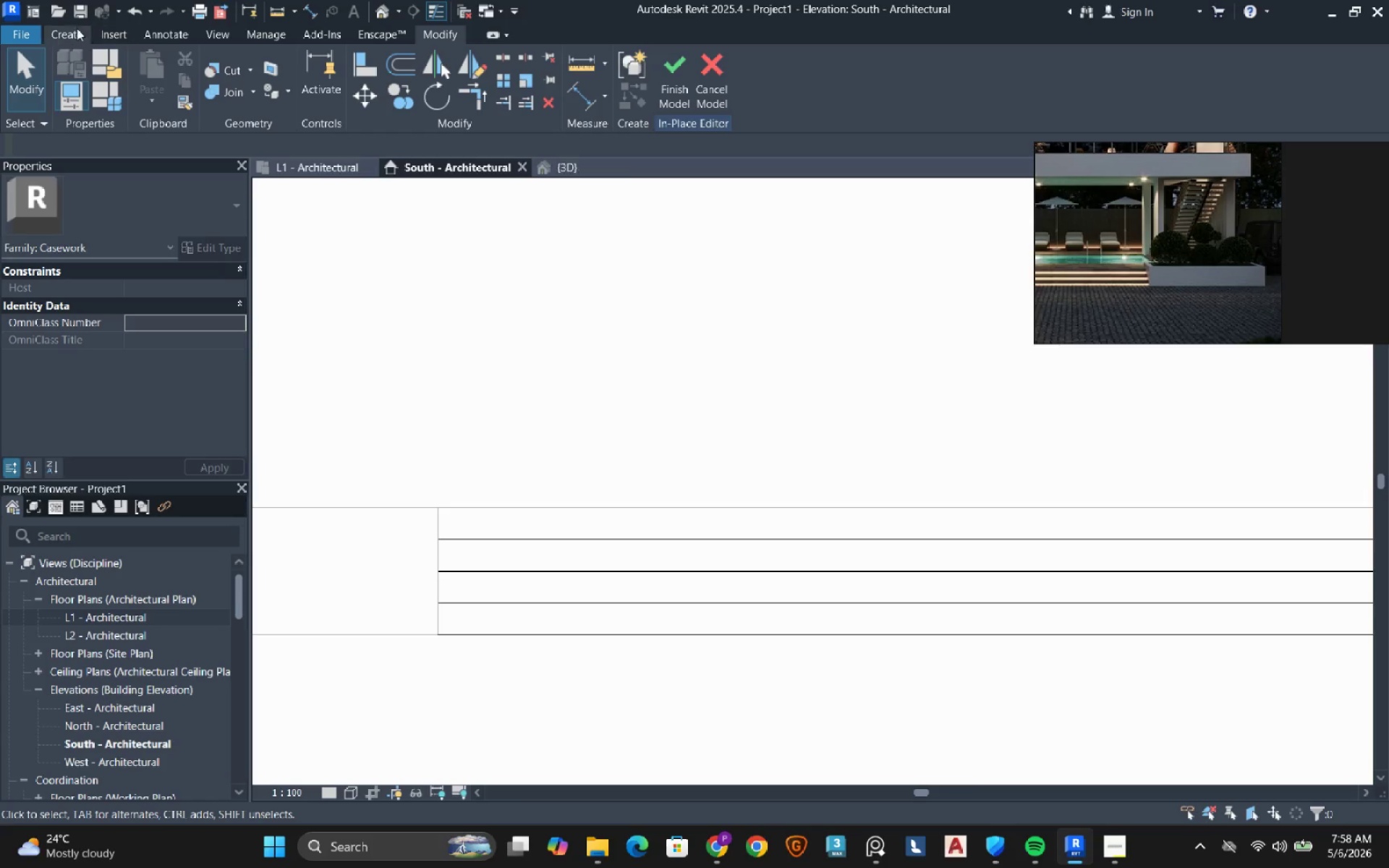 
left_click([66, 30])
 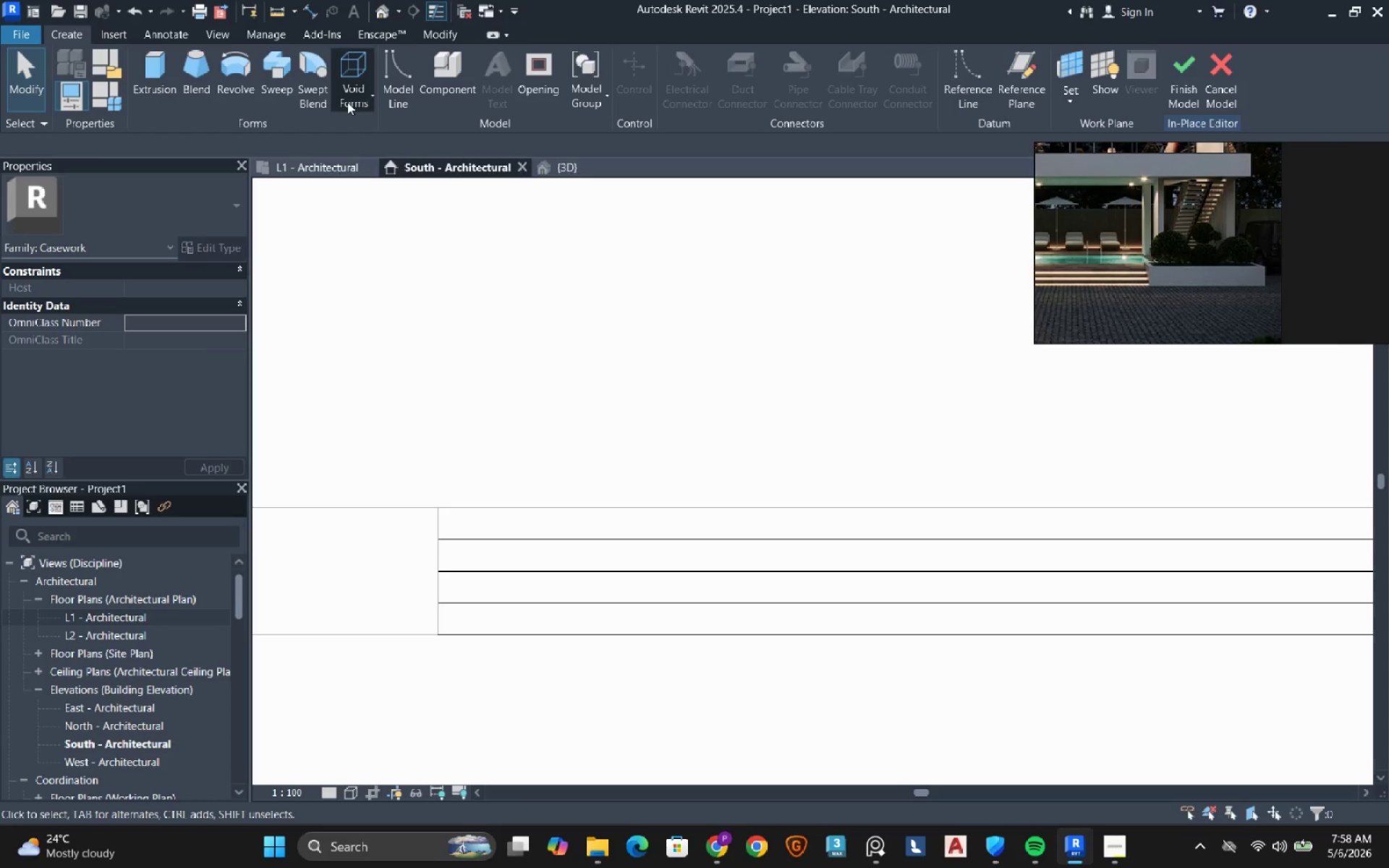 
double_click([365, 139])
 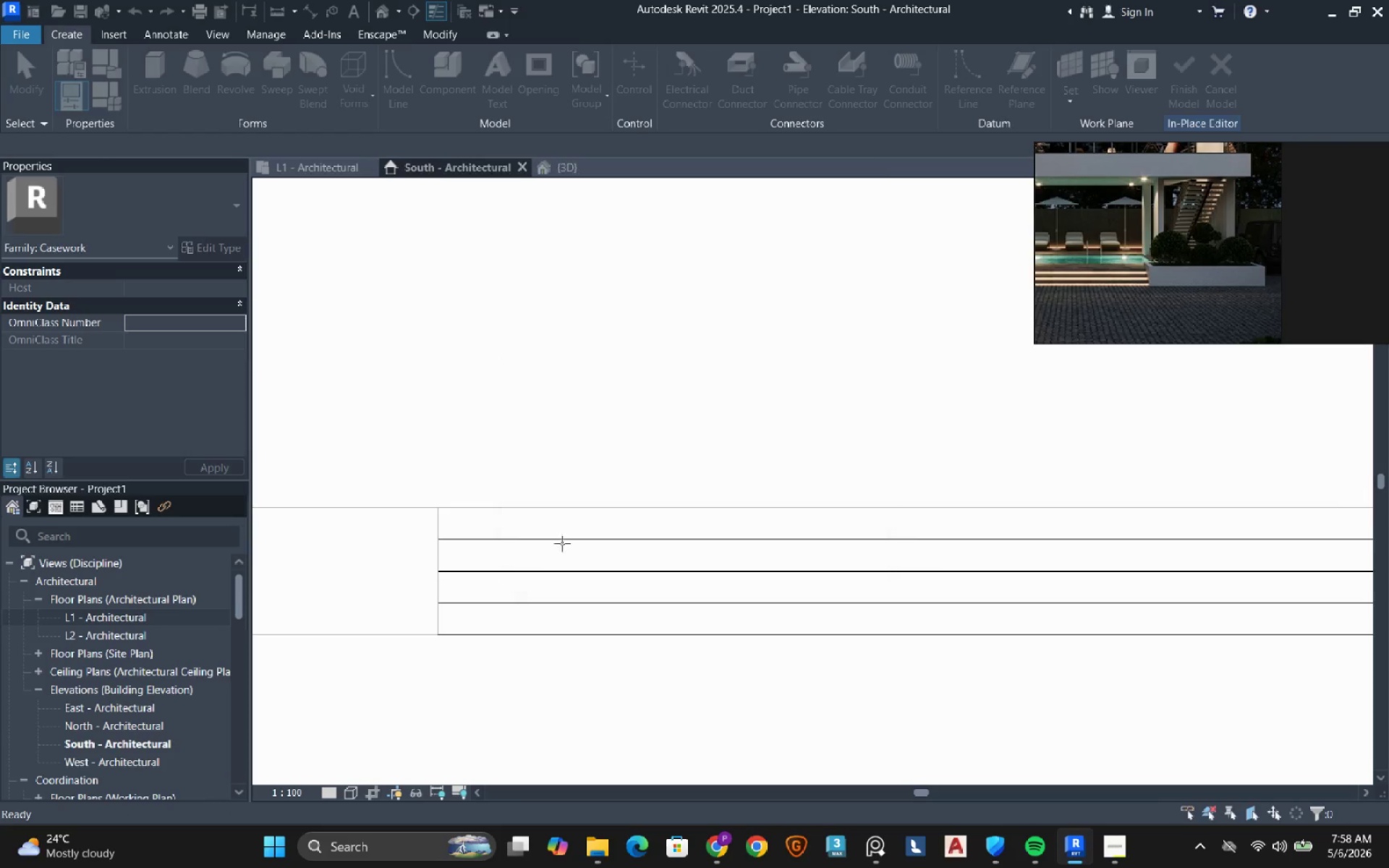 
left_click([511, 553])
 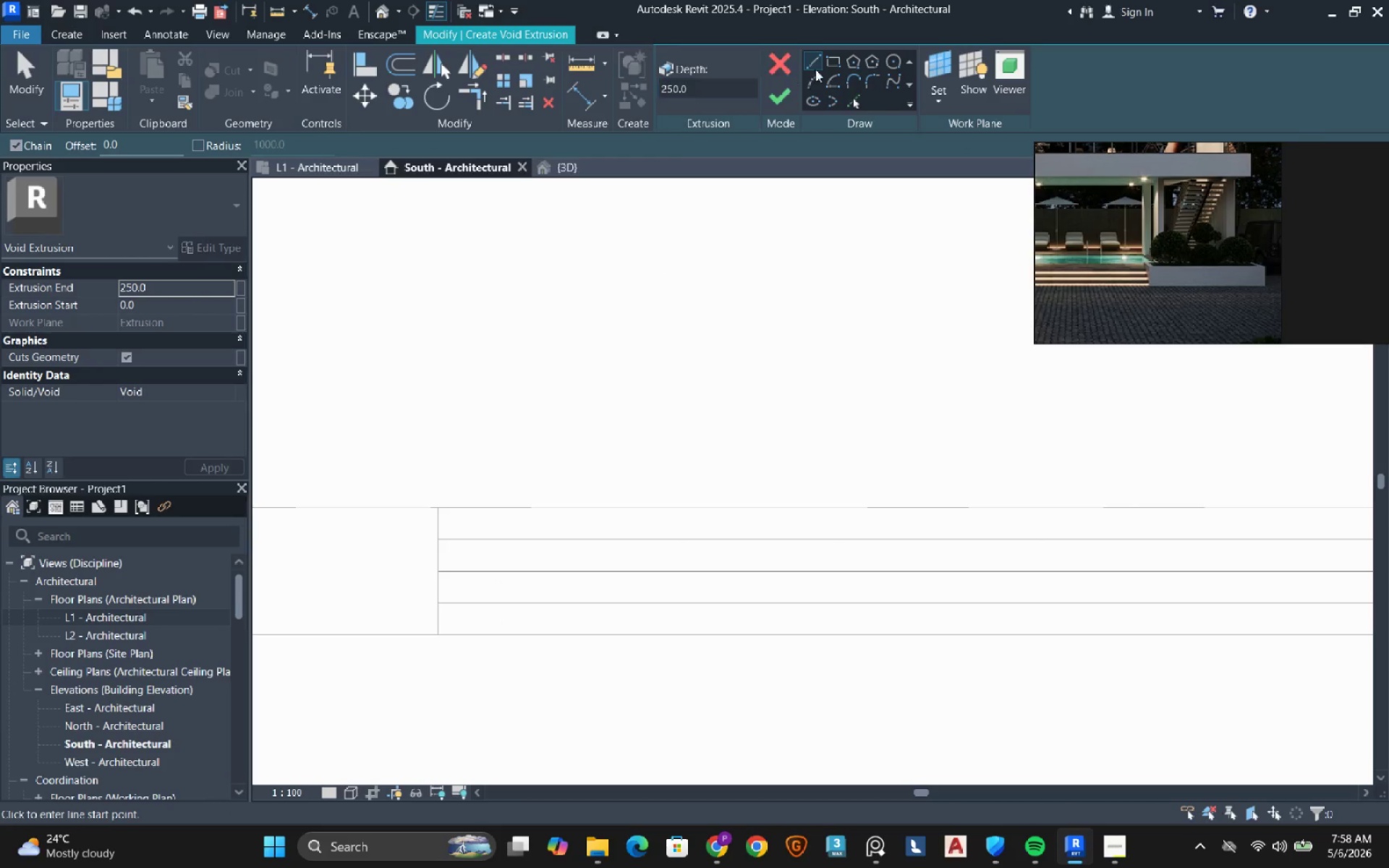 
left_click([836, 64])
 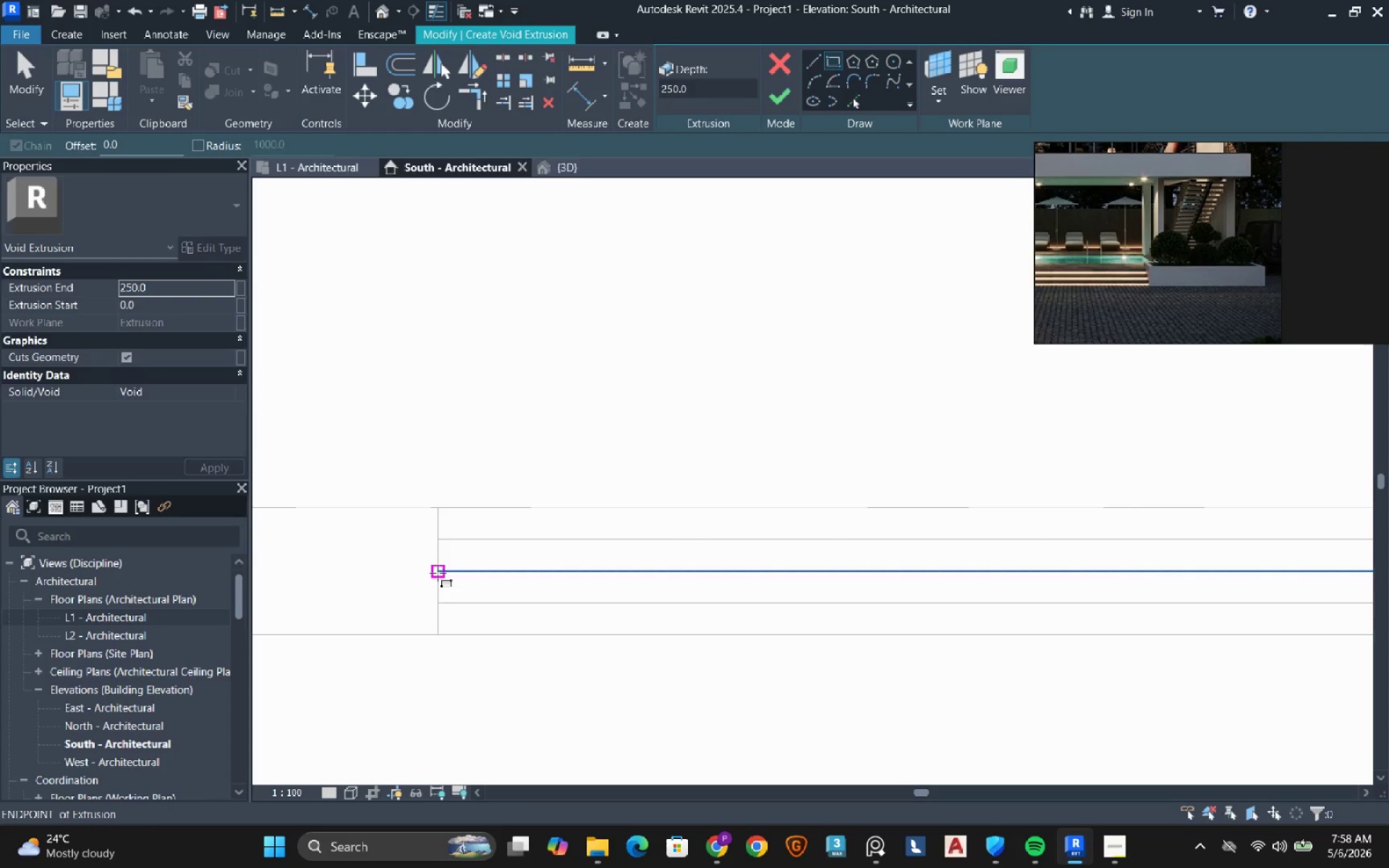 
left_click([438, 573])
 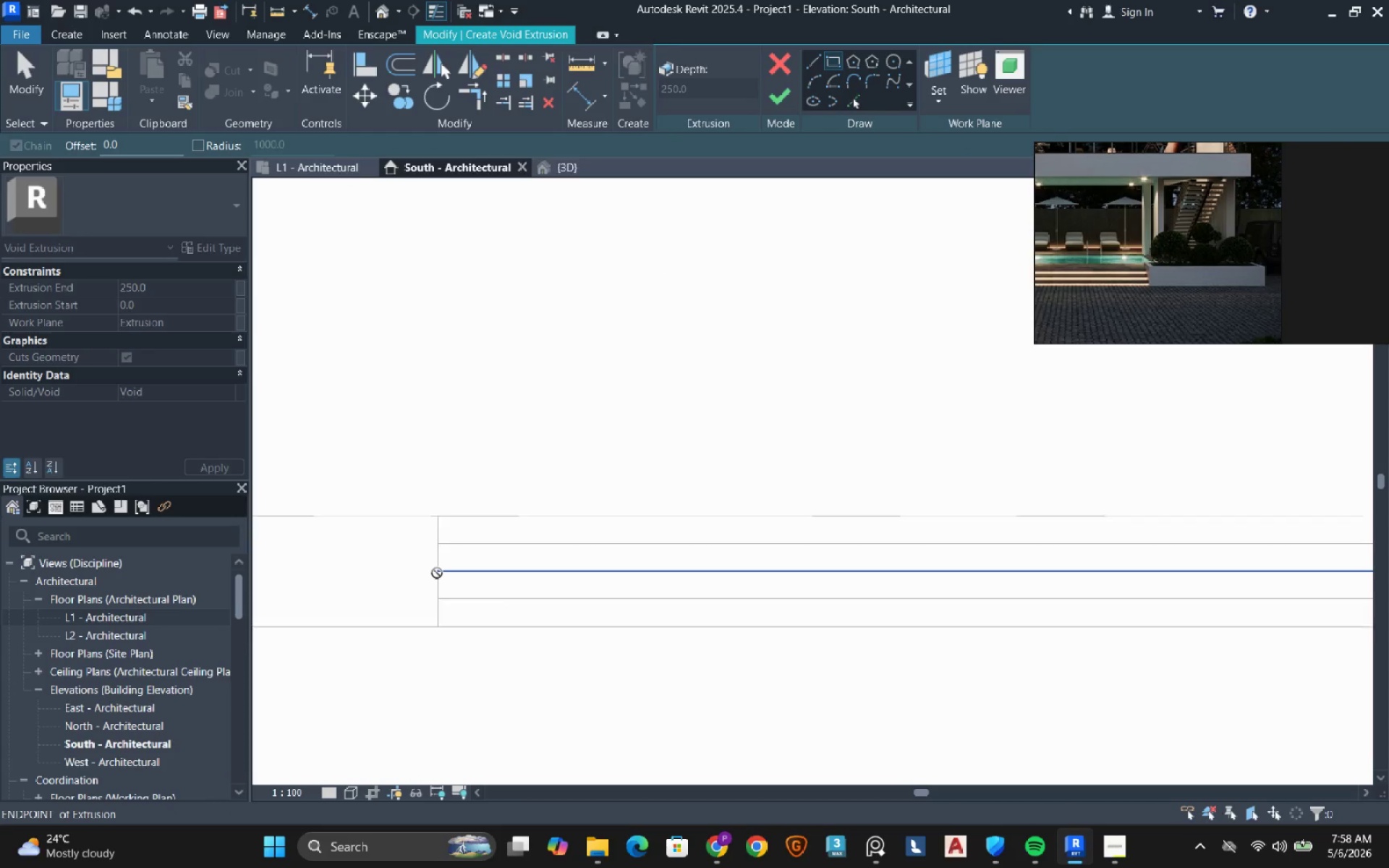 
scroll: coordinate [997, 566], scroll_direction: up, amount: 1.0
 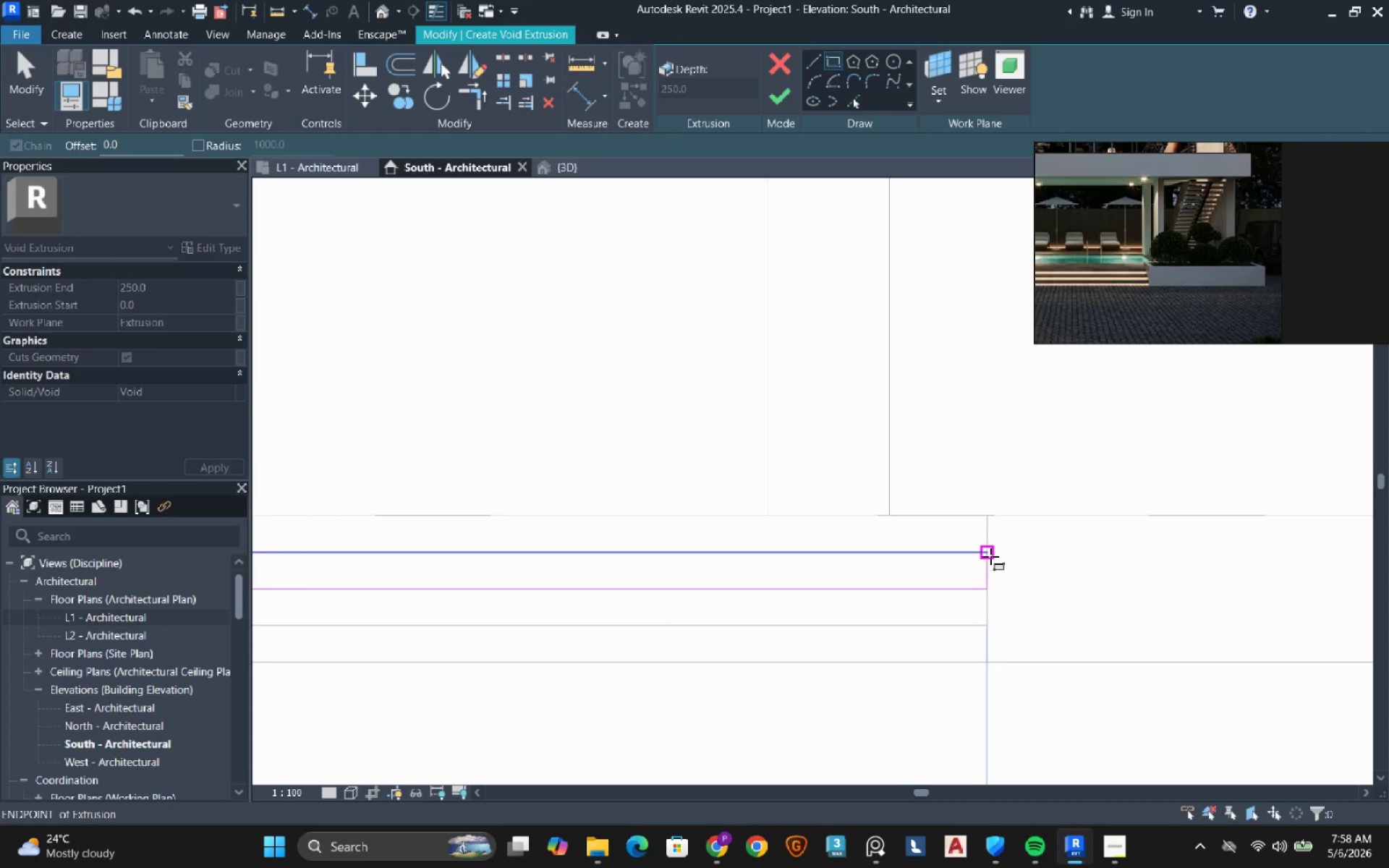 
scroll: coordinate [990, 556], scroll_direction: down, amount: 6.0
 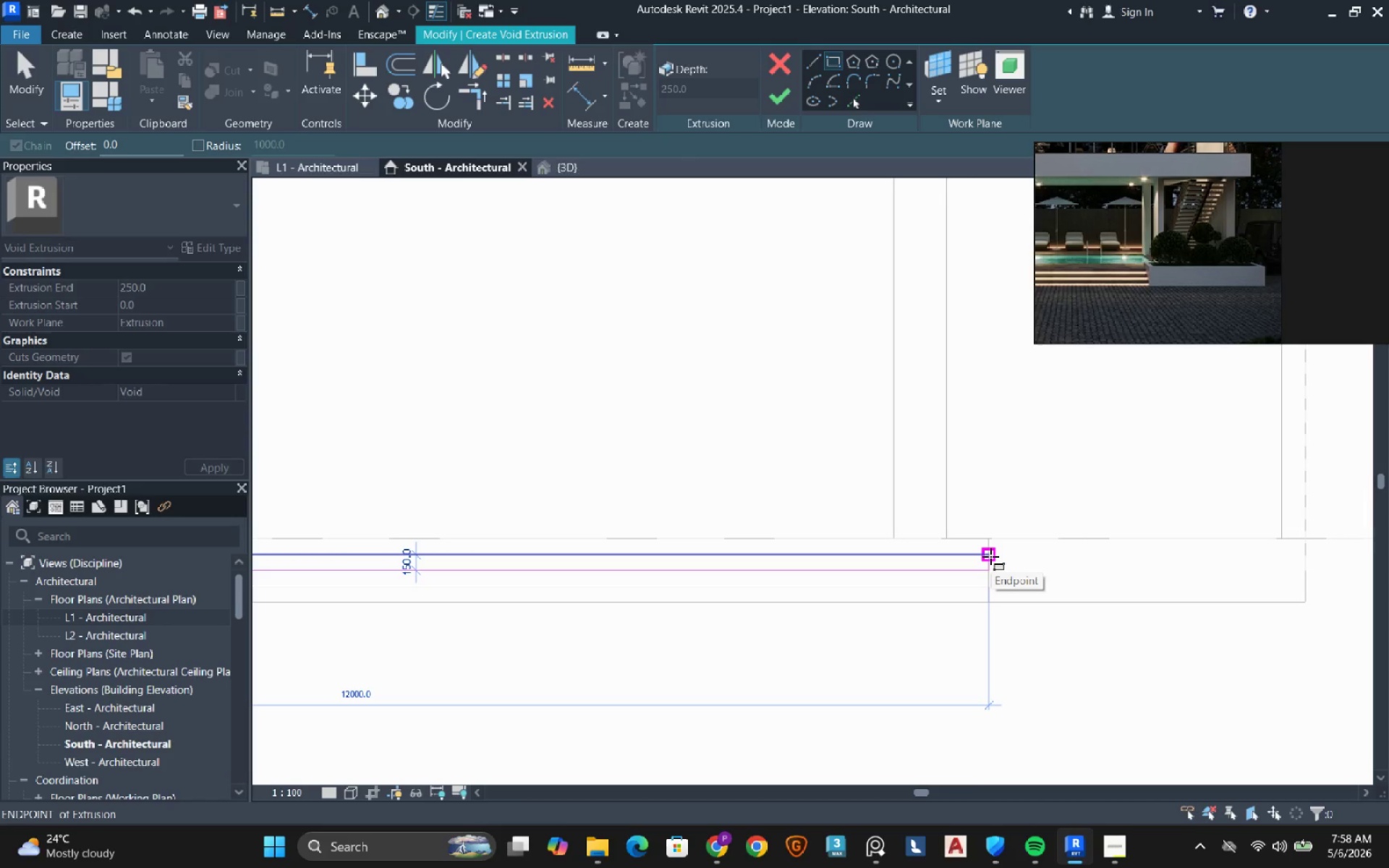 
left_click([990, 556])
 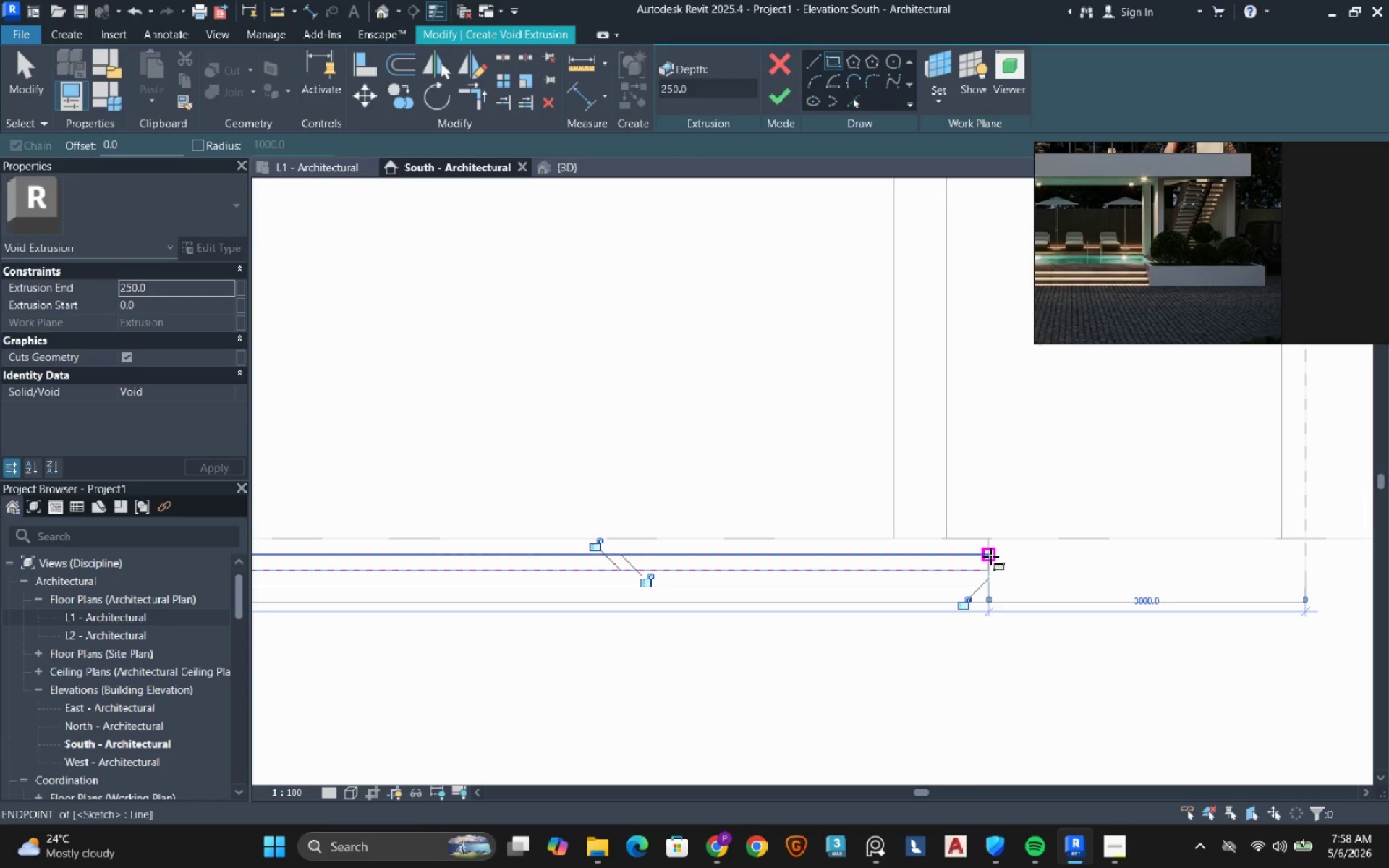 
key(Escape)
 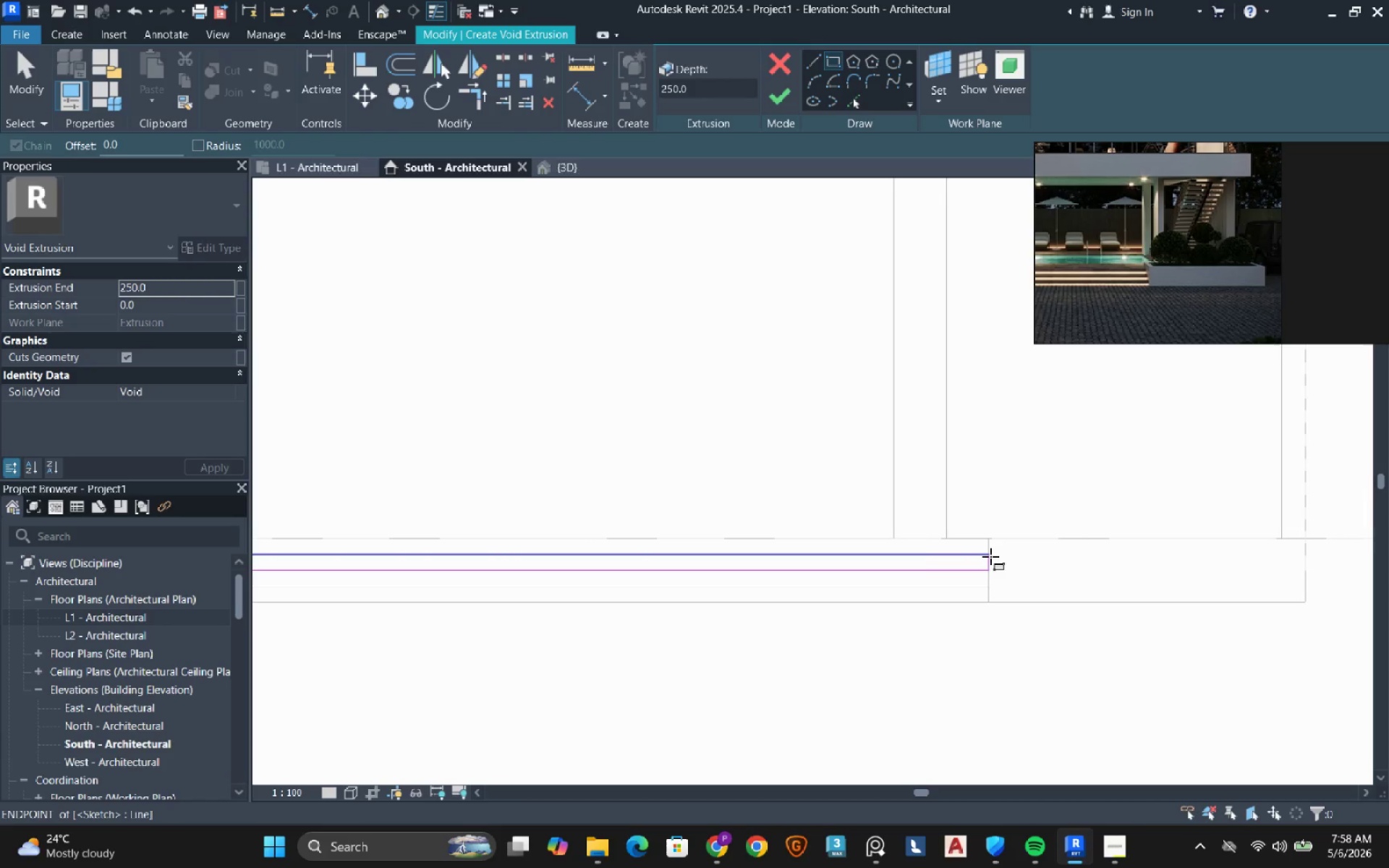 
key(Escape)
 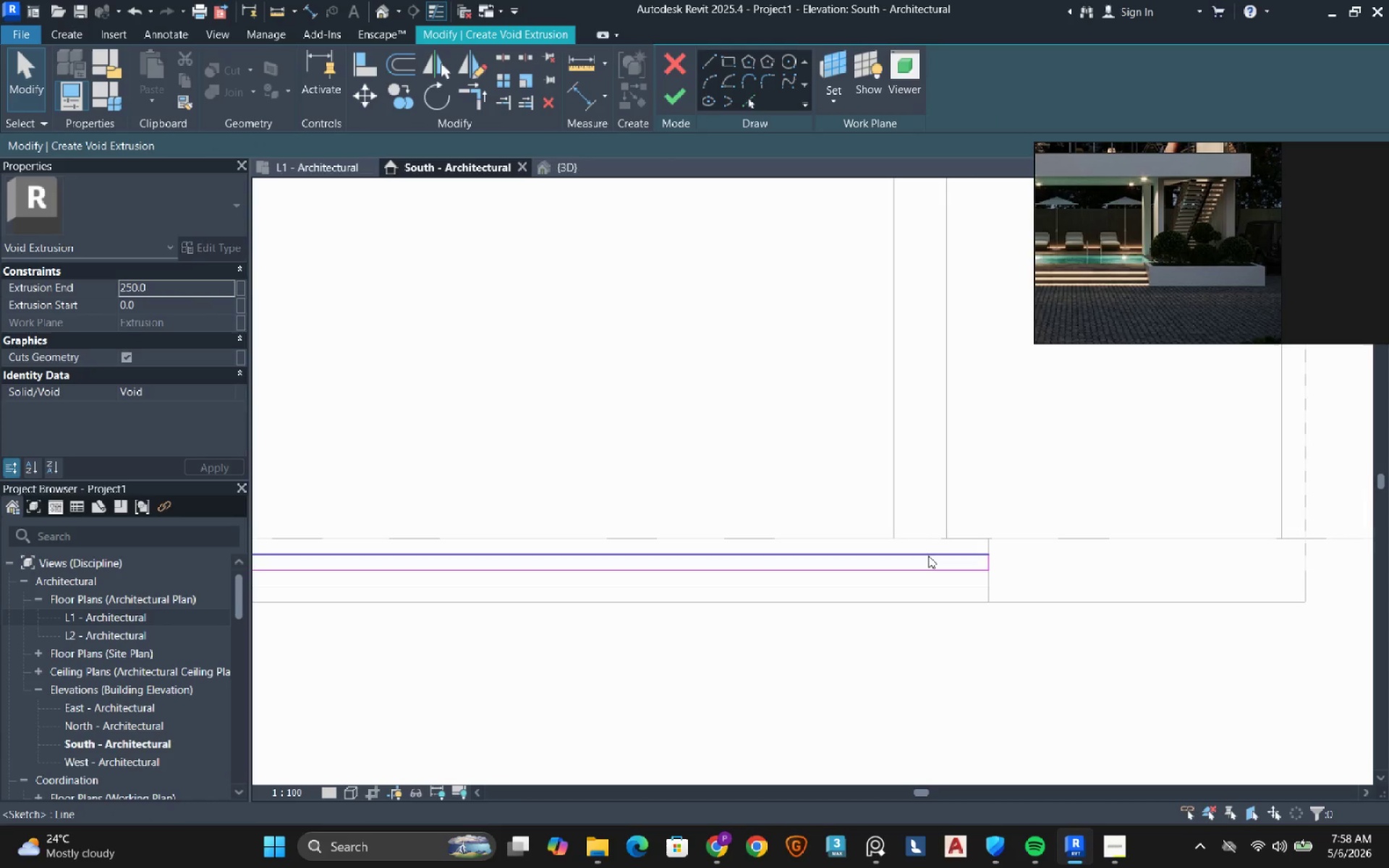 
left_click([928, 556])
 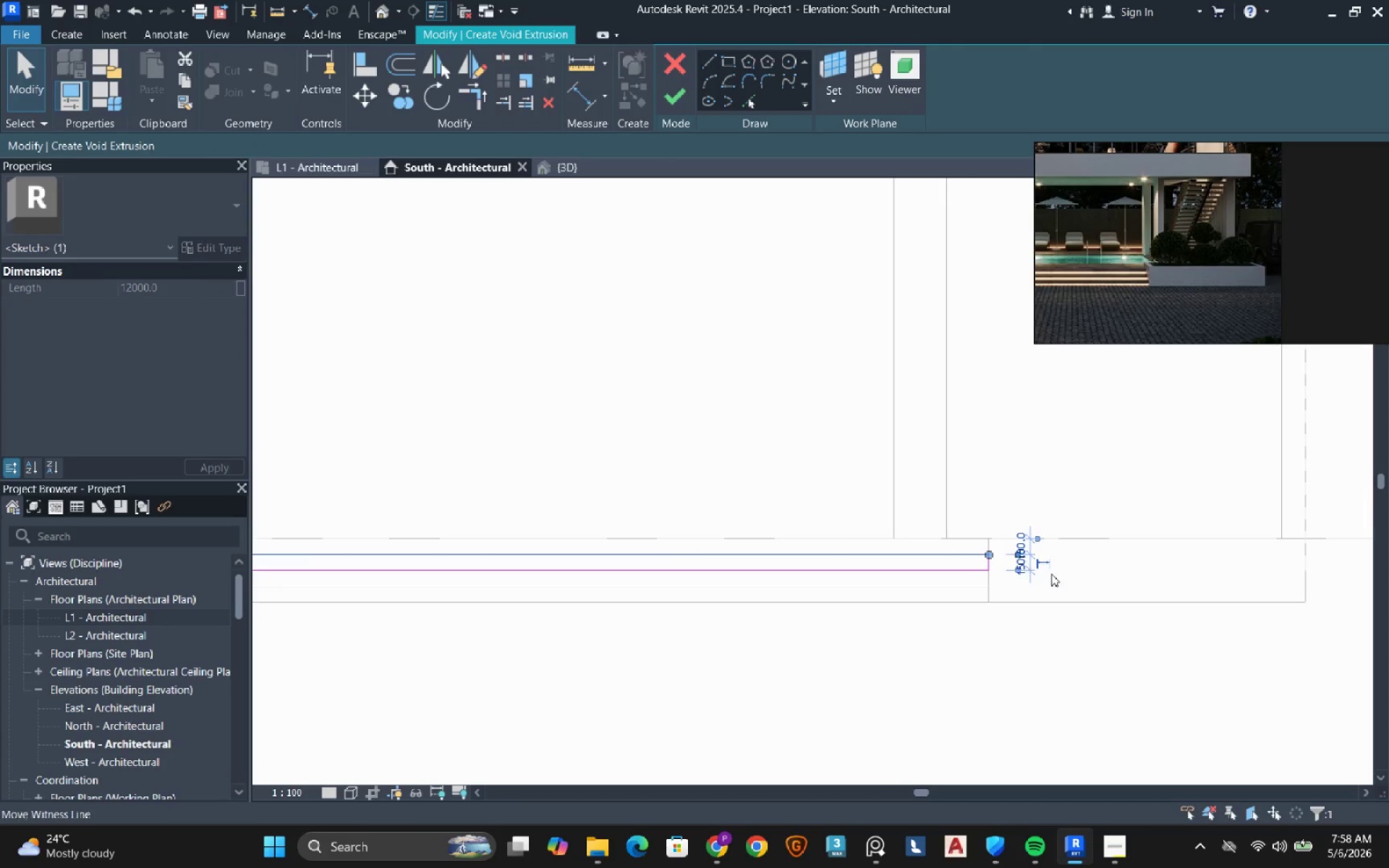 
left_click([1003, 550])
 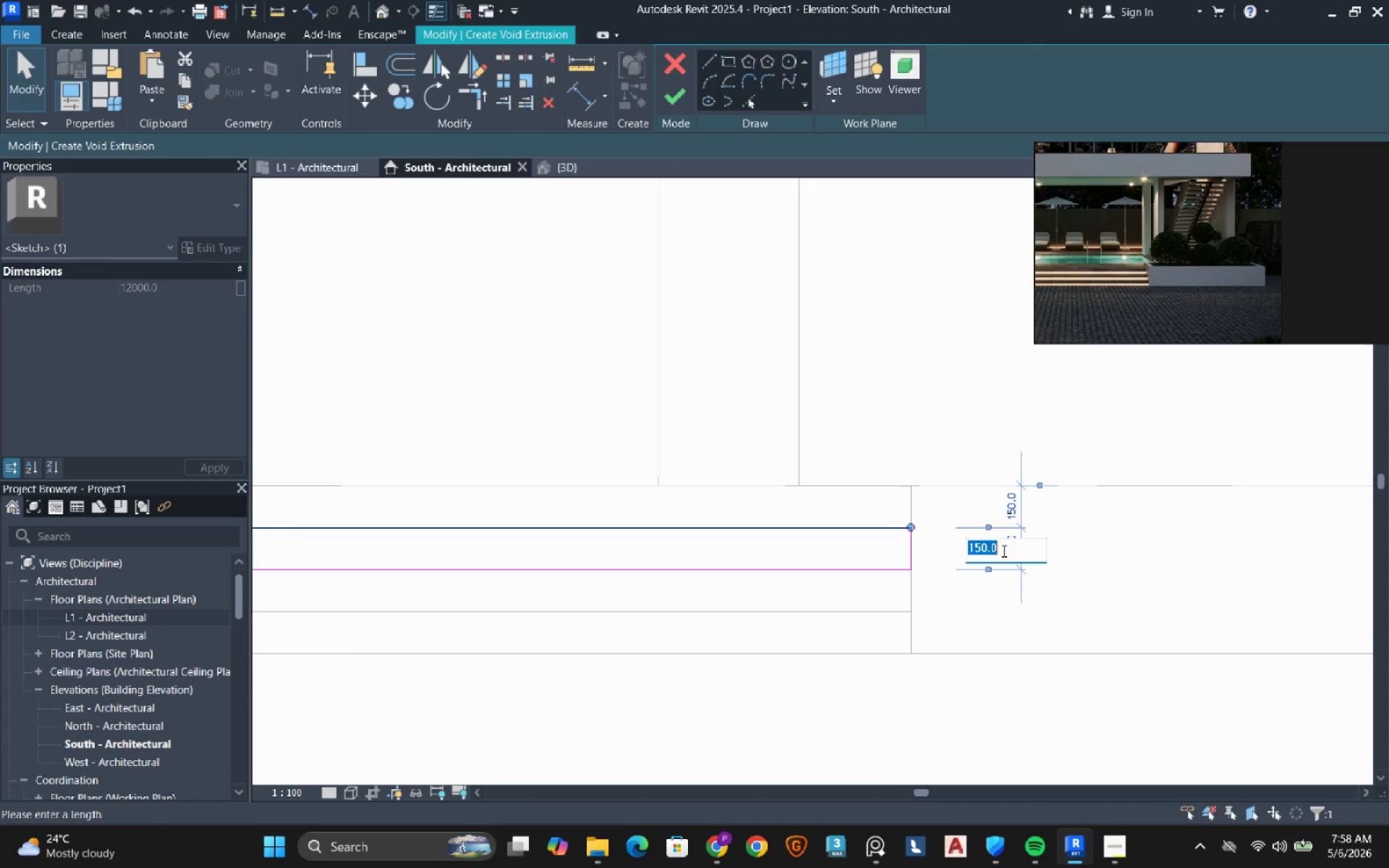 
scroll: coordinate [994, 556], scroll_direction: up, amount: 7.0
 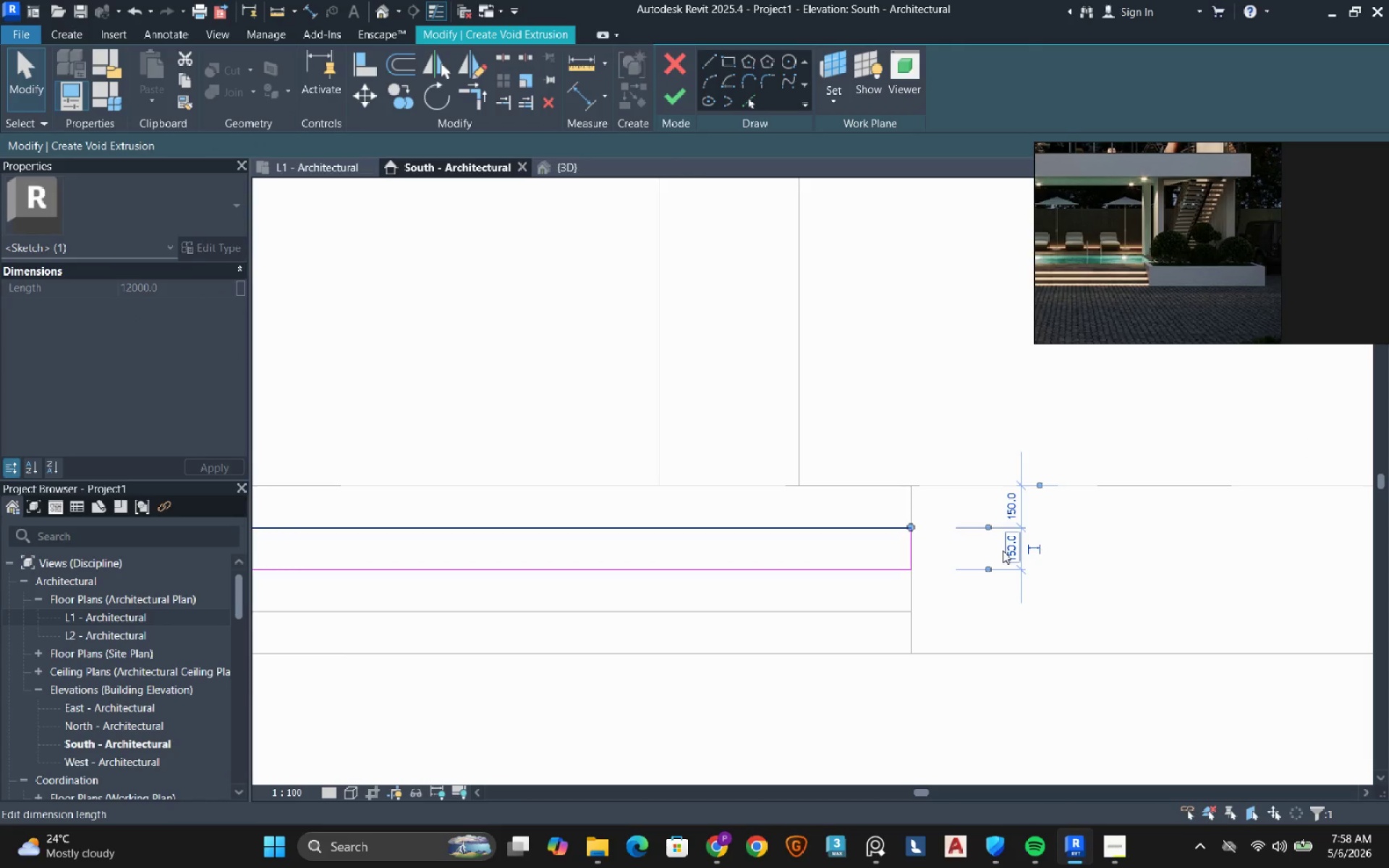 
key(Numpad7)
 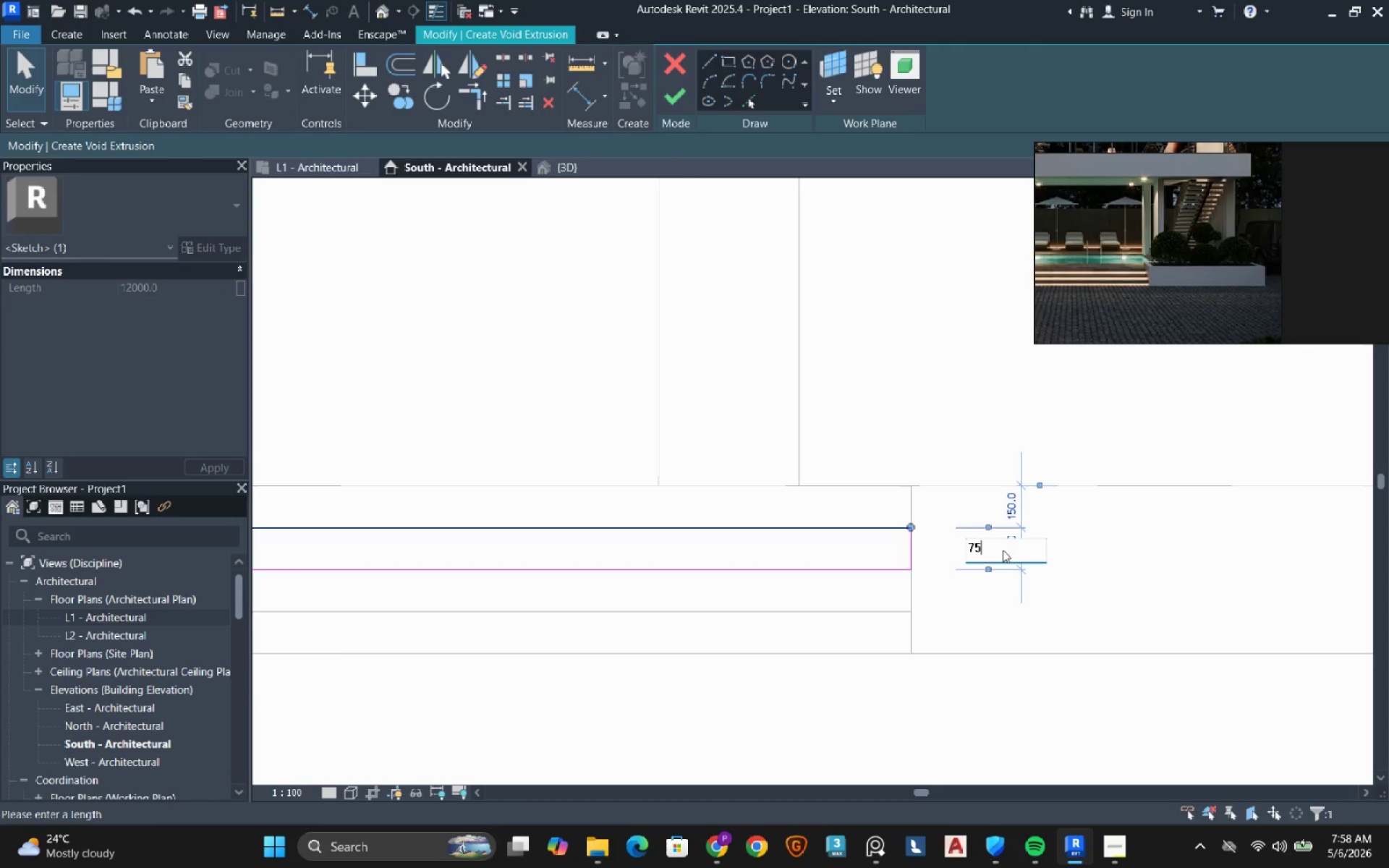 
key(Numpad5)
 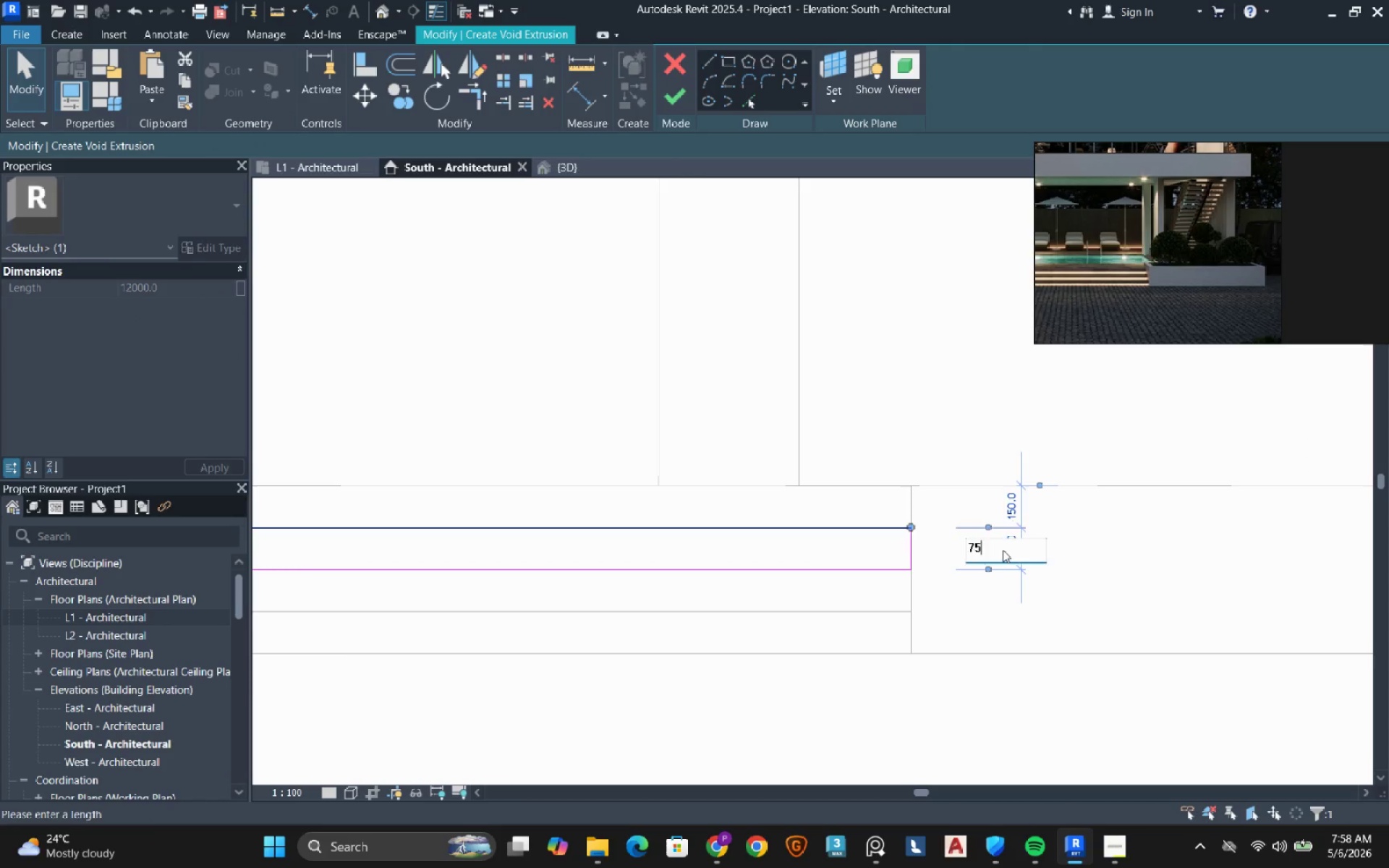 
key(NumpadEnter)
 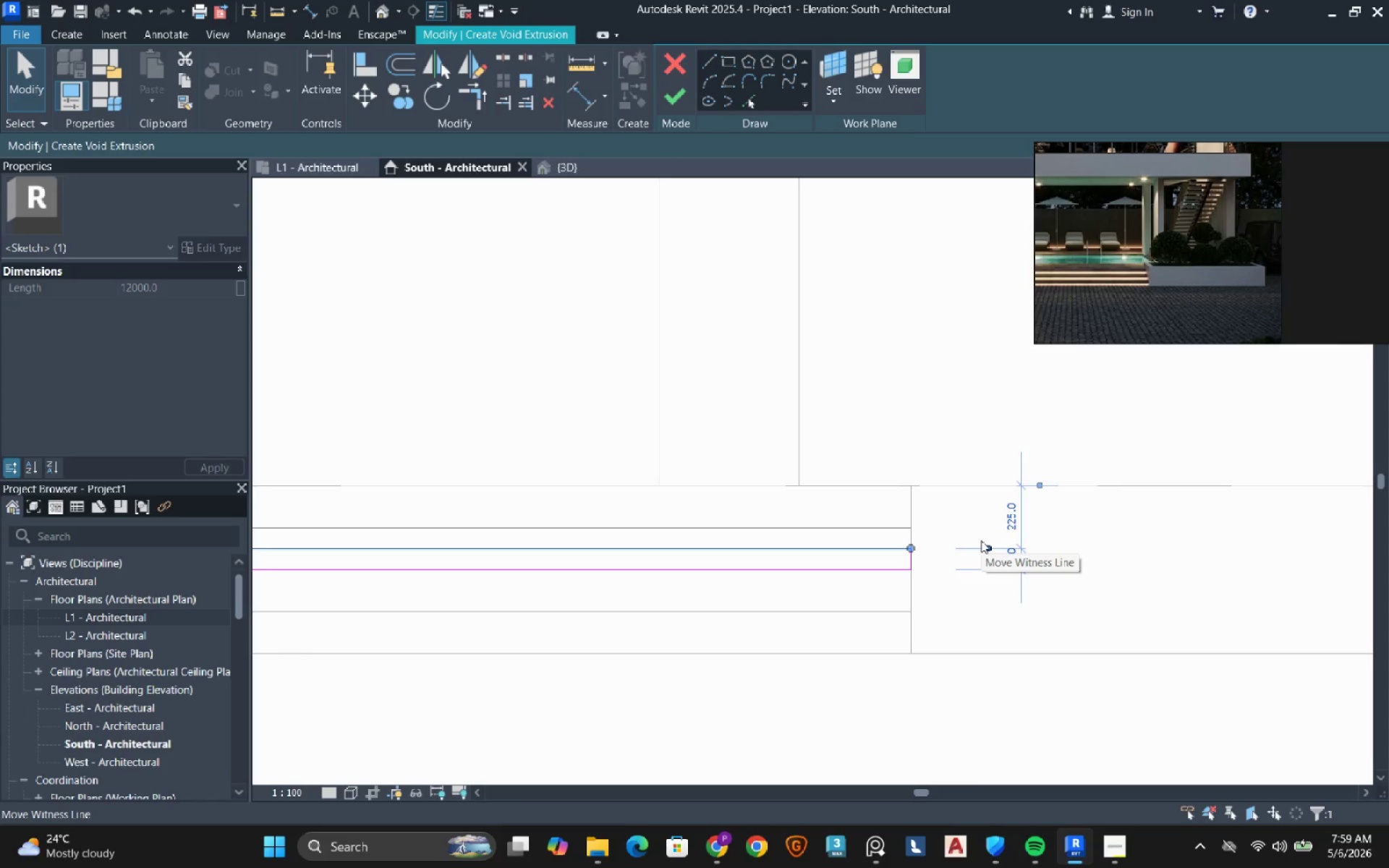 
wait(13.05)
 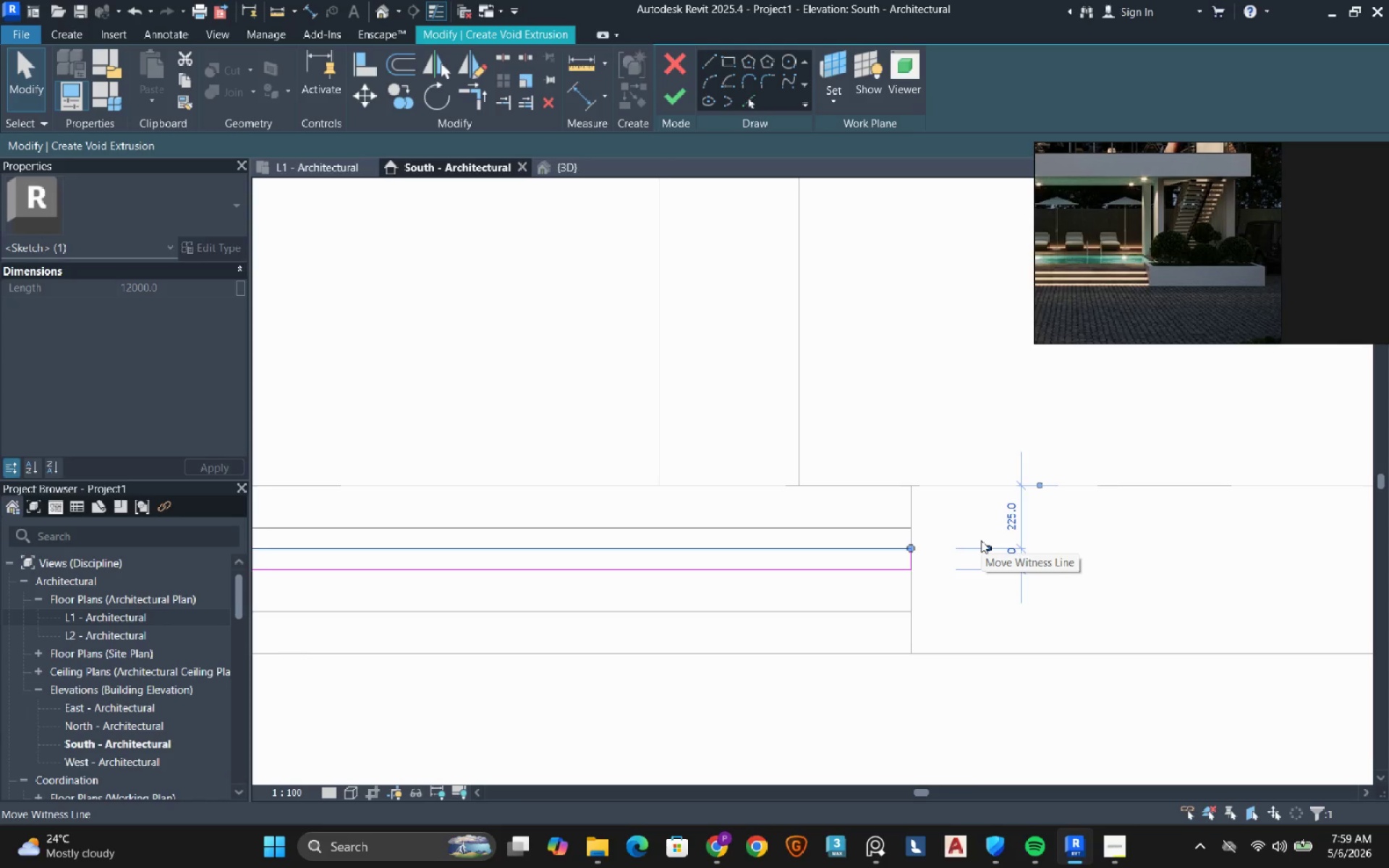 
left_click([678, 106])
 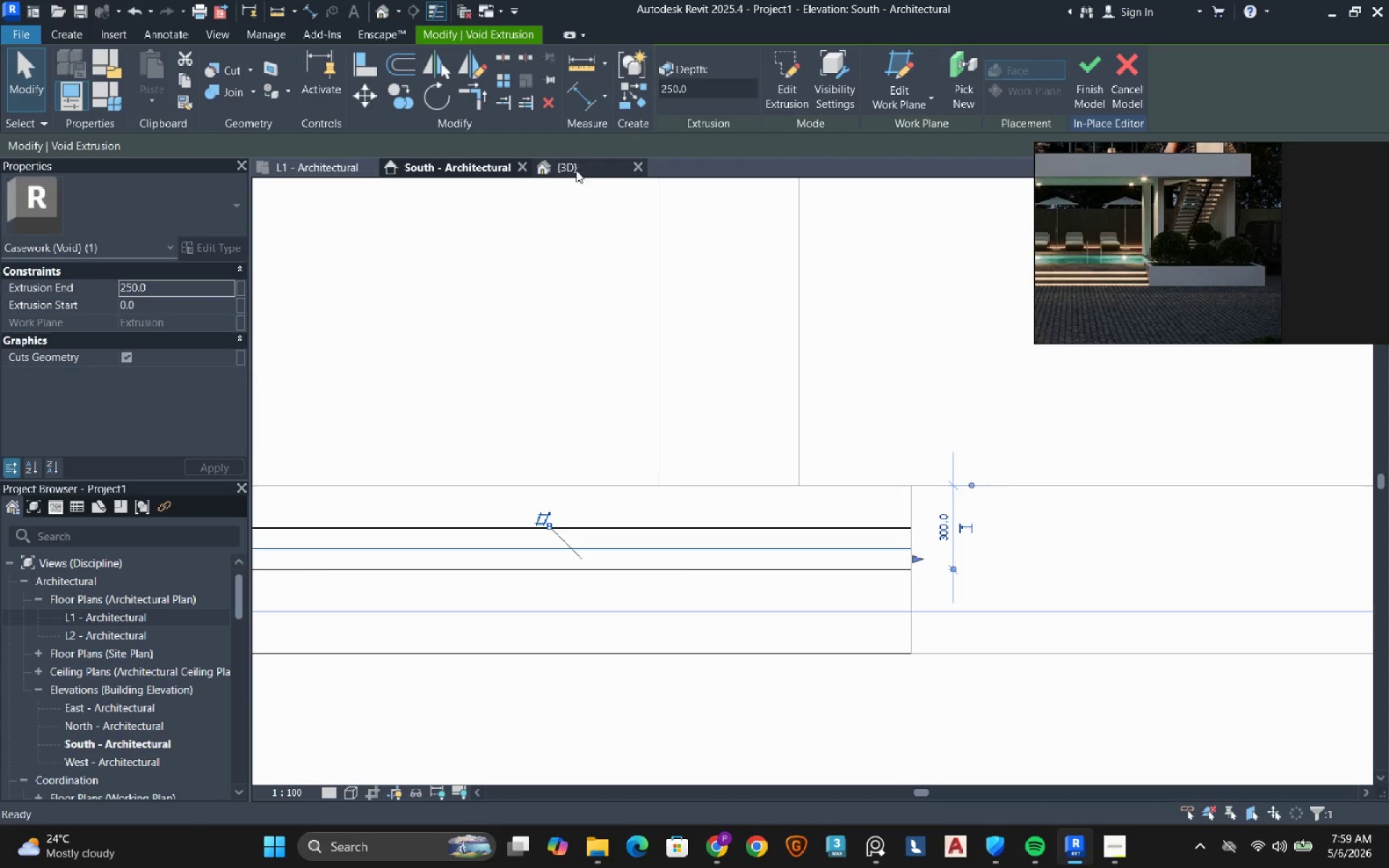 
left_click([576, 170])
 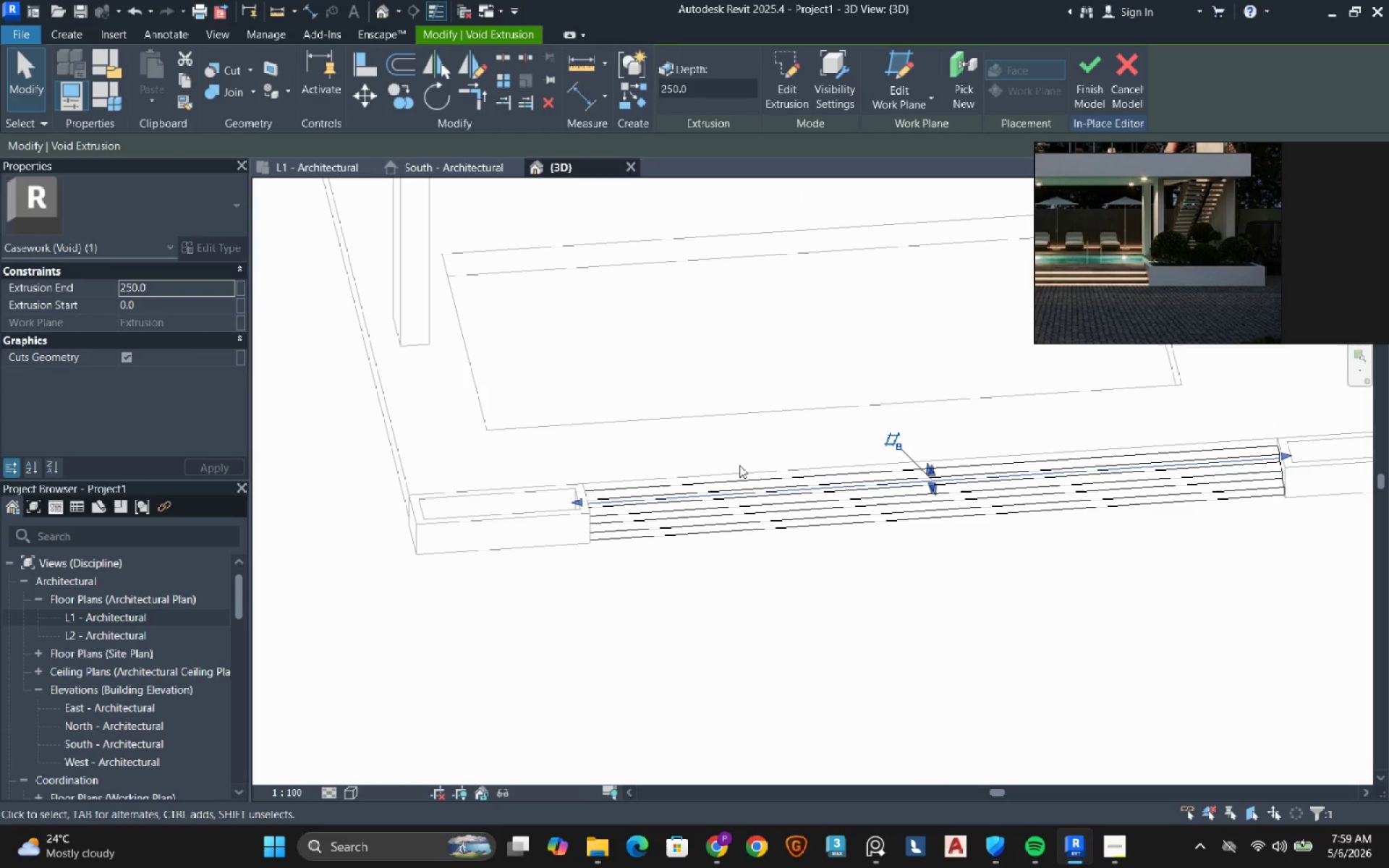 
hold_key(key=ShiftRight, duration=0.98)
 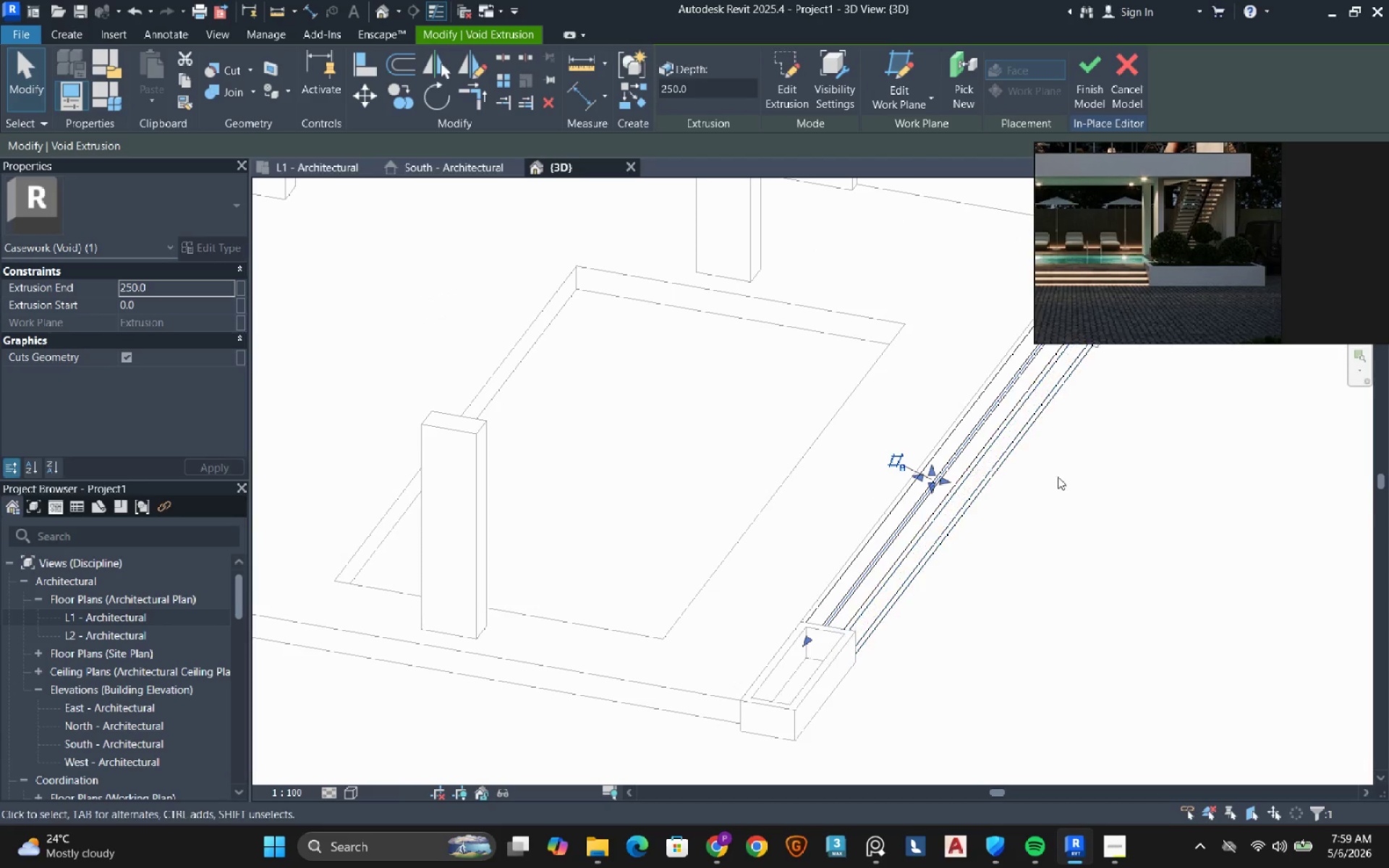 
scroll: coordinate [896, 476], scroll_direction: up, amount: 7.0
 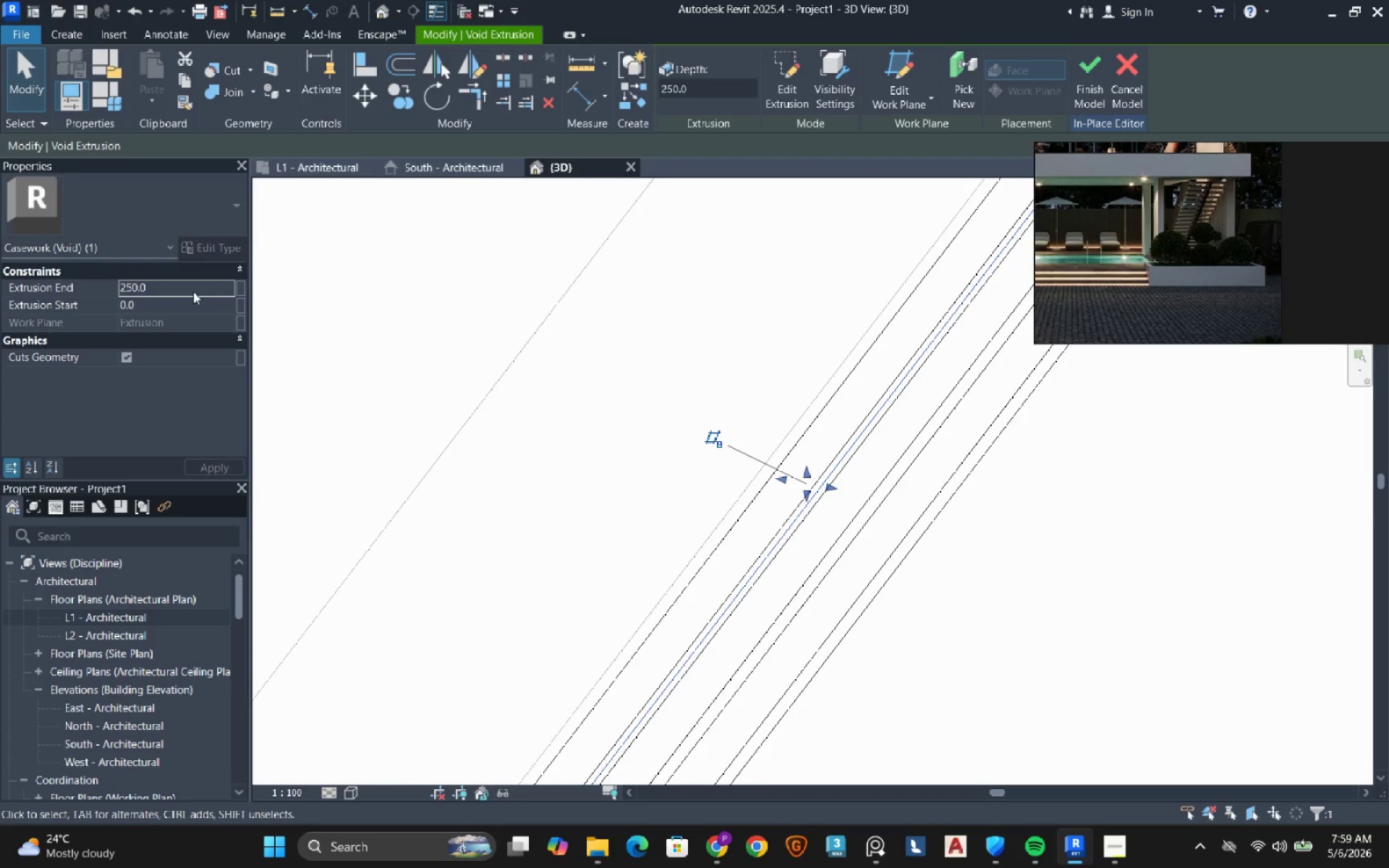 
left_click([184, 287])
 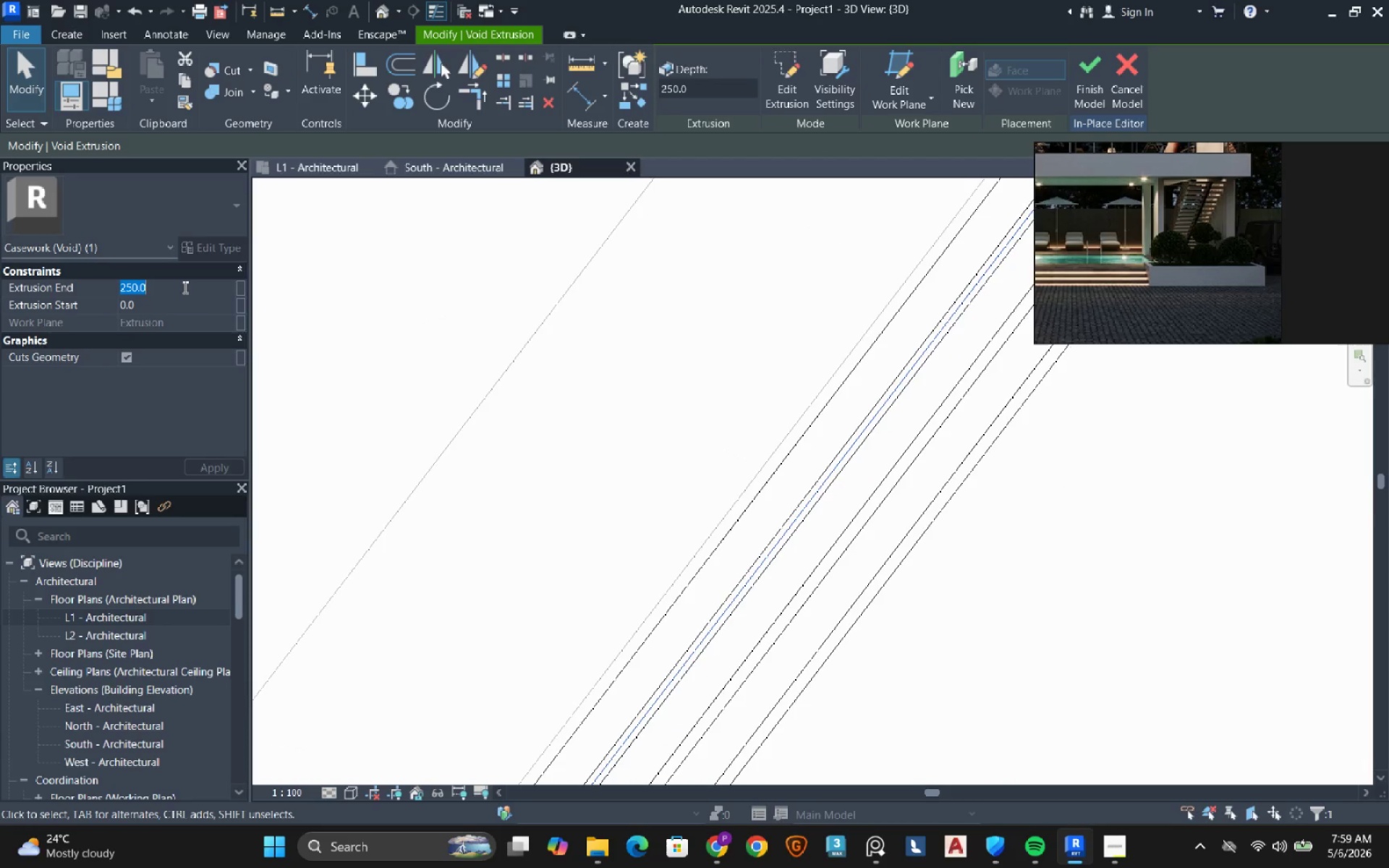 
key(Numpad5)
 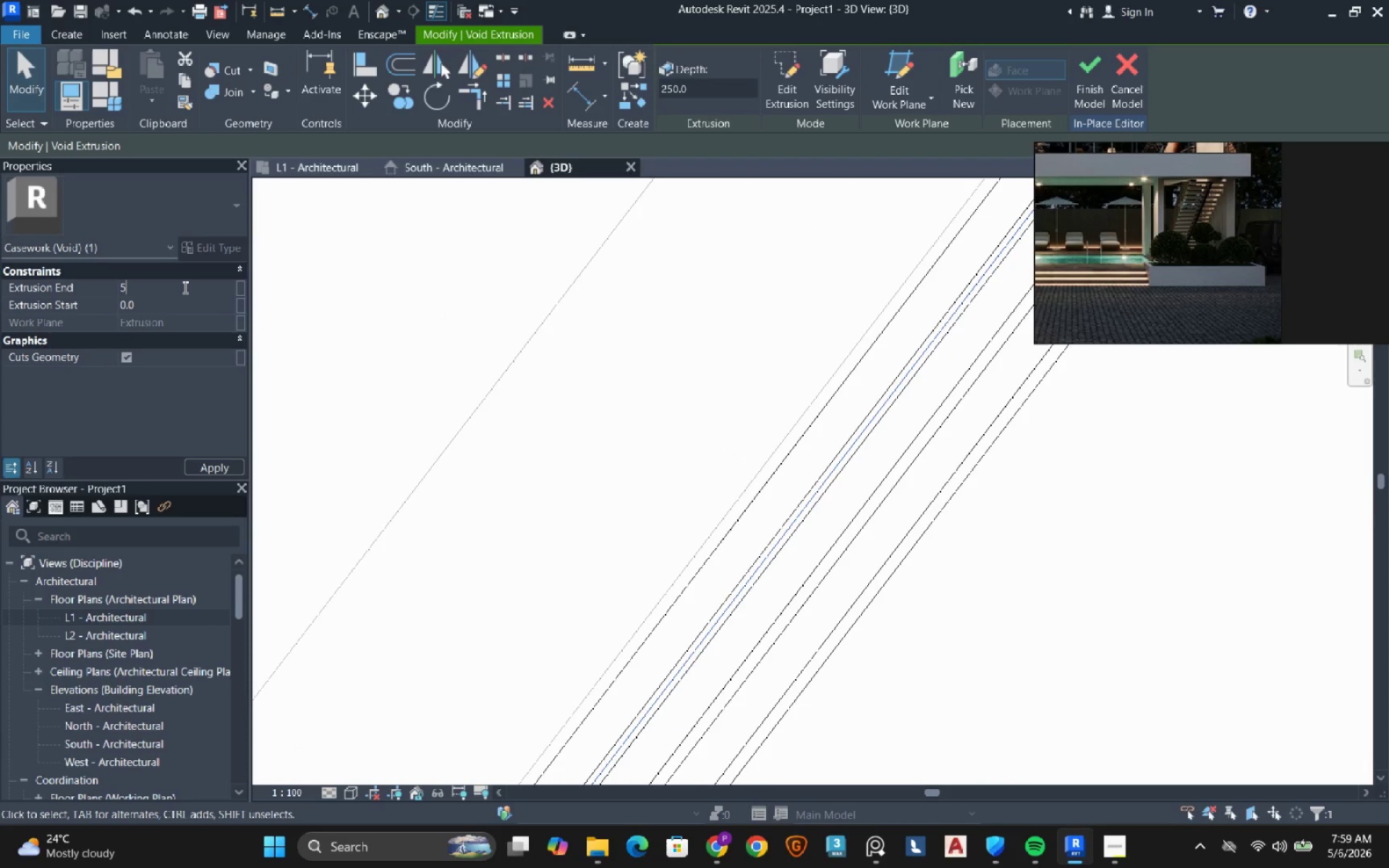 
key(Numpad0)
 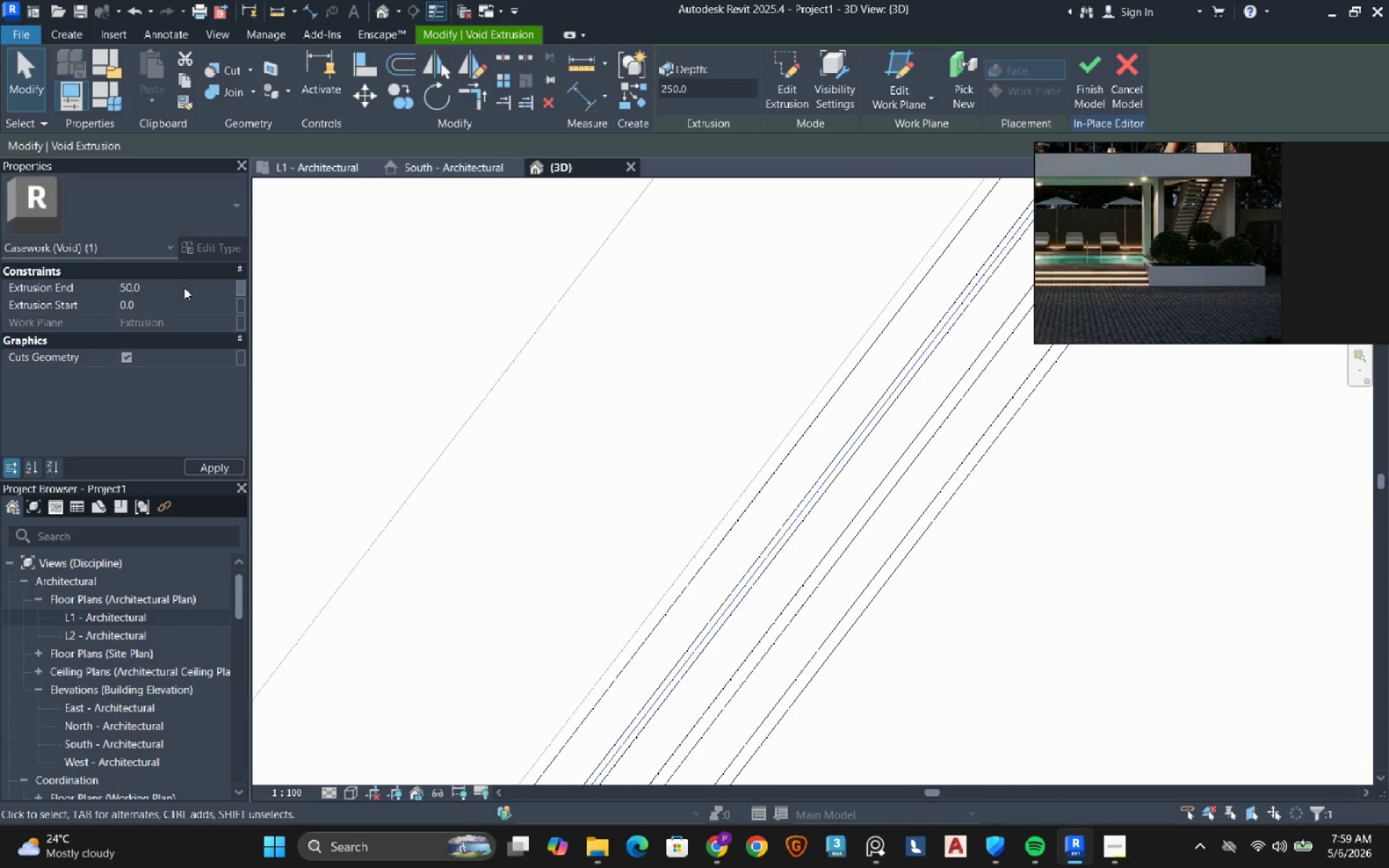 
key(NumpadEnter)
 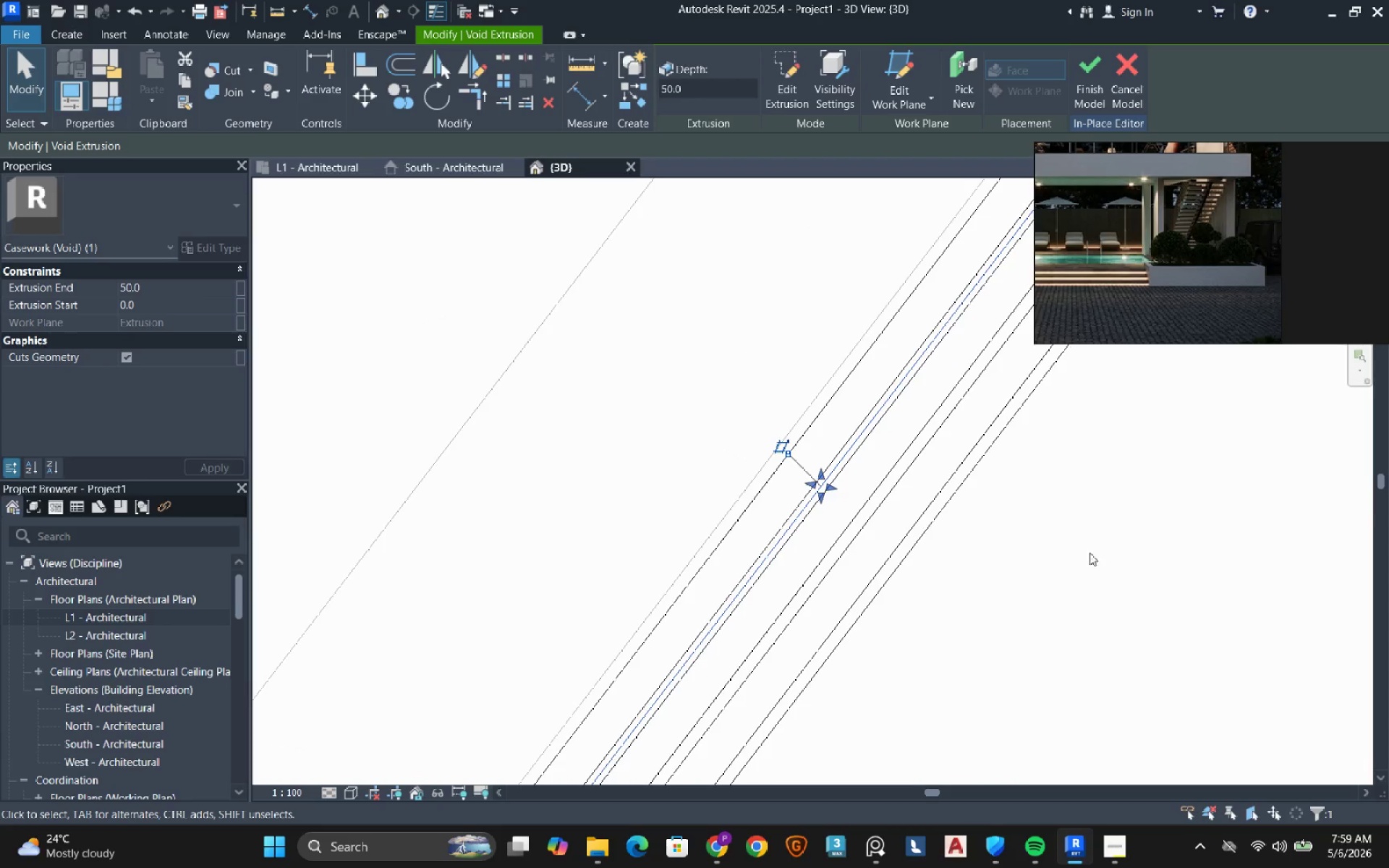 
left_click([1103, 567])
 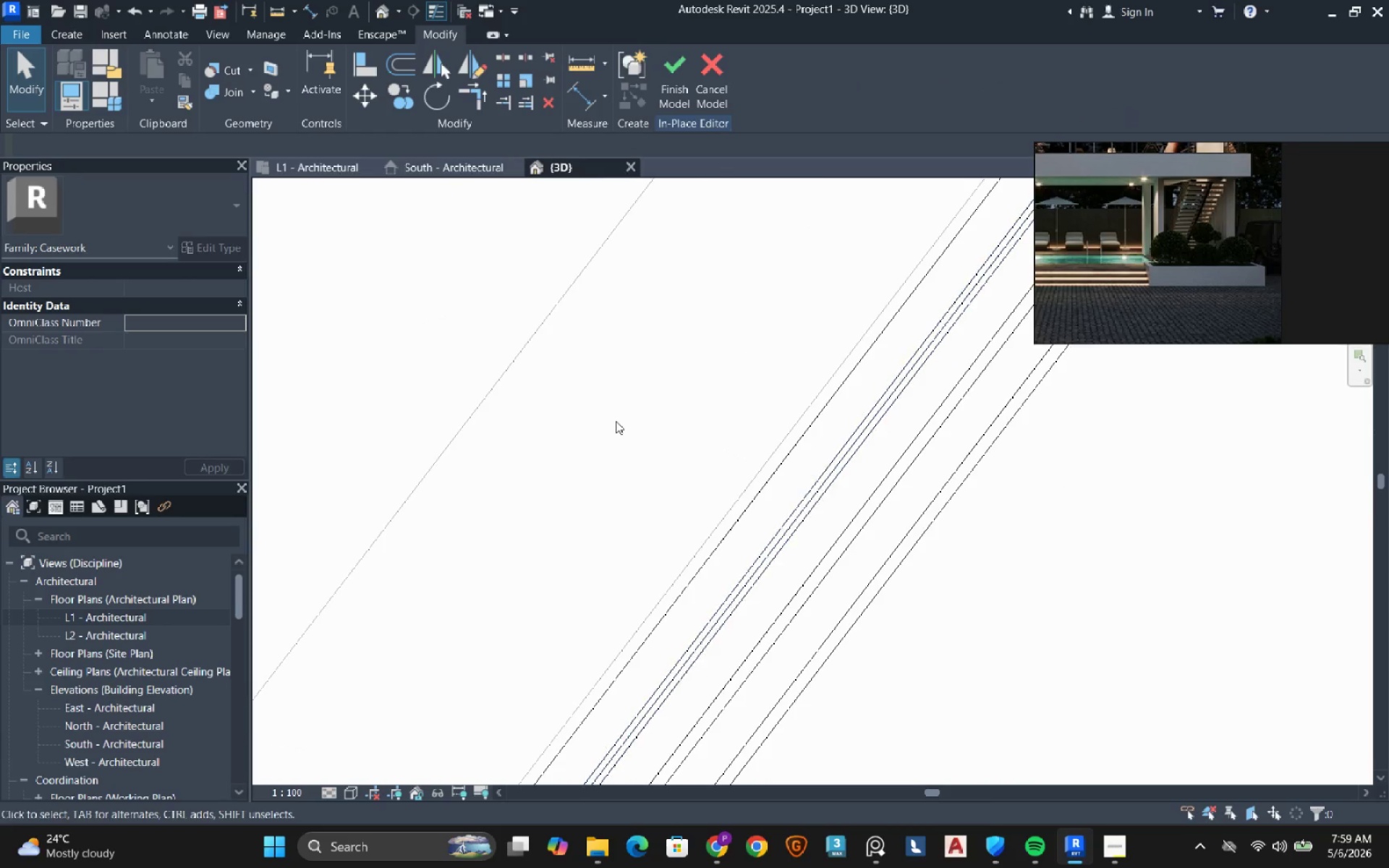 
scroll: coordinate [614, 421], scroll_direction: down, amount: 7.0
 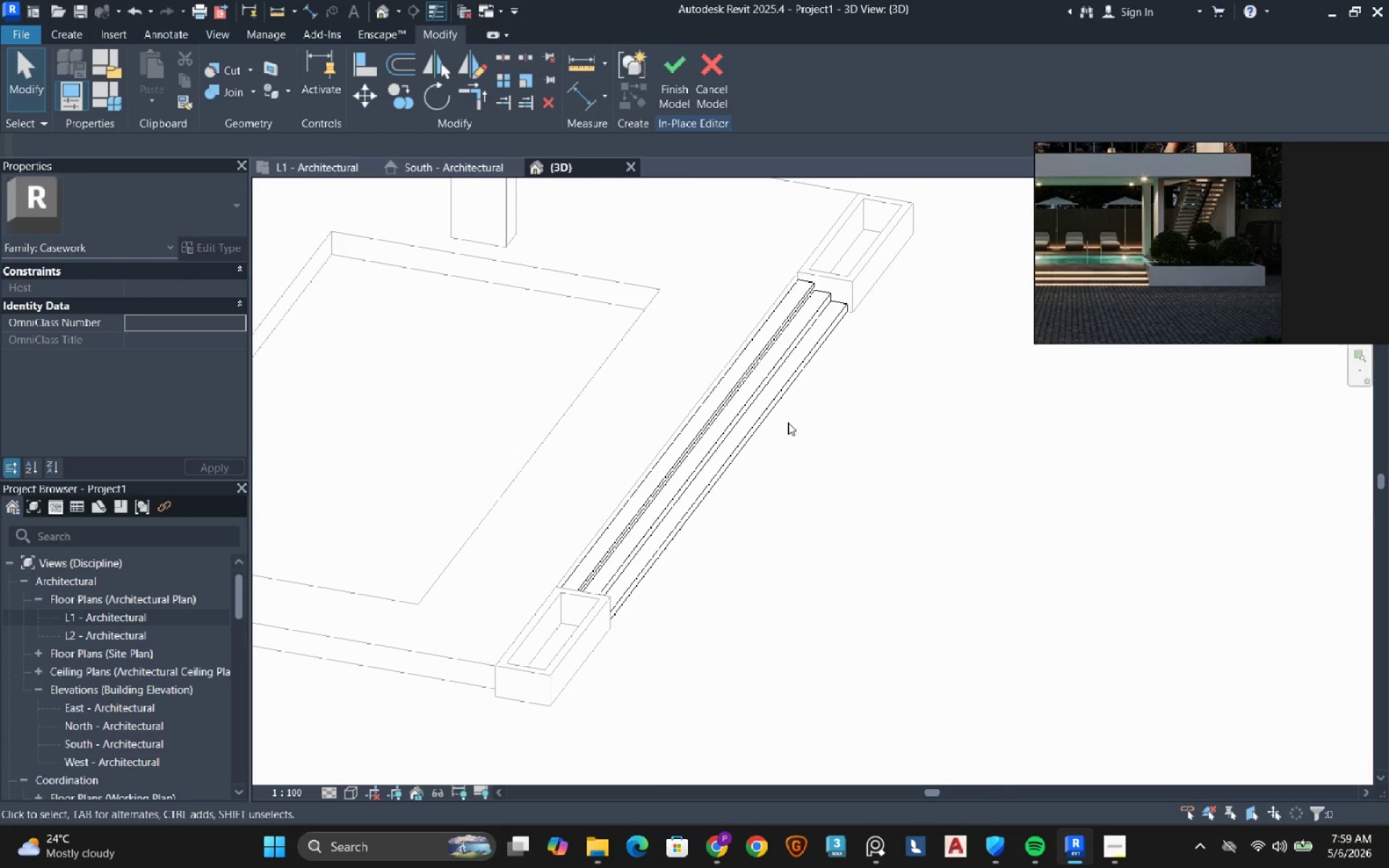 
type(sd)
 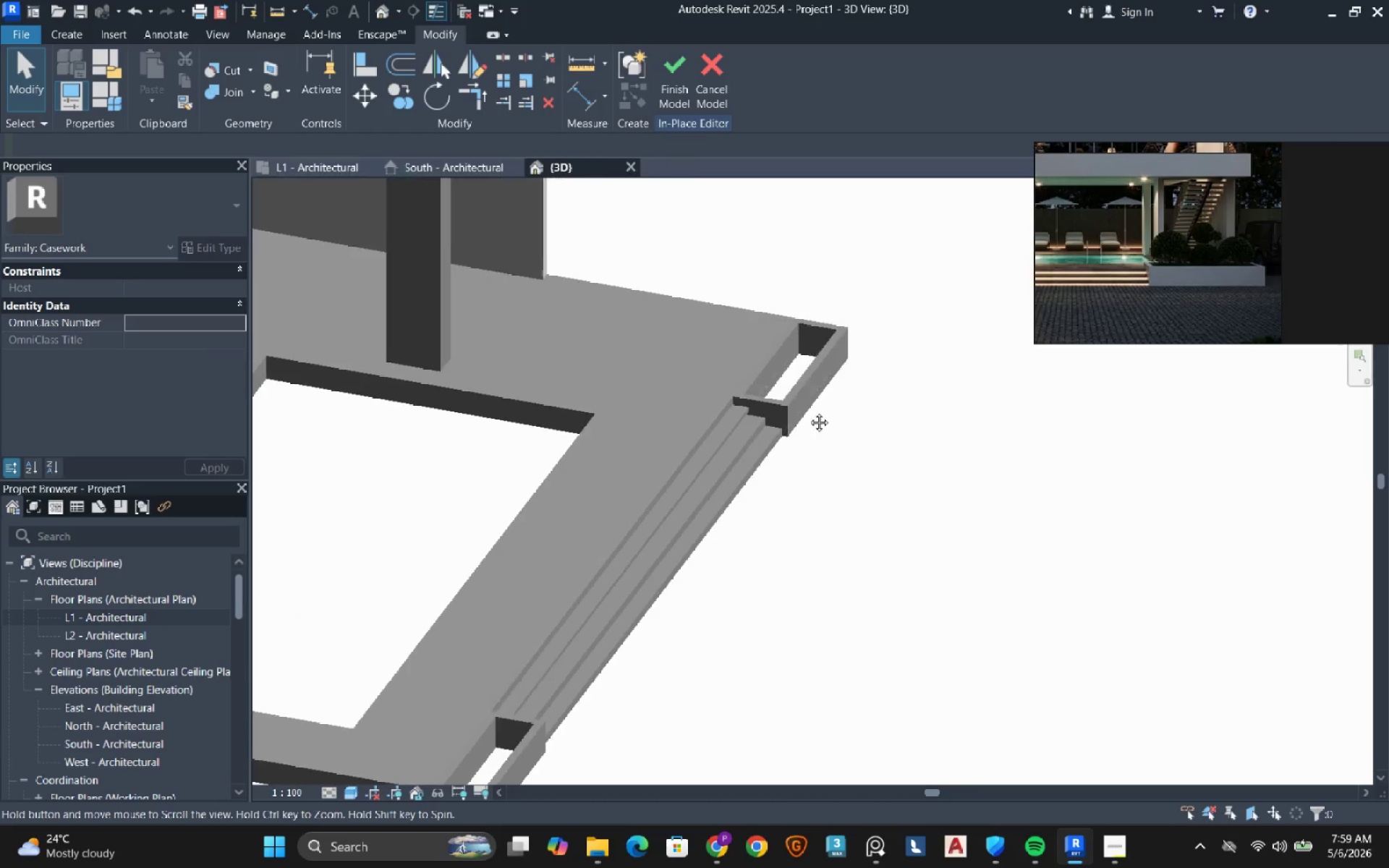 
hold_key(key=ShiftRight, duration=0.83)
 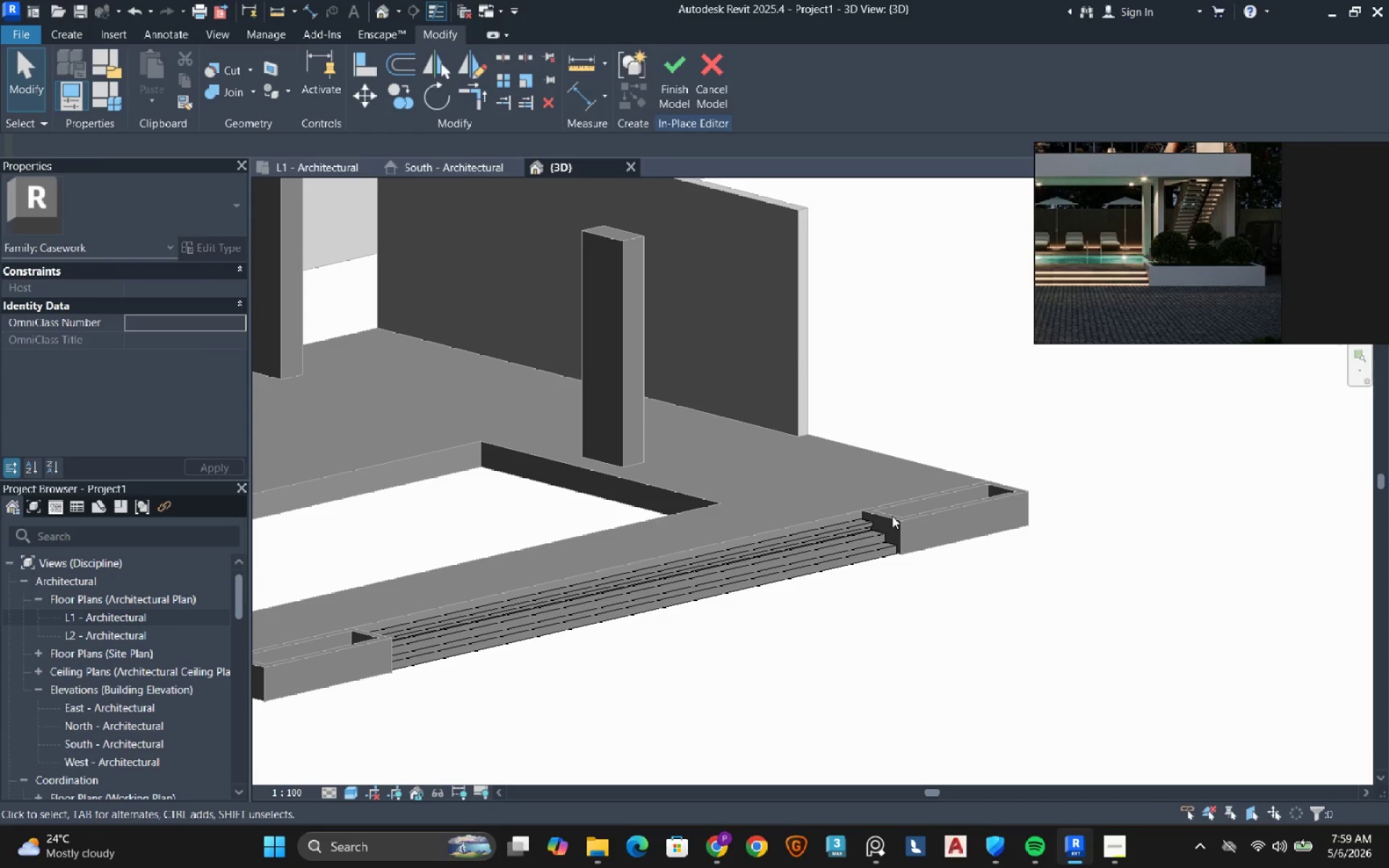 
scroll: coordinate [859, 534], scroll_direction: up, amount: 7.0
 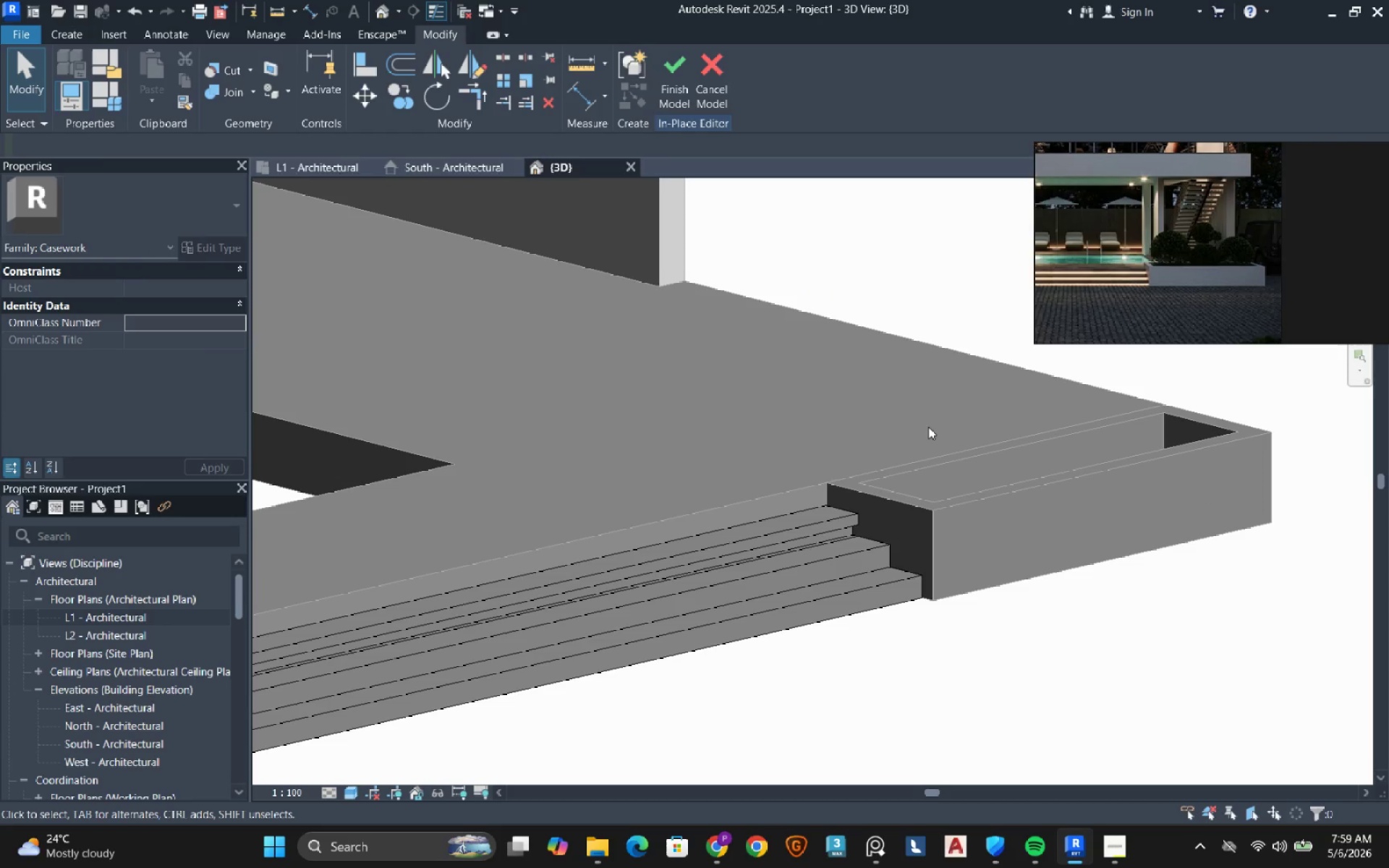 
wait(8.15)
 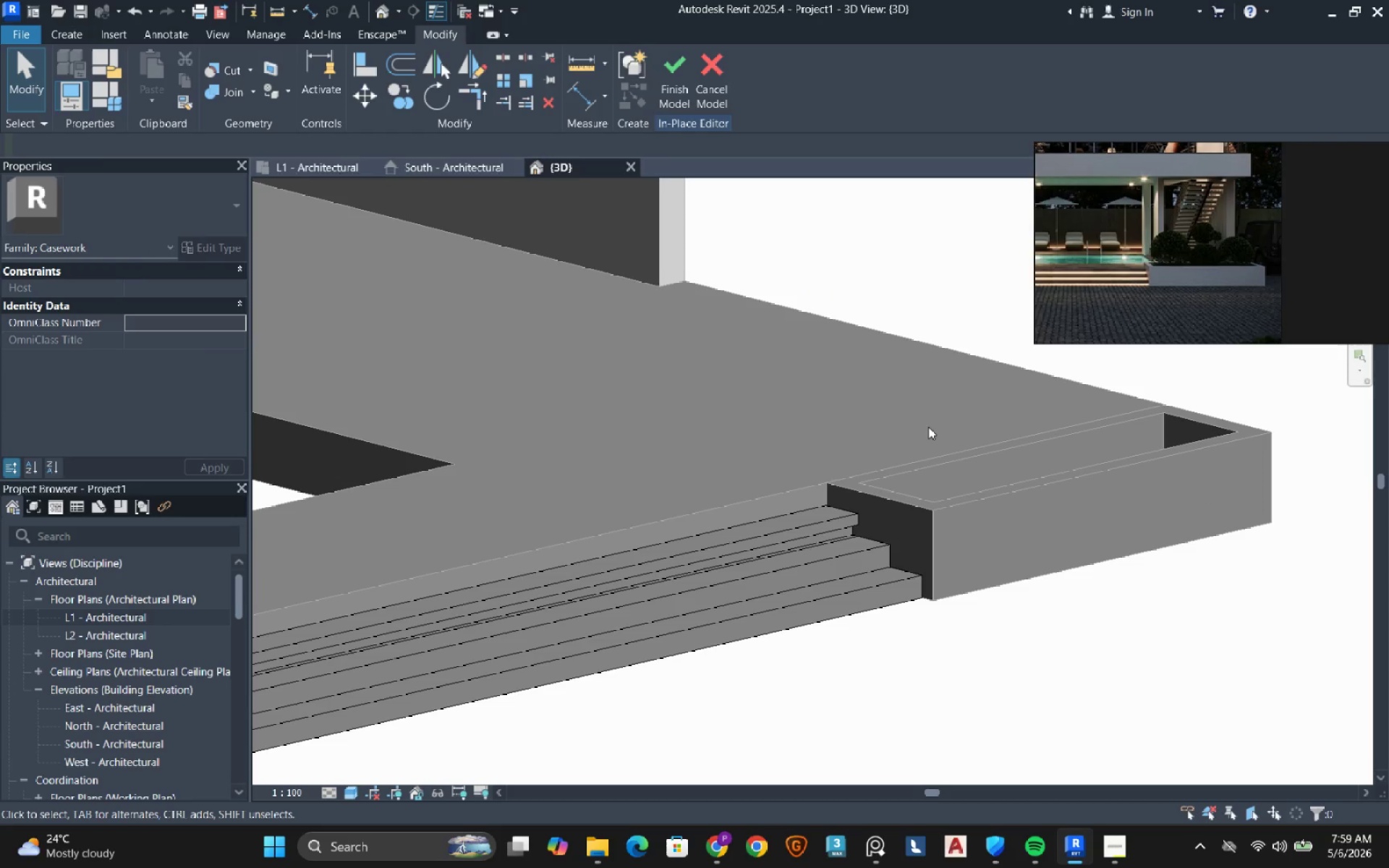 
scroll: coordinate [773, 527], scroll_direction: up, amount: 16.0
 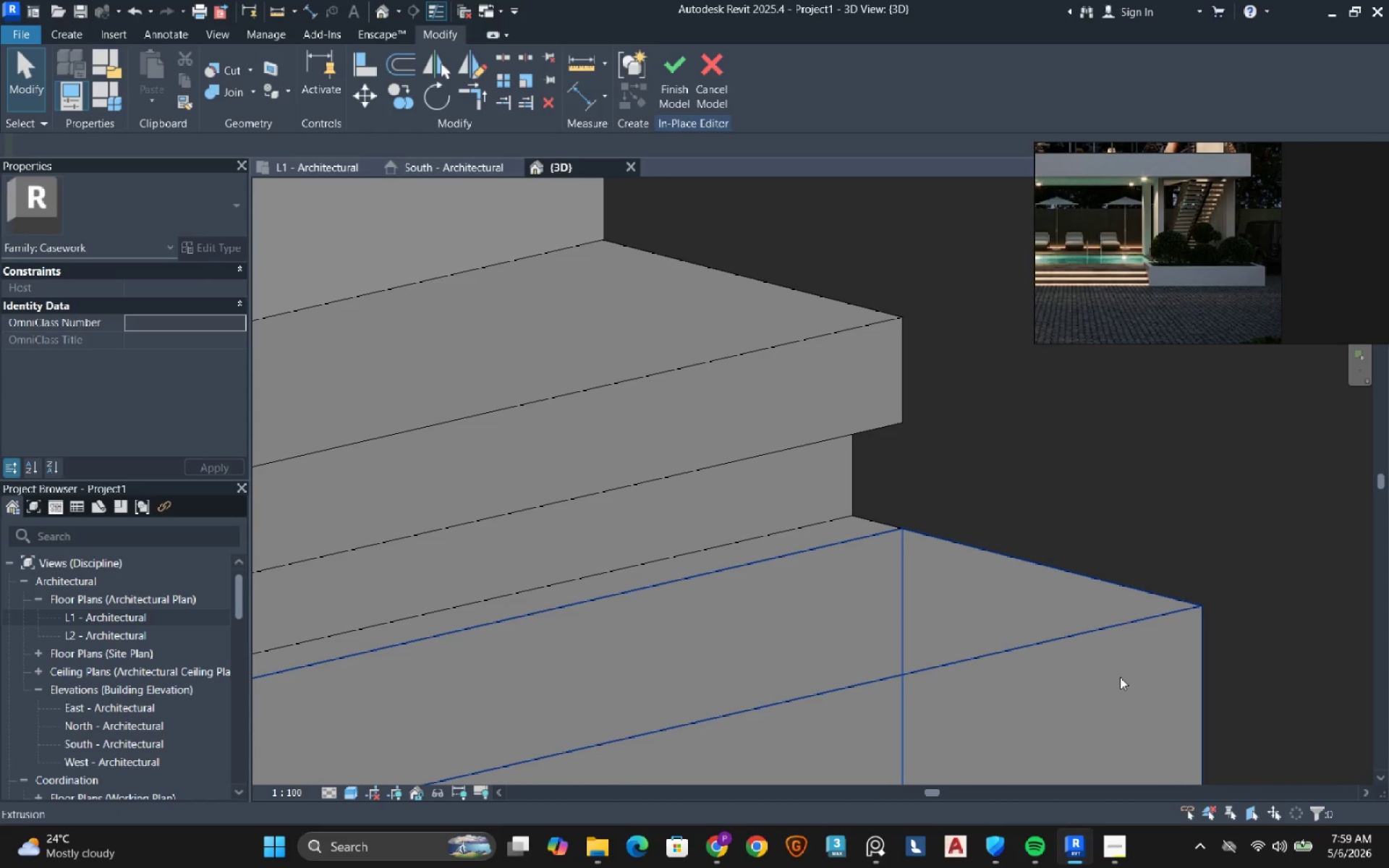 
scroll: coordinate [820, 479], scroll_direction: down, amount: 10.0
 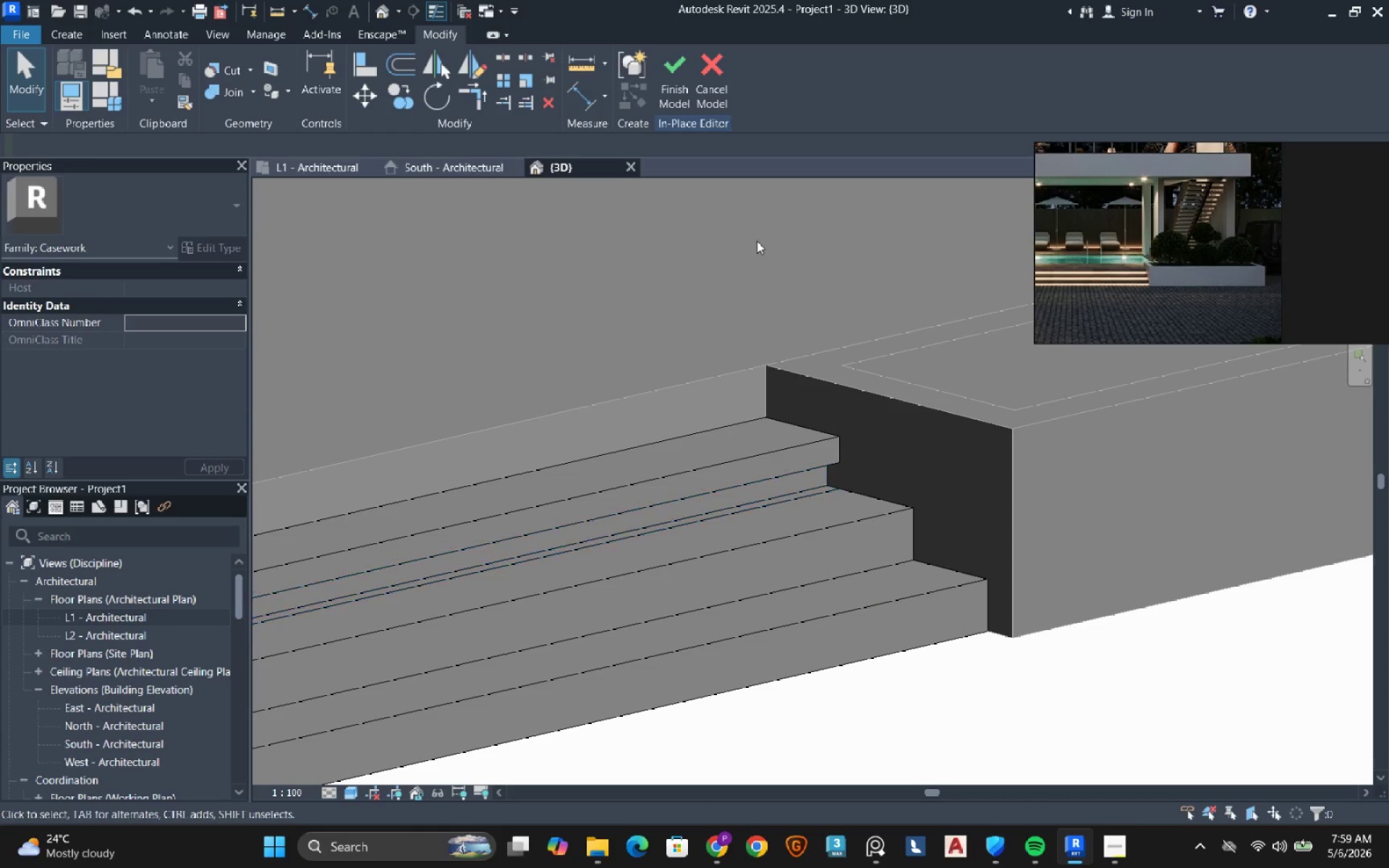 
left_click([432, 164])
 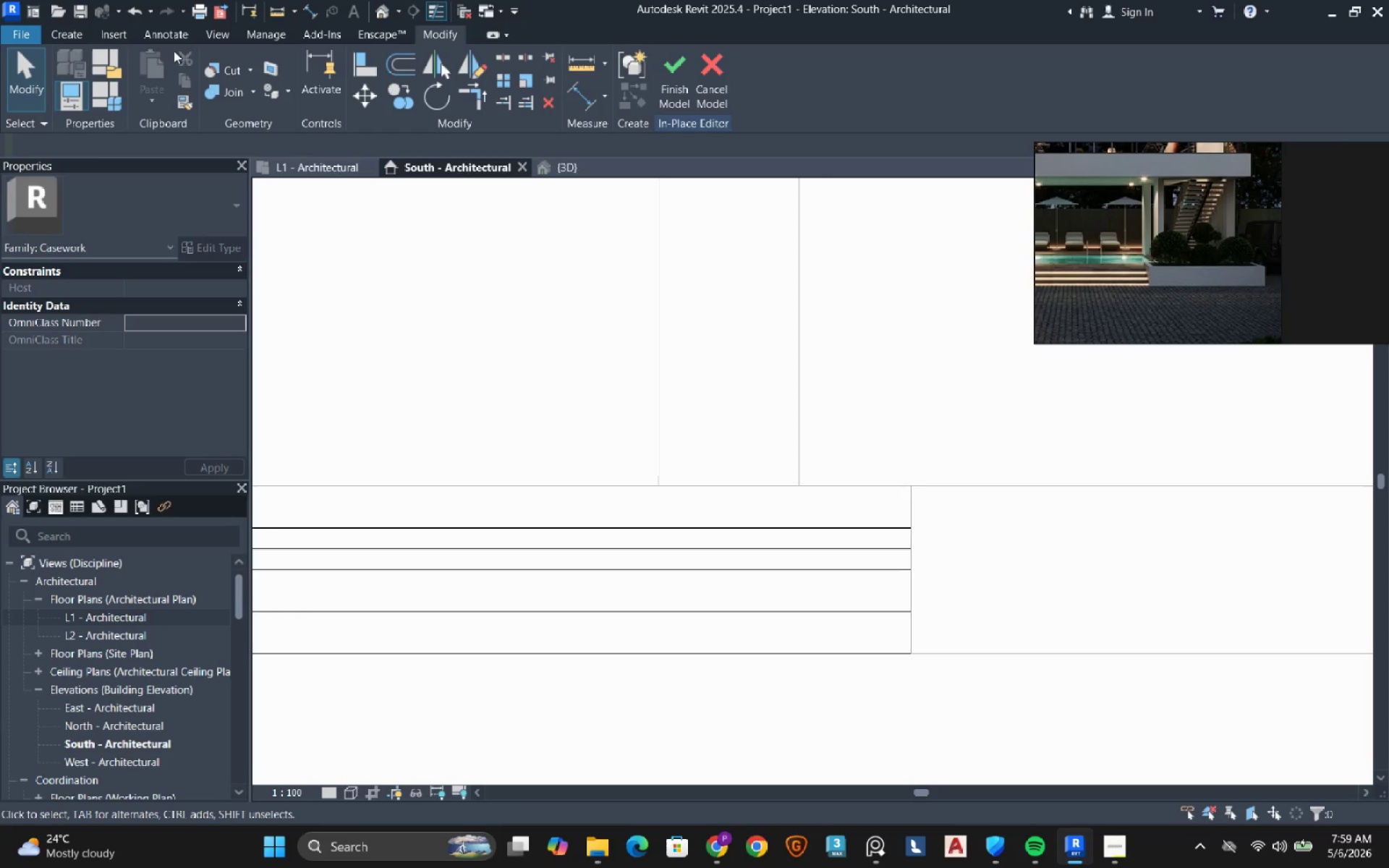 
left_click([64, 27])
 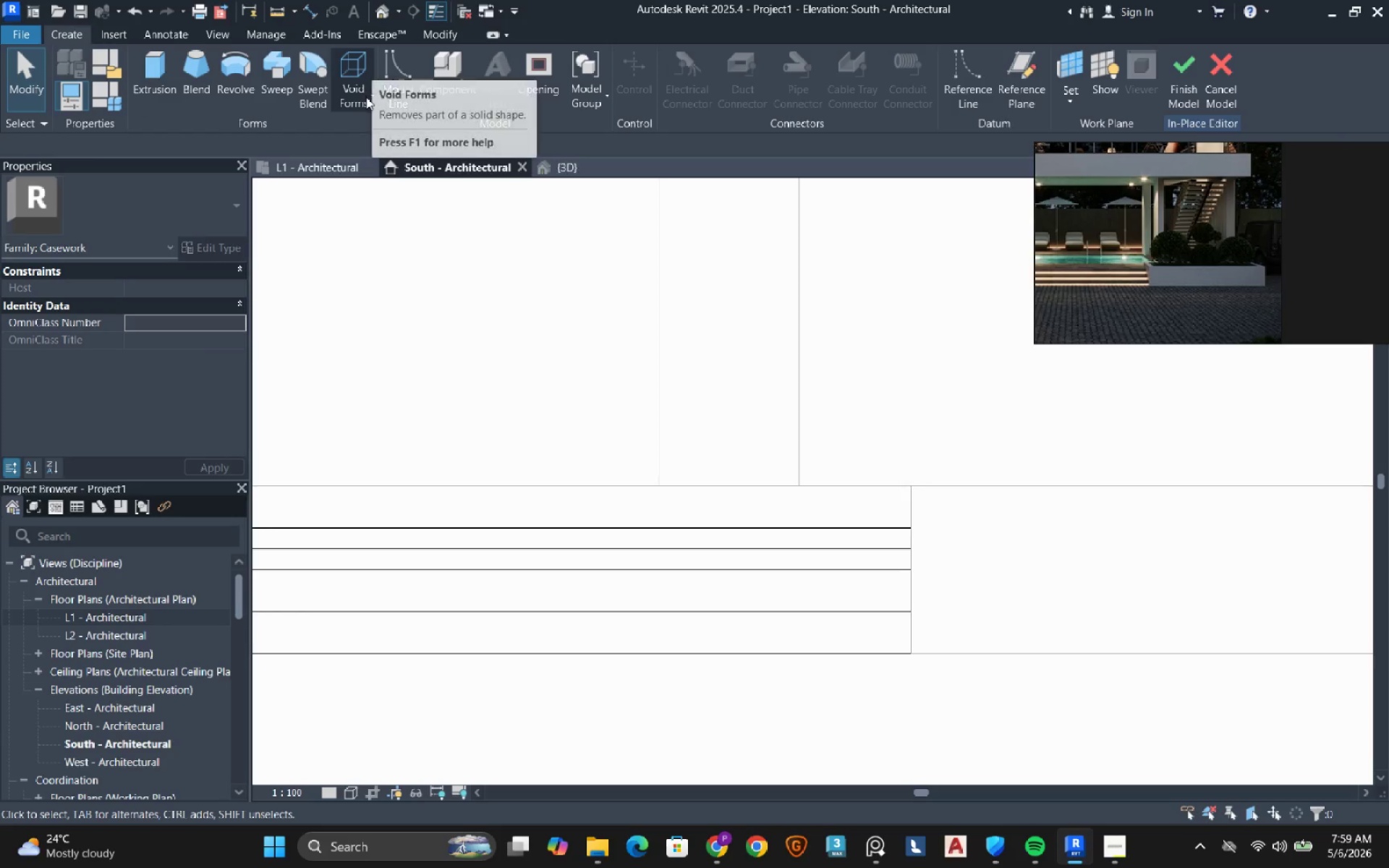 
left_click([366, 97])
 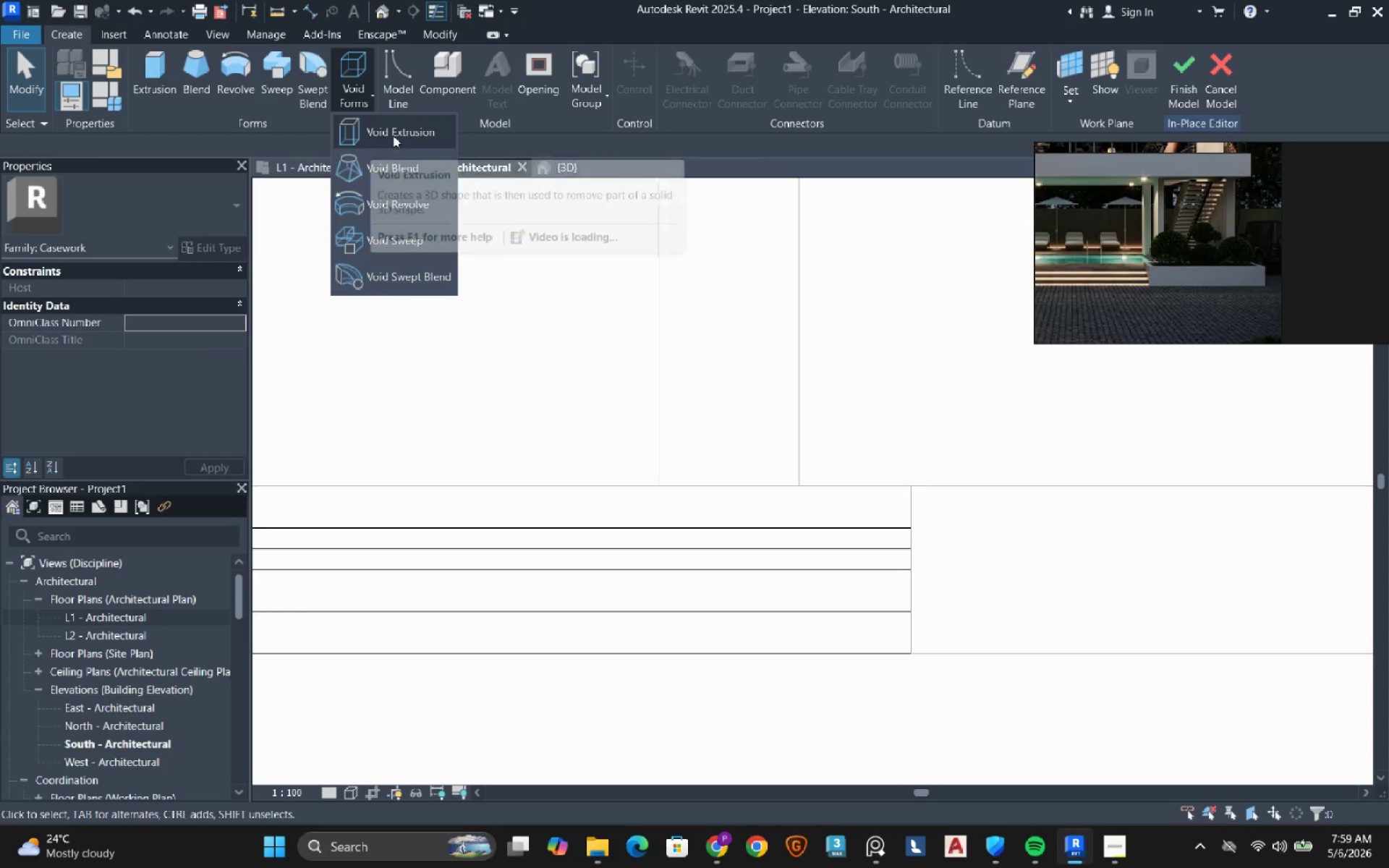 
left_click([396, 132])
 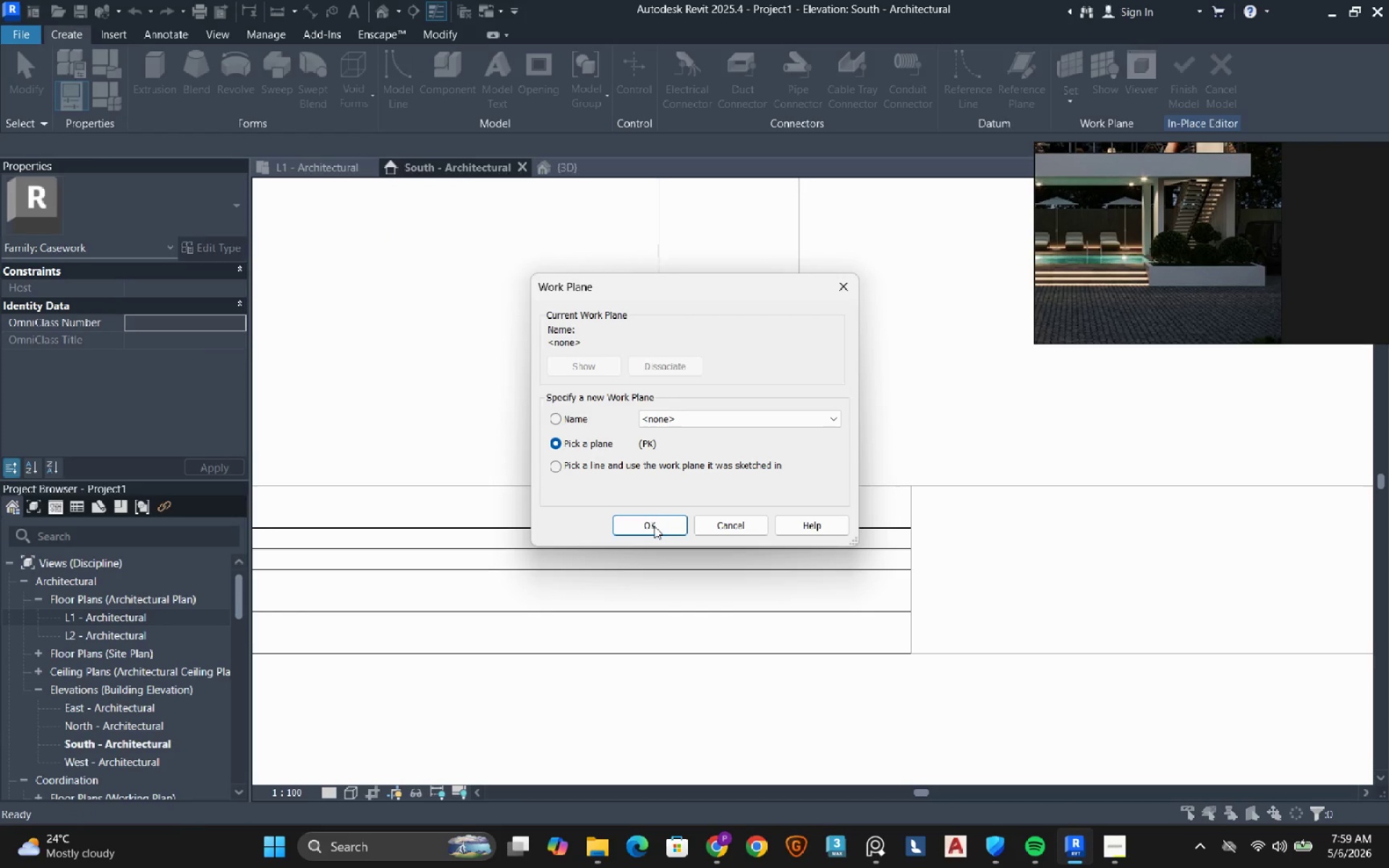 
left_click([654, 526])
 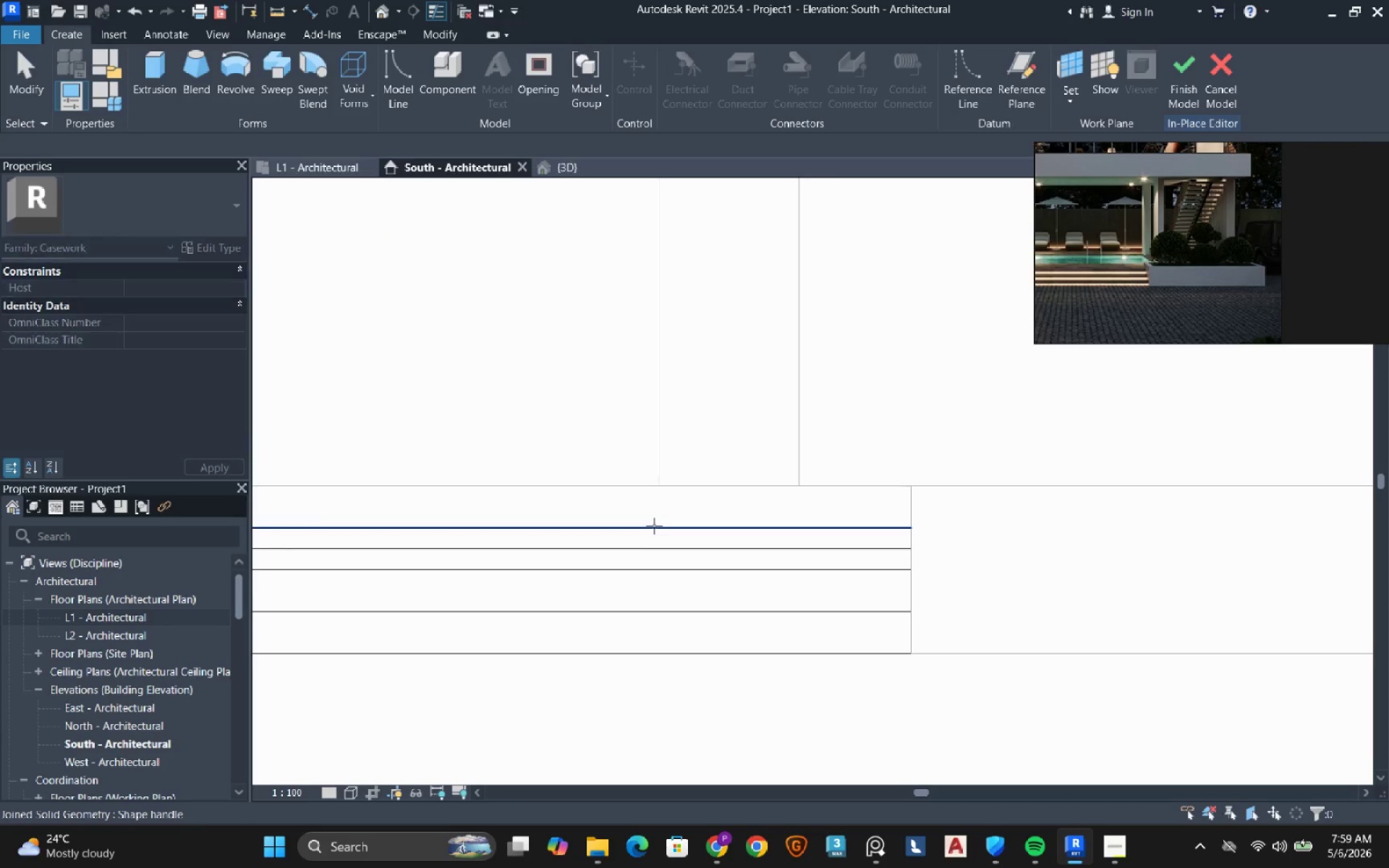 
scroll: coordinate [657, 526], scroll_direction: down, amount: 5.0
 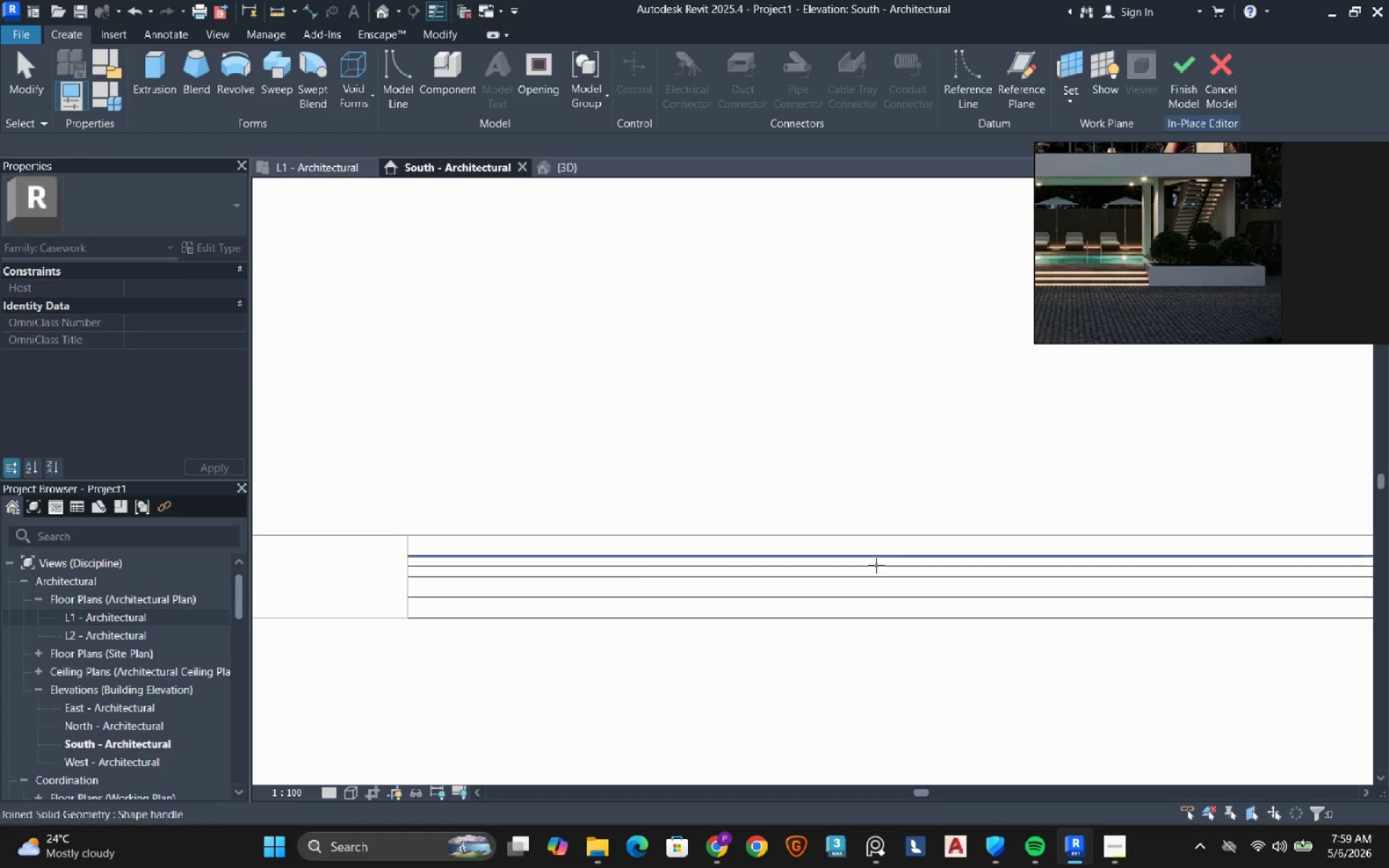 
scroll: coordinate [360, 603], scroll_direction: up, amount: 4.0
 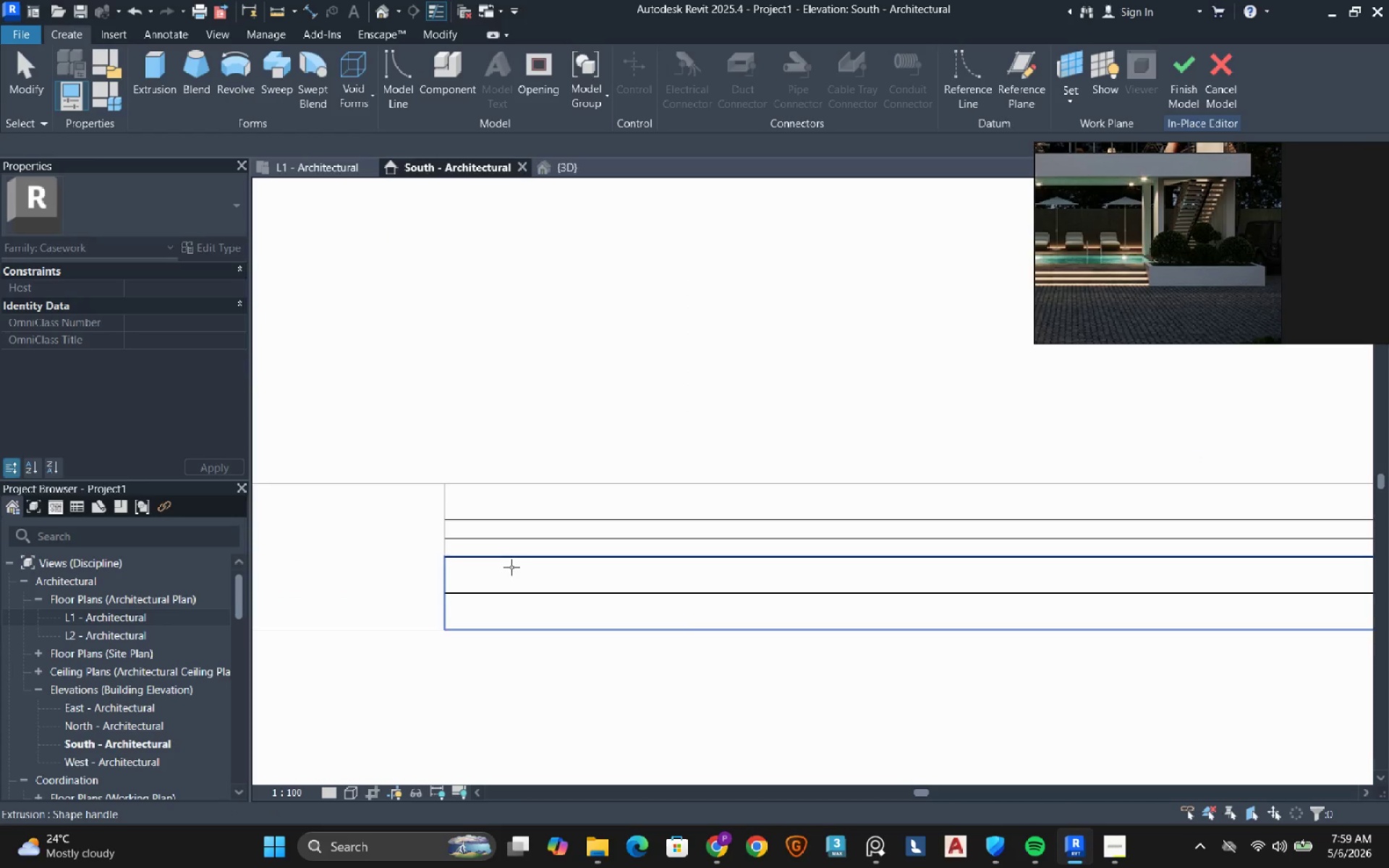 
left_click([511, 567])
 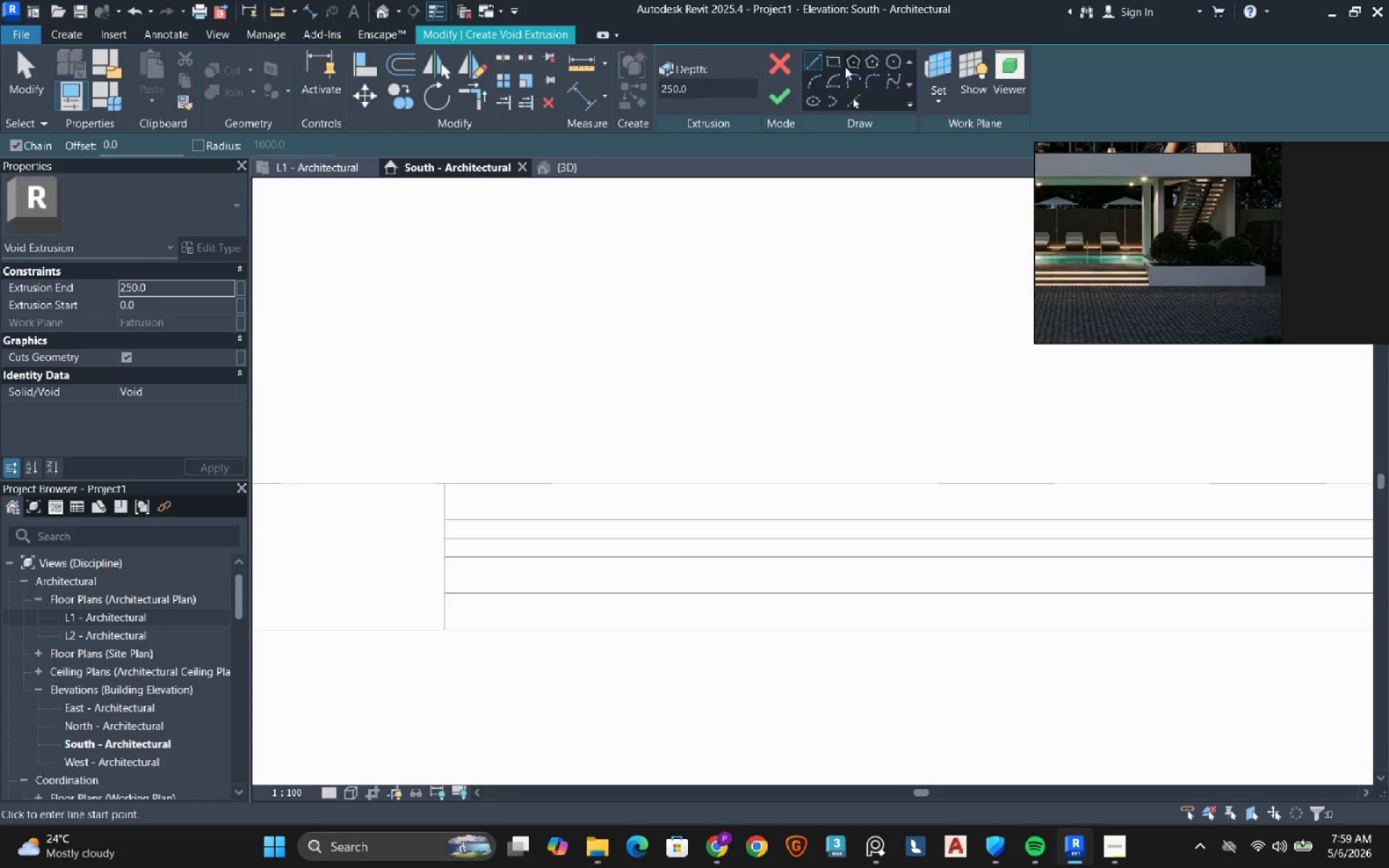 
left_click([838, 64])
 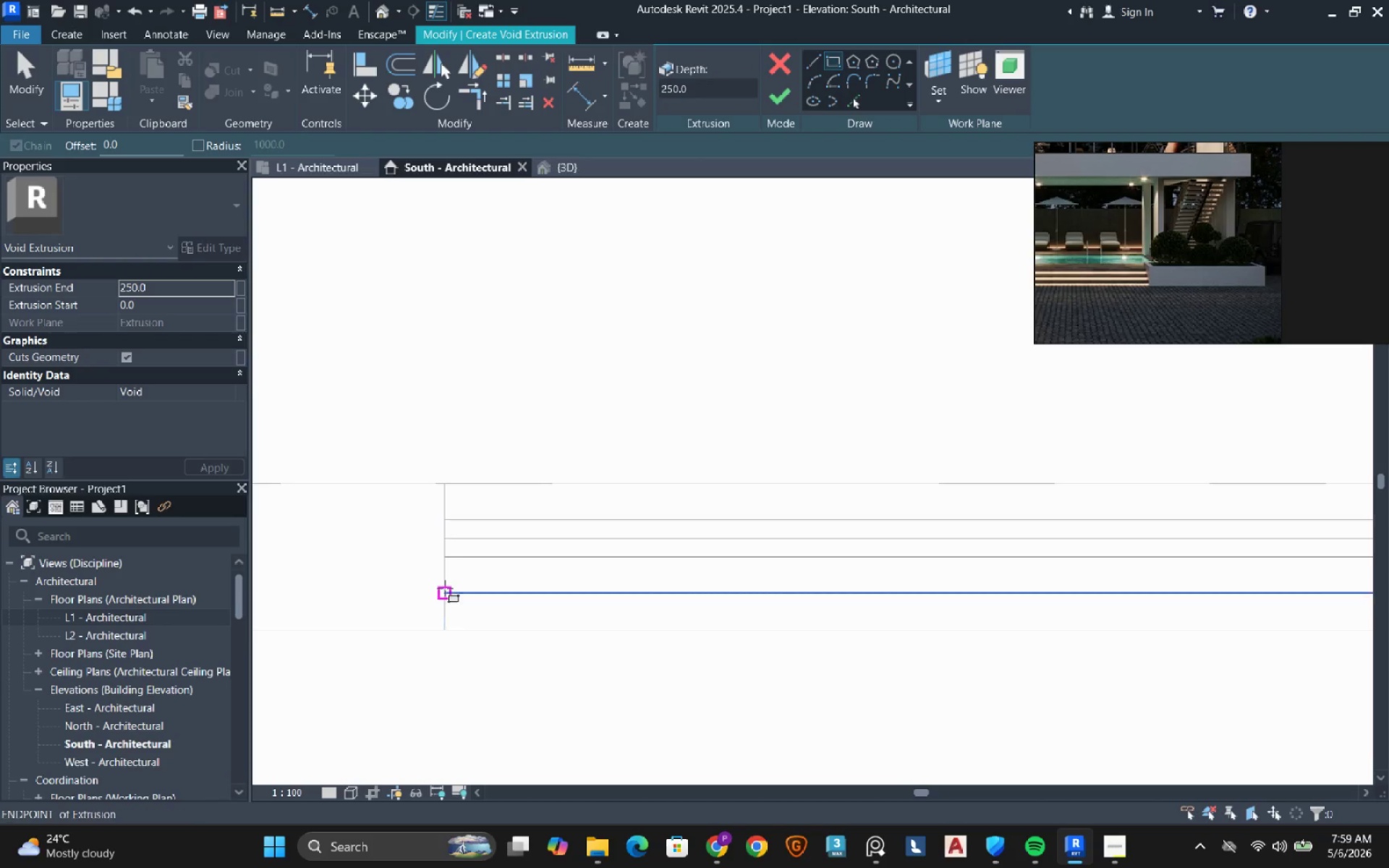 
left_click([446, 588])
 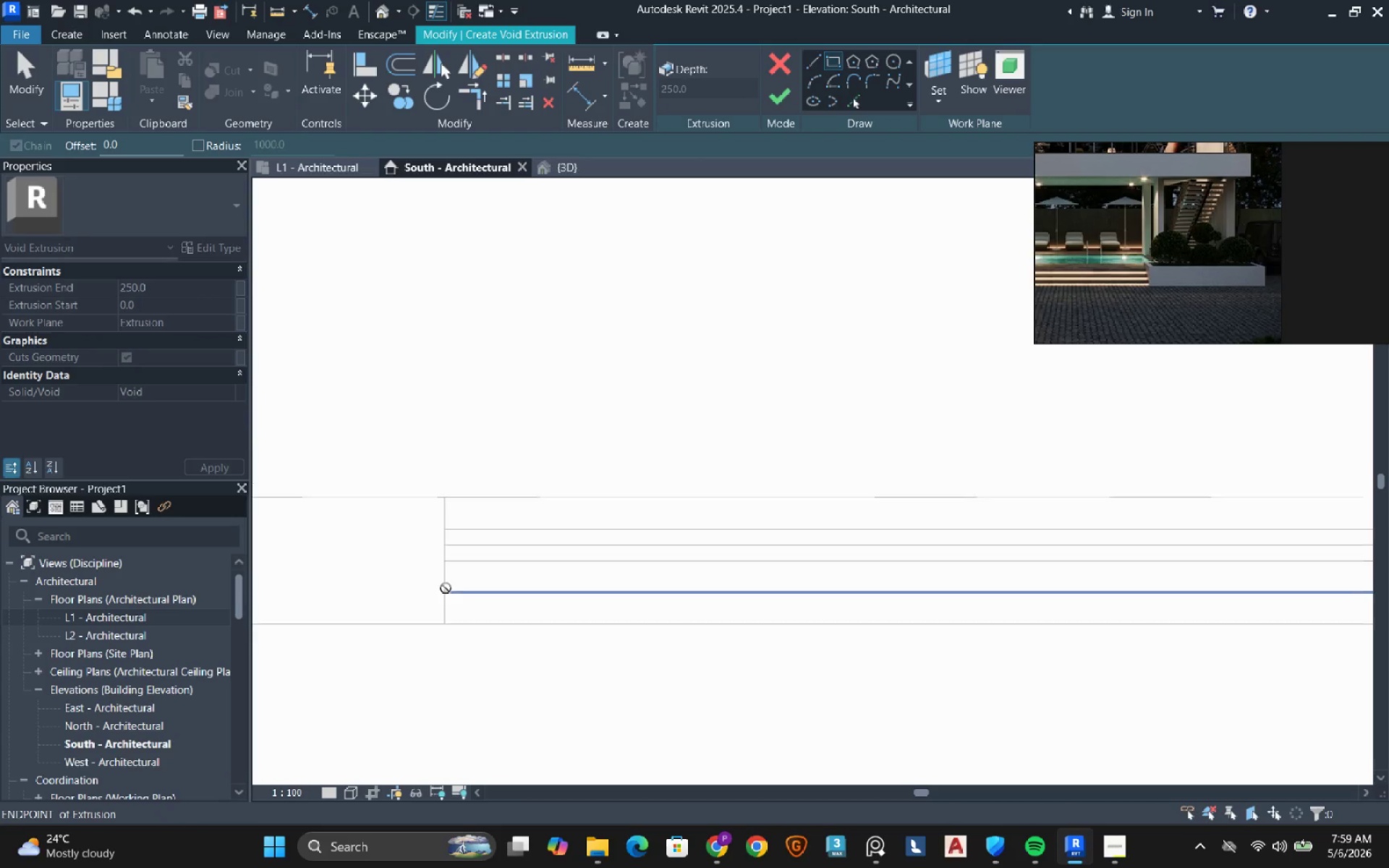 
scroll: coordinate [443, 588], scroll_direction: down, amount: 11.0
 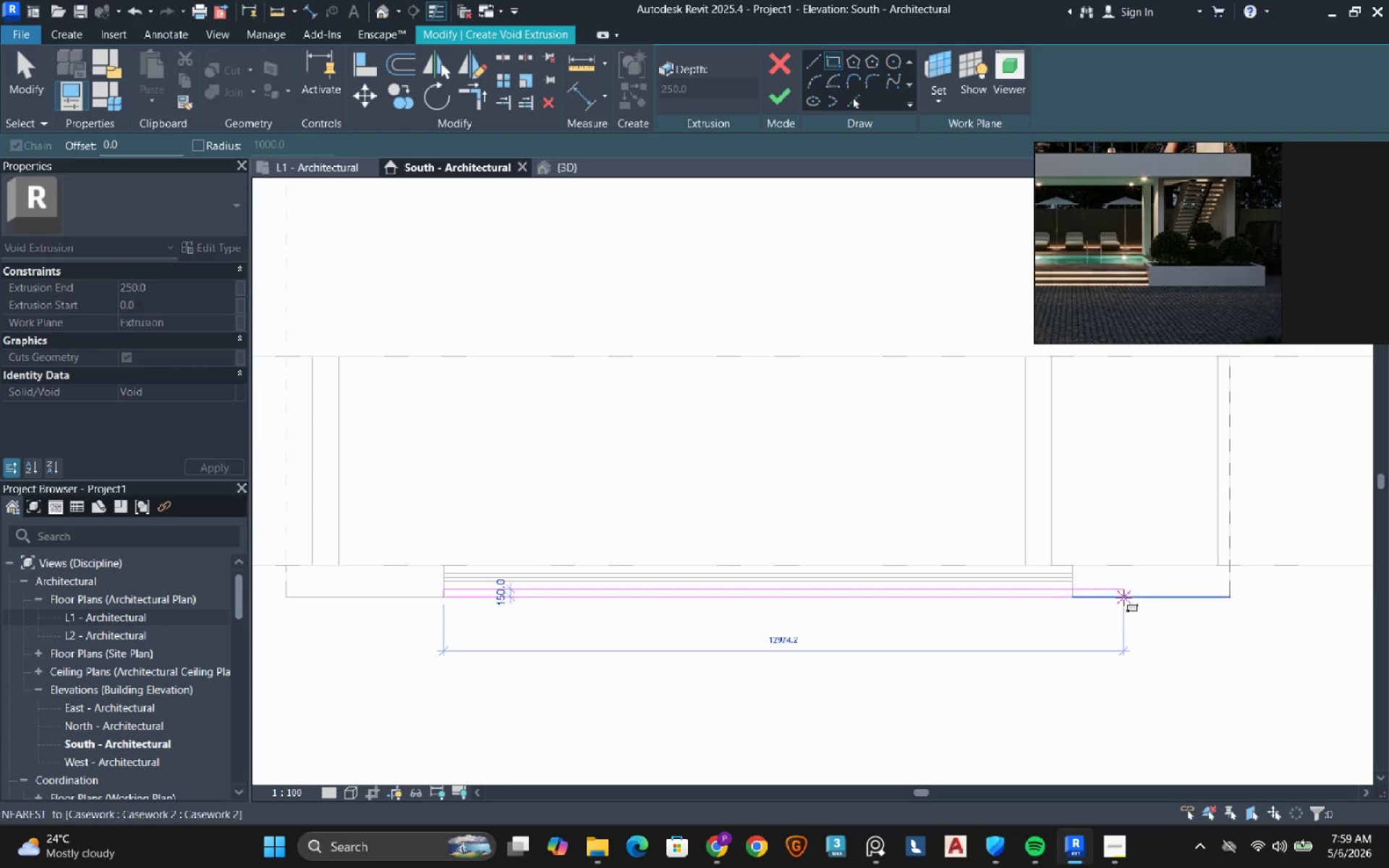 
scroll: coordinate [1020, 582], scroll_direction: up, amount: 13.0
 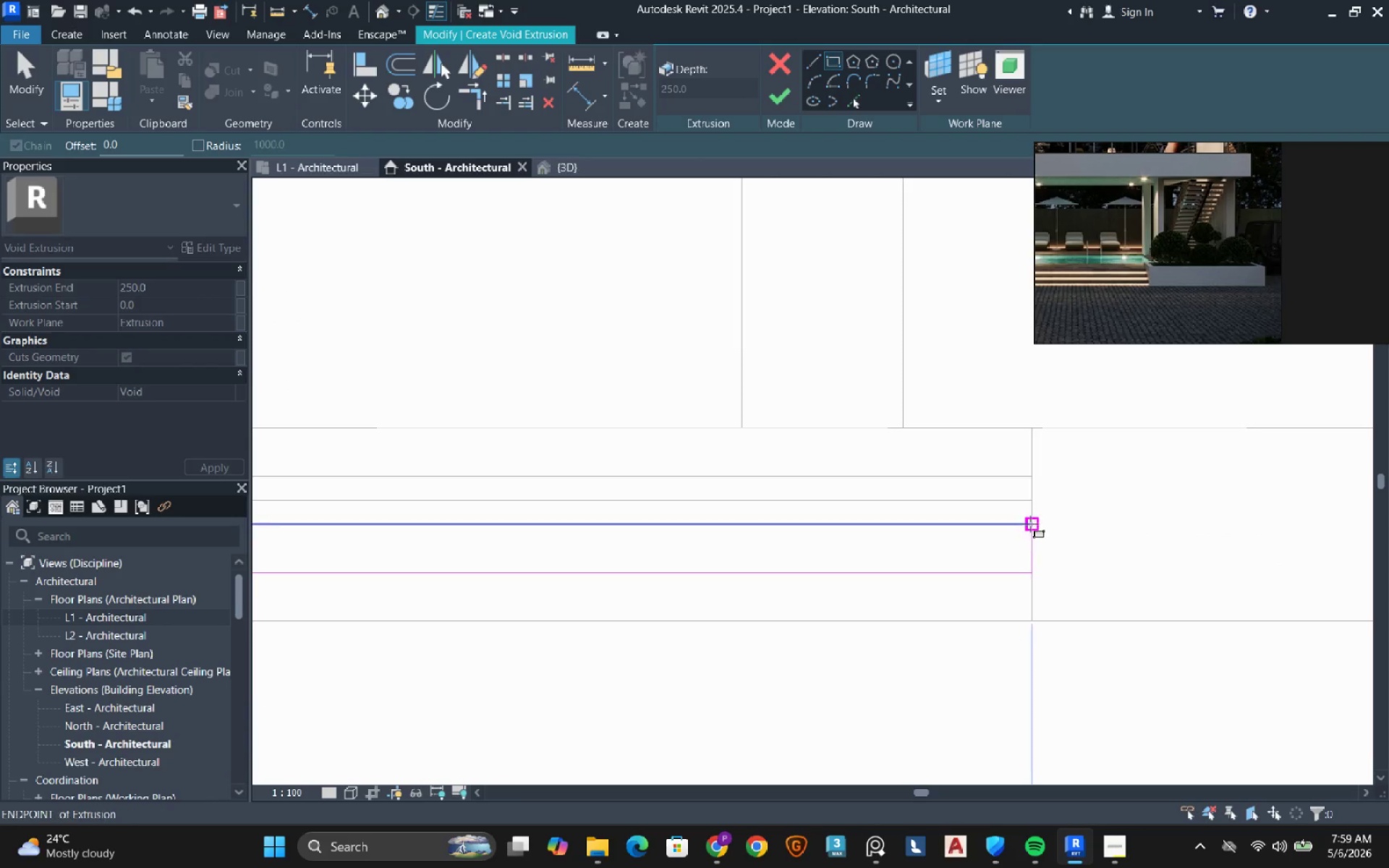 
left_click([1030, 524])
 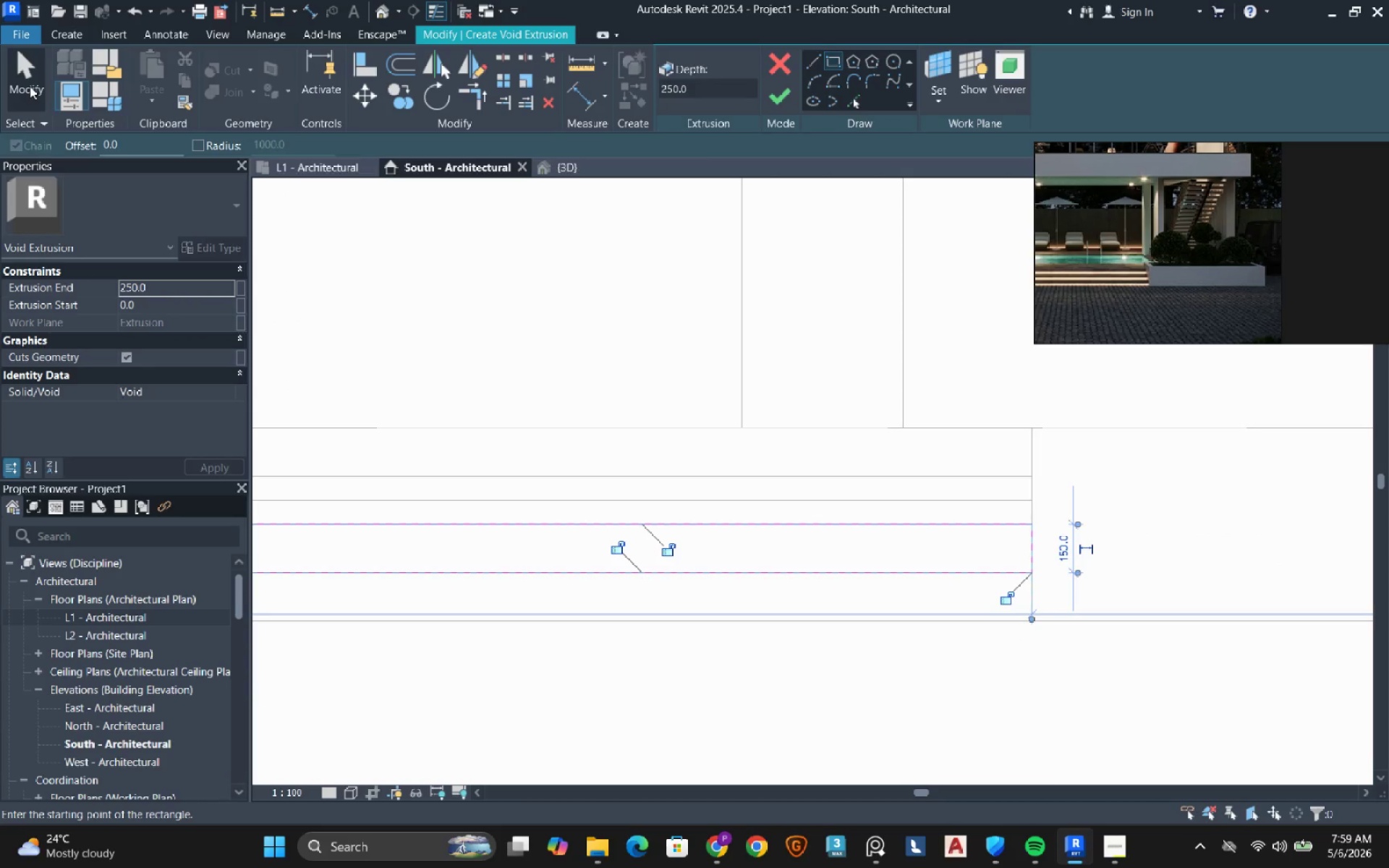 
left_click([30, 85])
 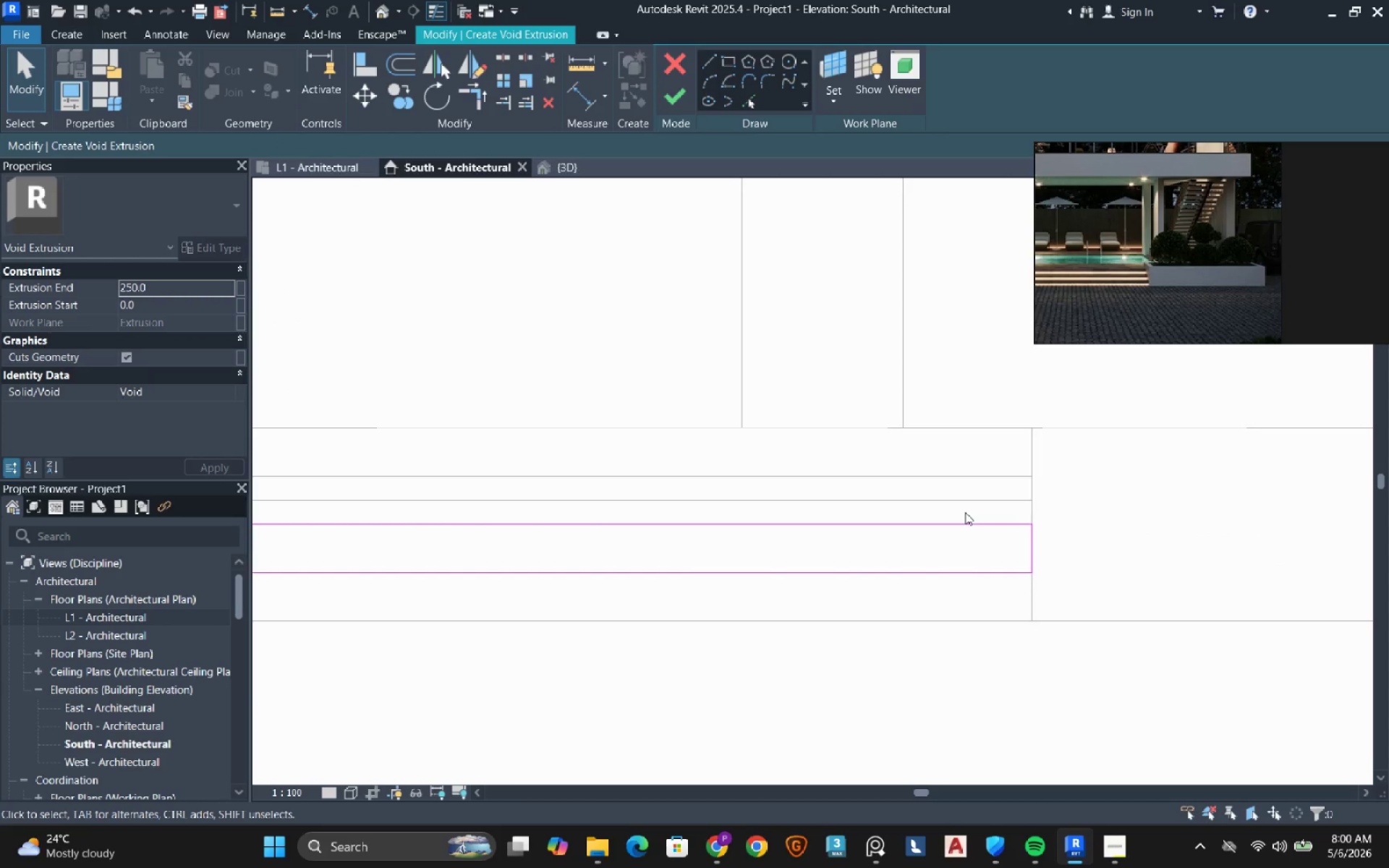 
left_click([965, 521])
 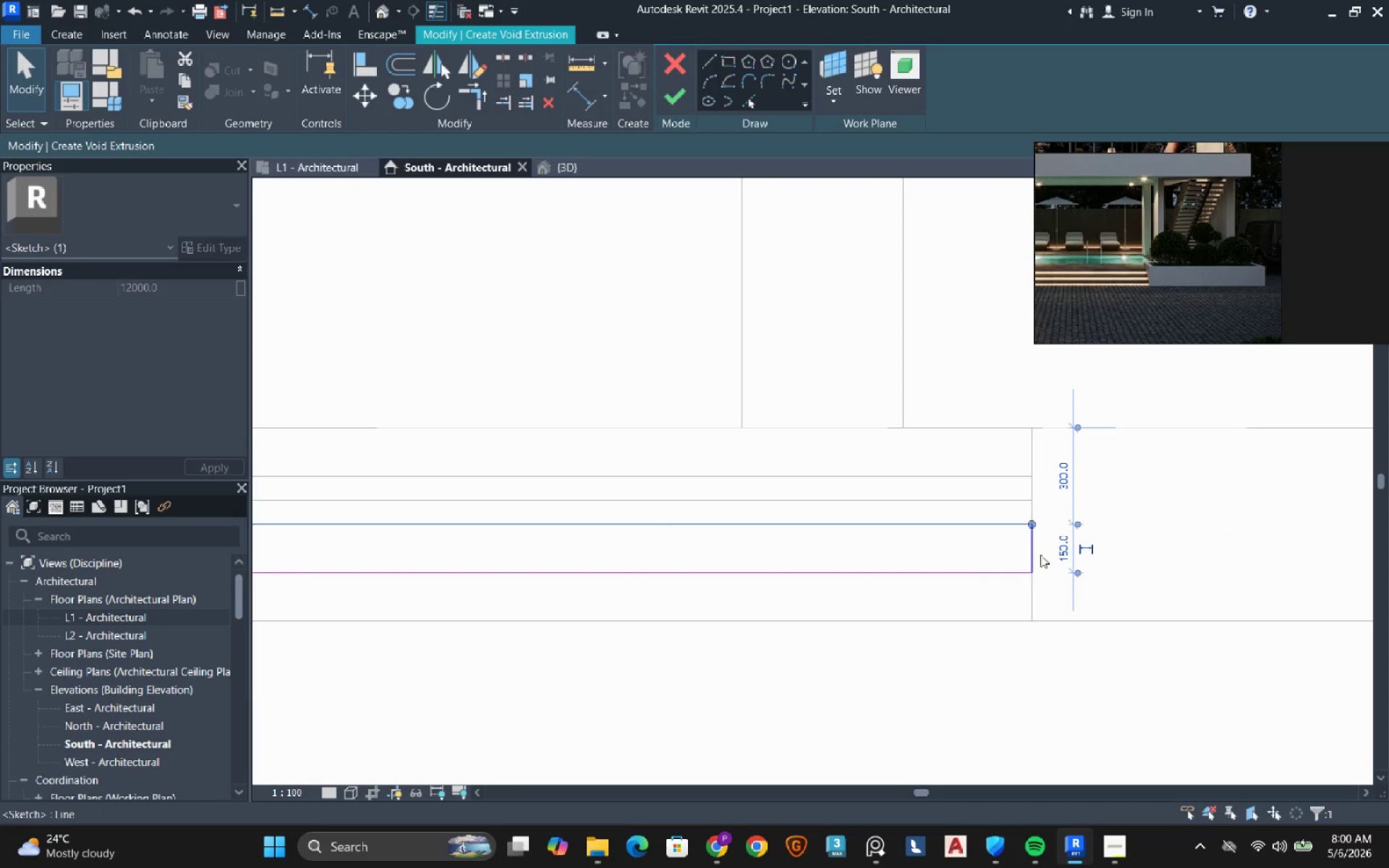 
left_click([1060, 549])
 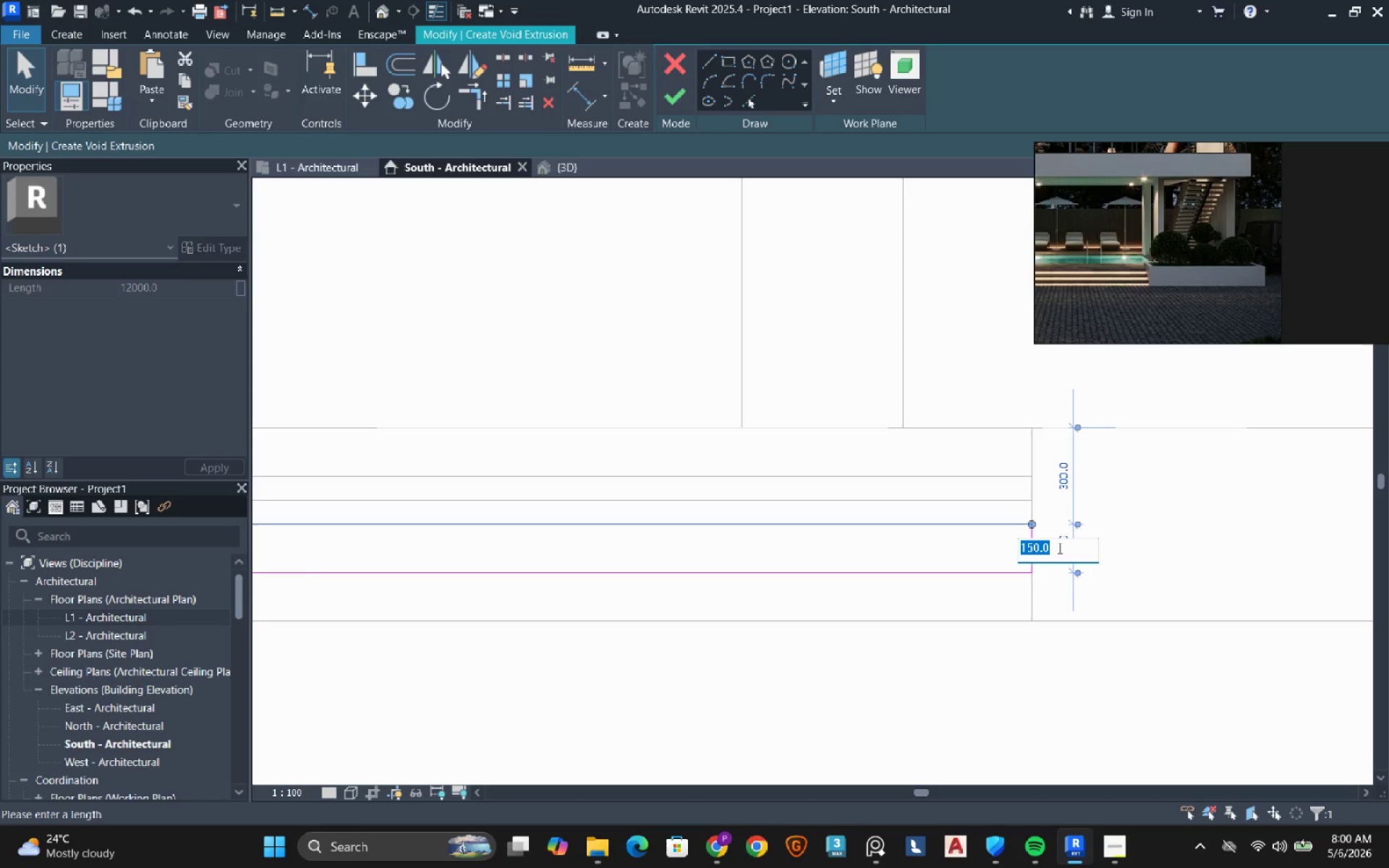 
key(Numpad7)
 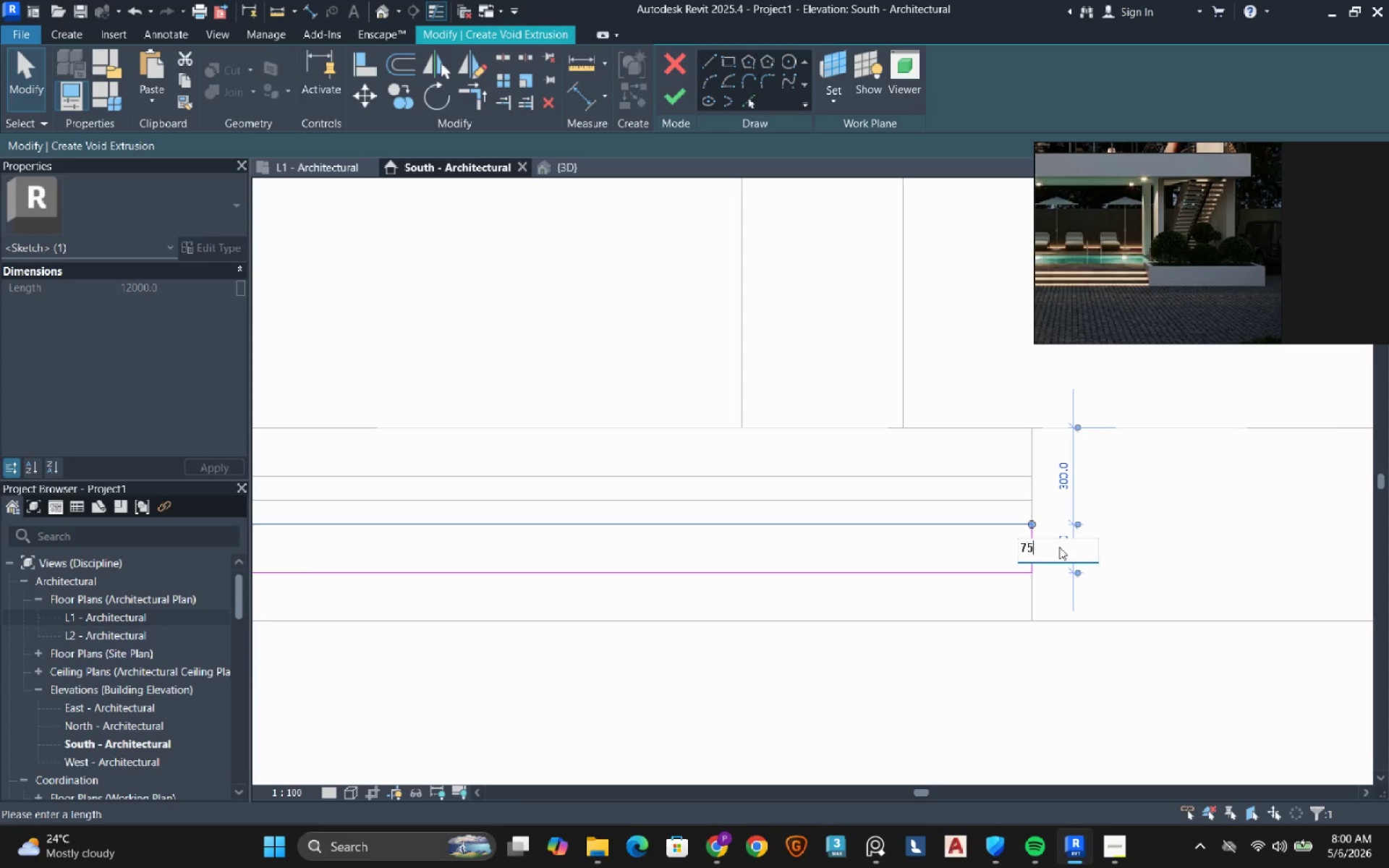 
key(Numpad5)
 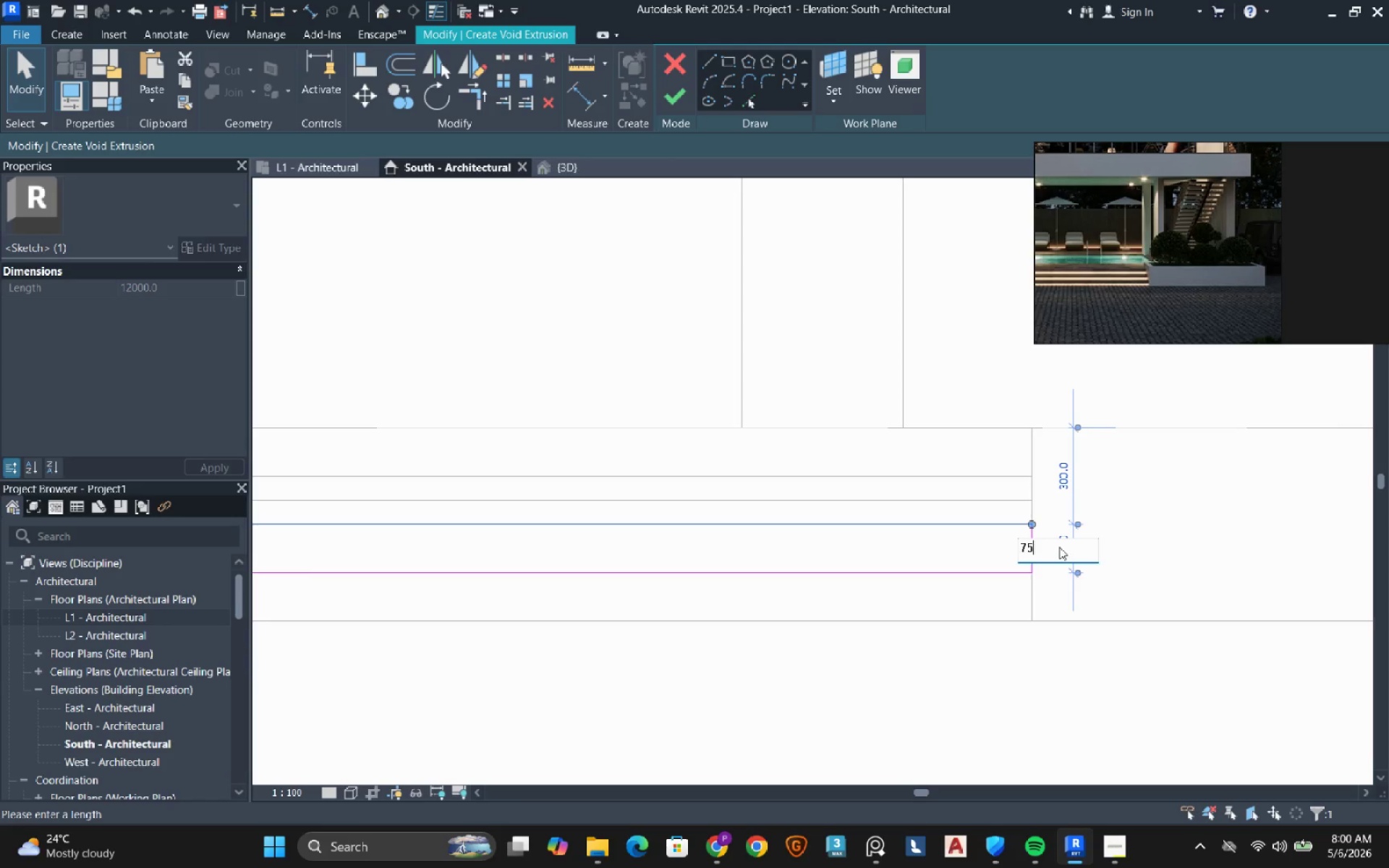 
key(NumpadEnter)
 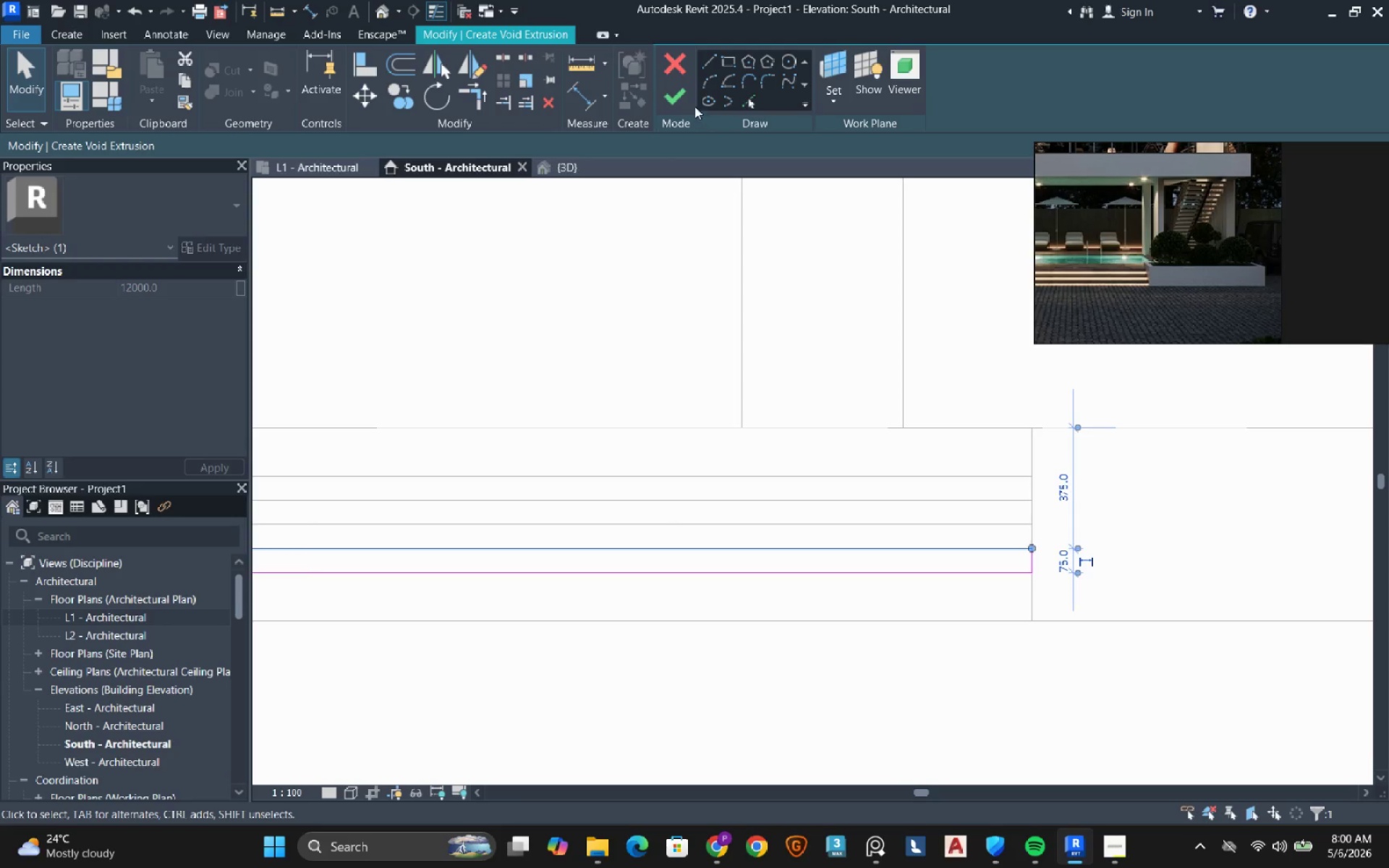 
left_click([666, 95])
 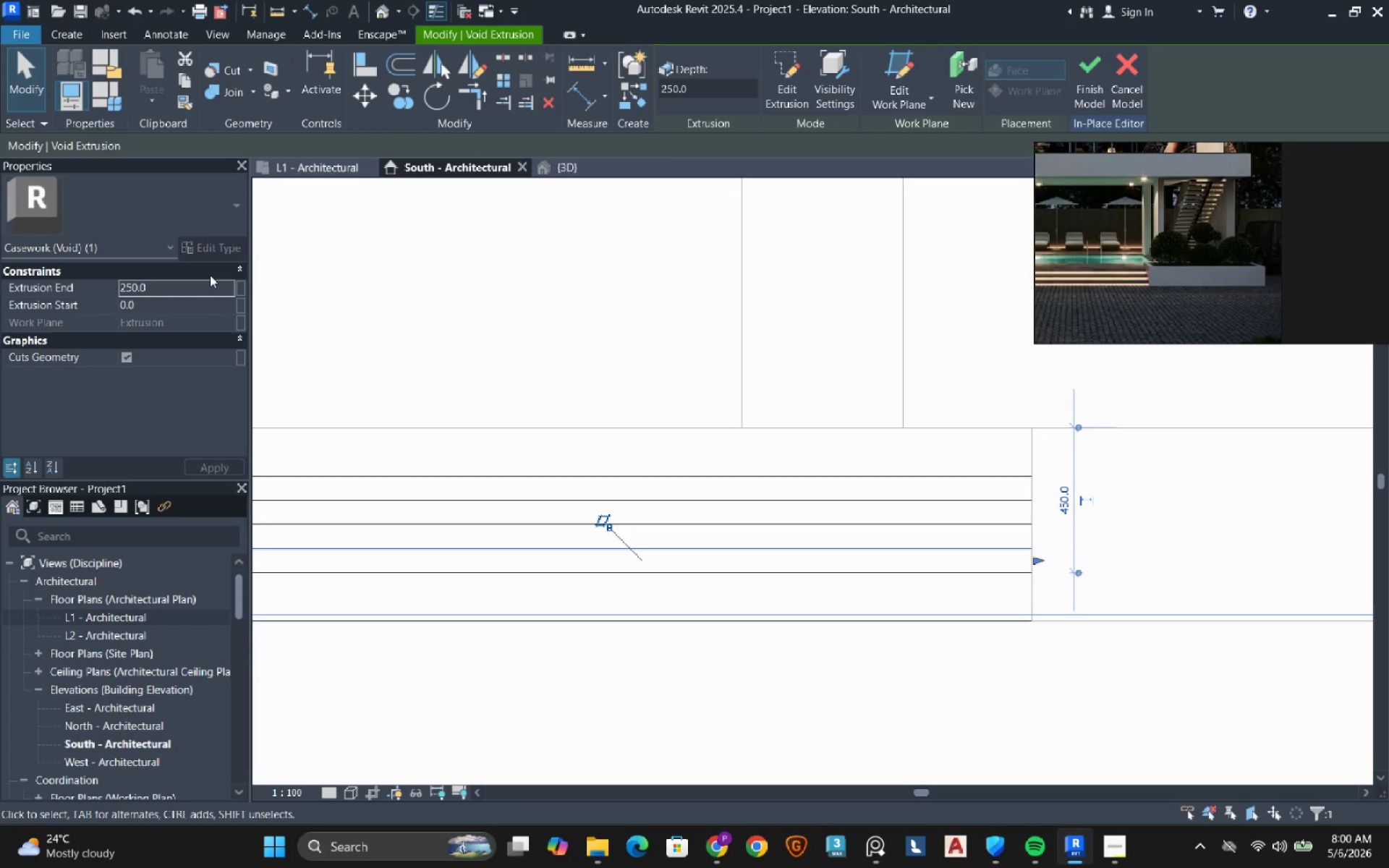 
left_click([205, 286])
 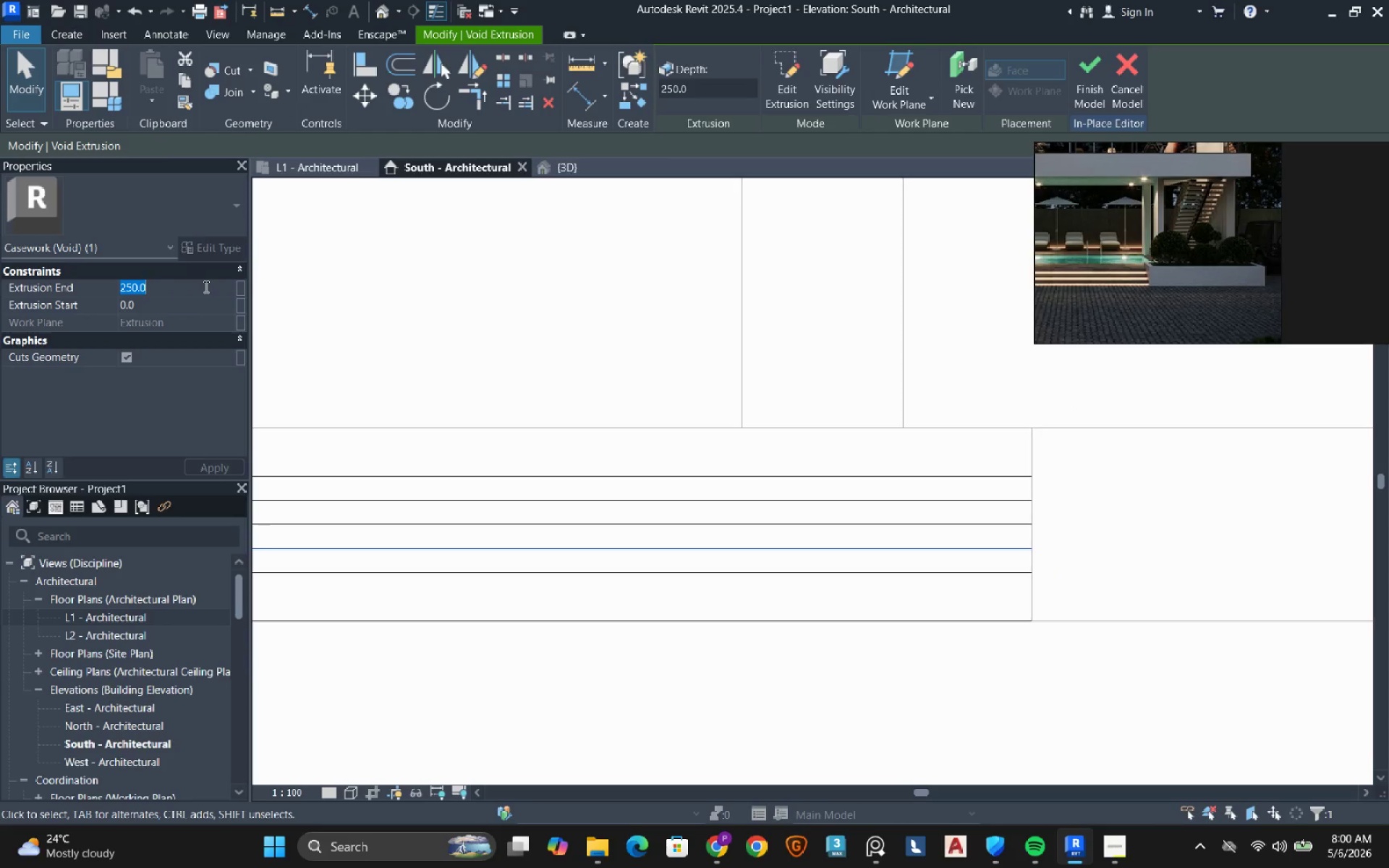 
key(Numpad5)
 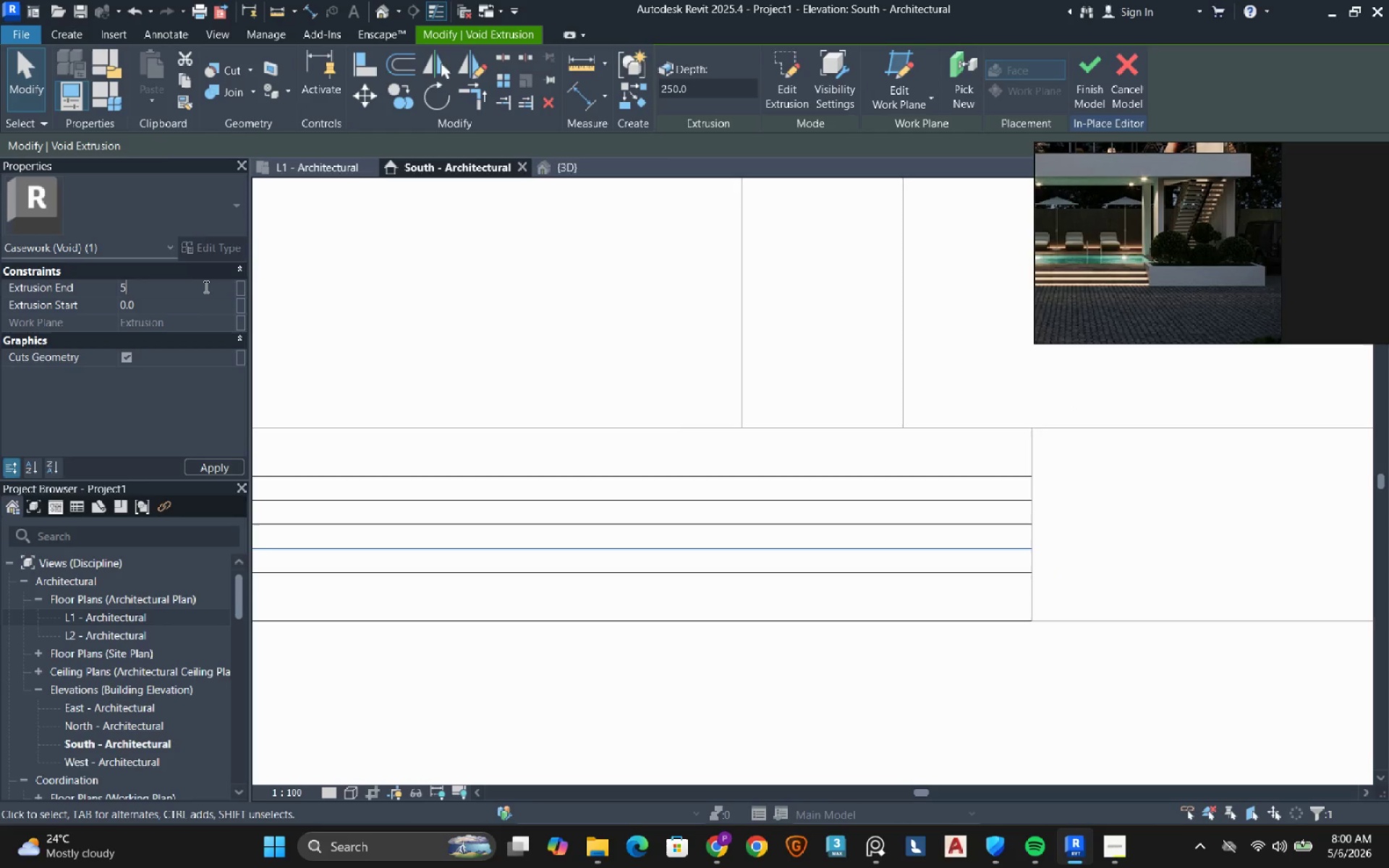 
key(Numpad0)
 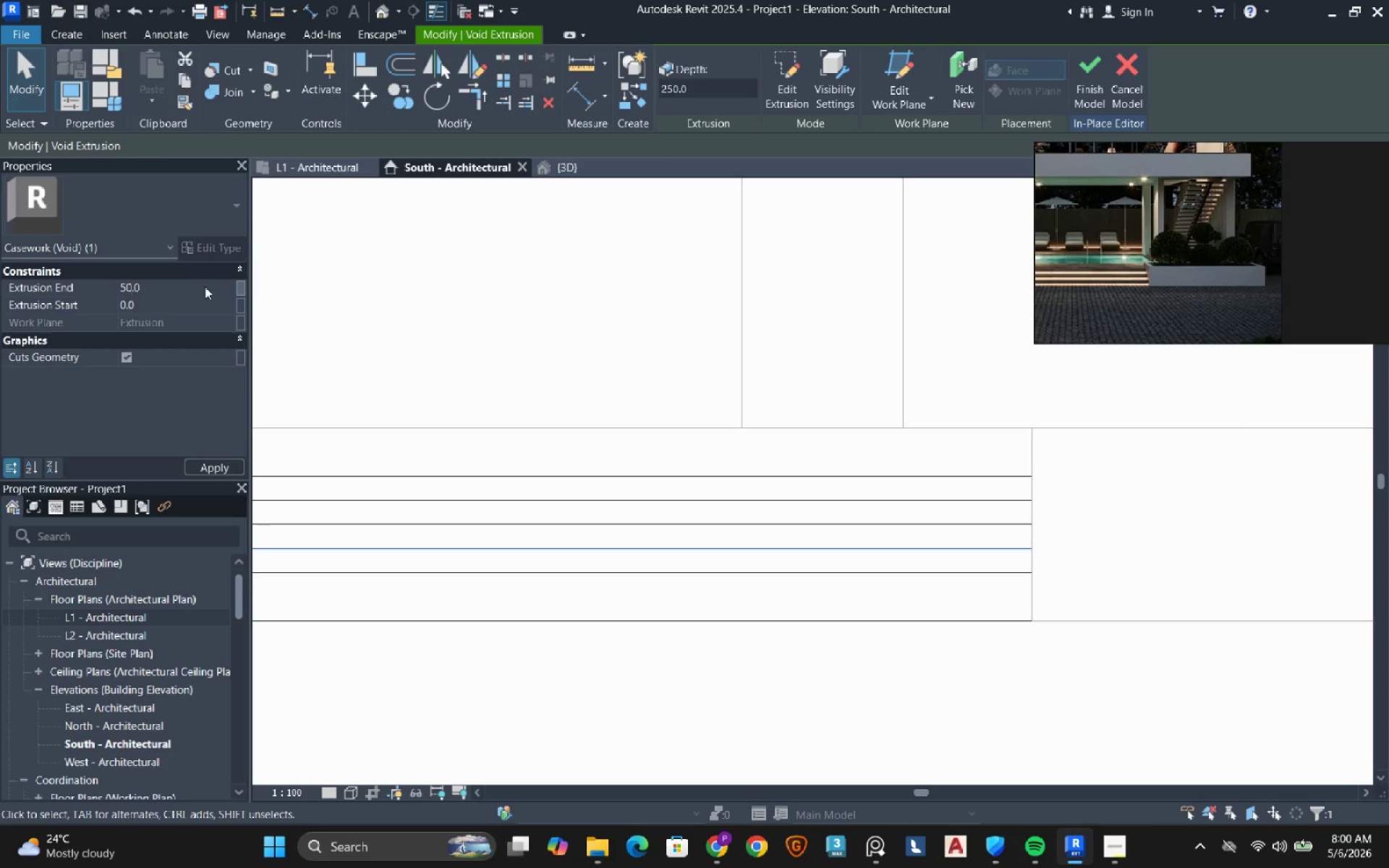 
key(NumpadEnter)
 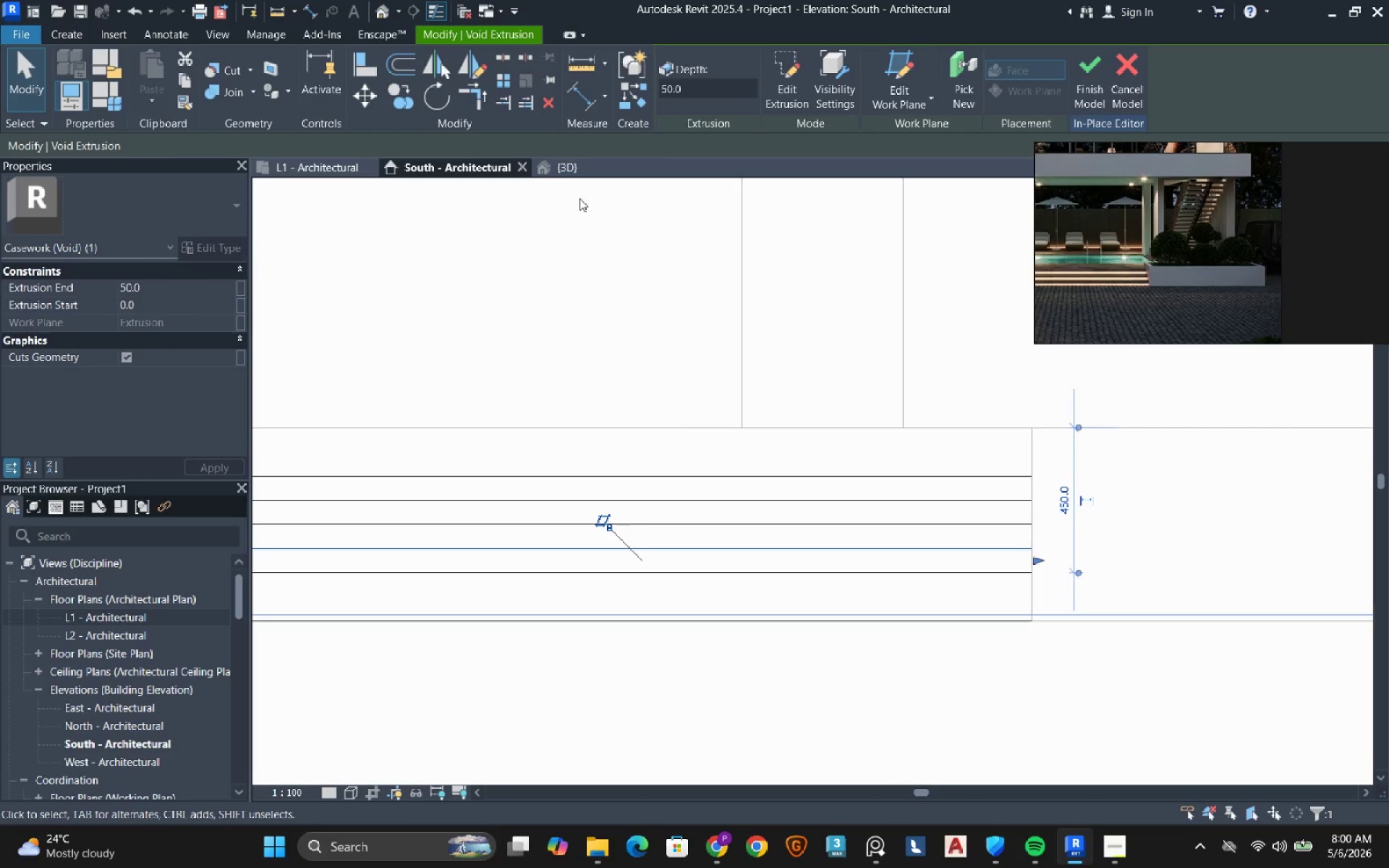 
left_click([572, 165])
 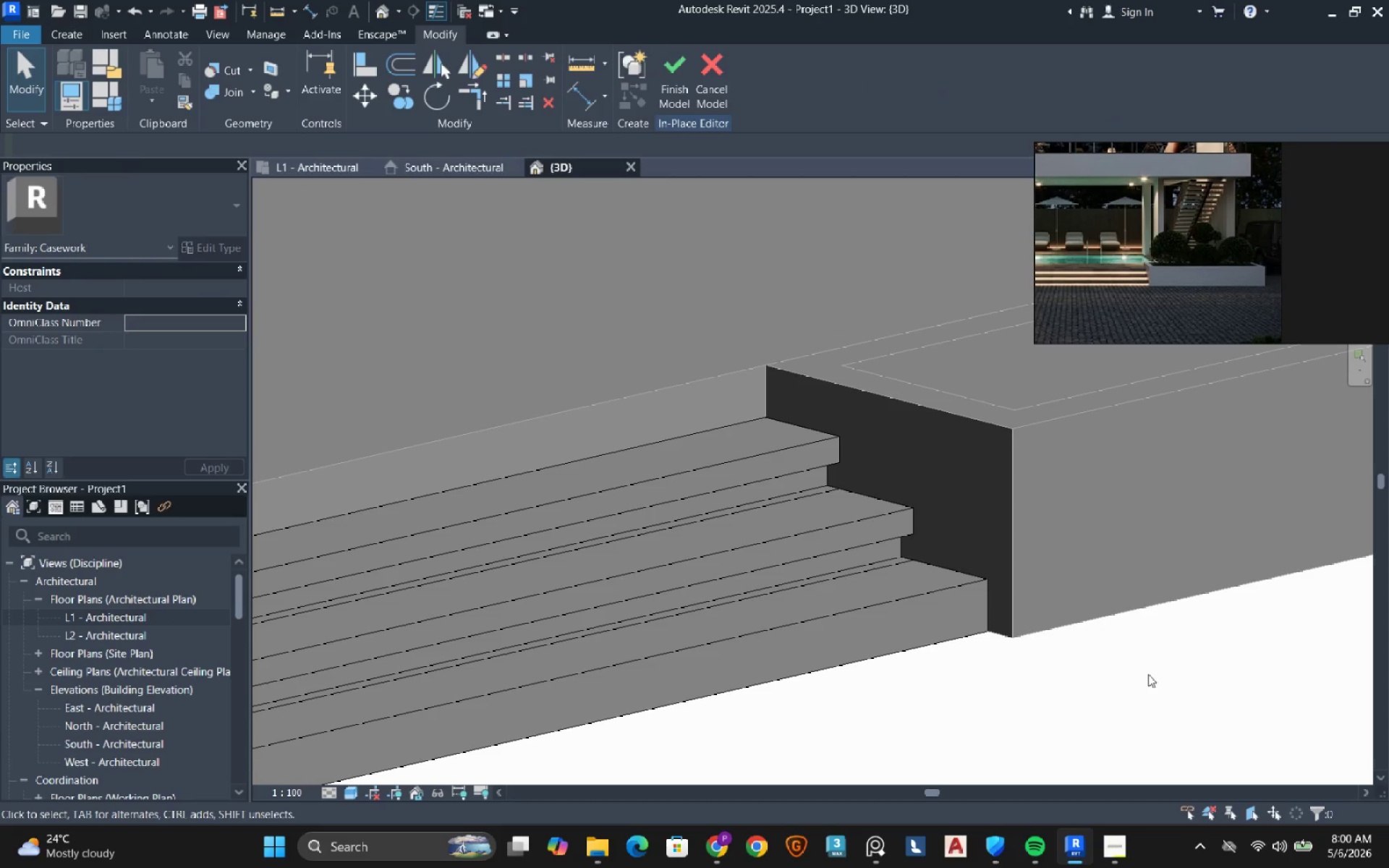 
scroll: coordinate [927, 480], scroll_direction: down, amount: 6.0
 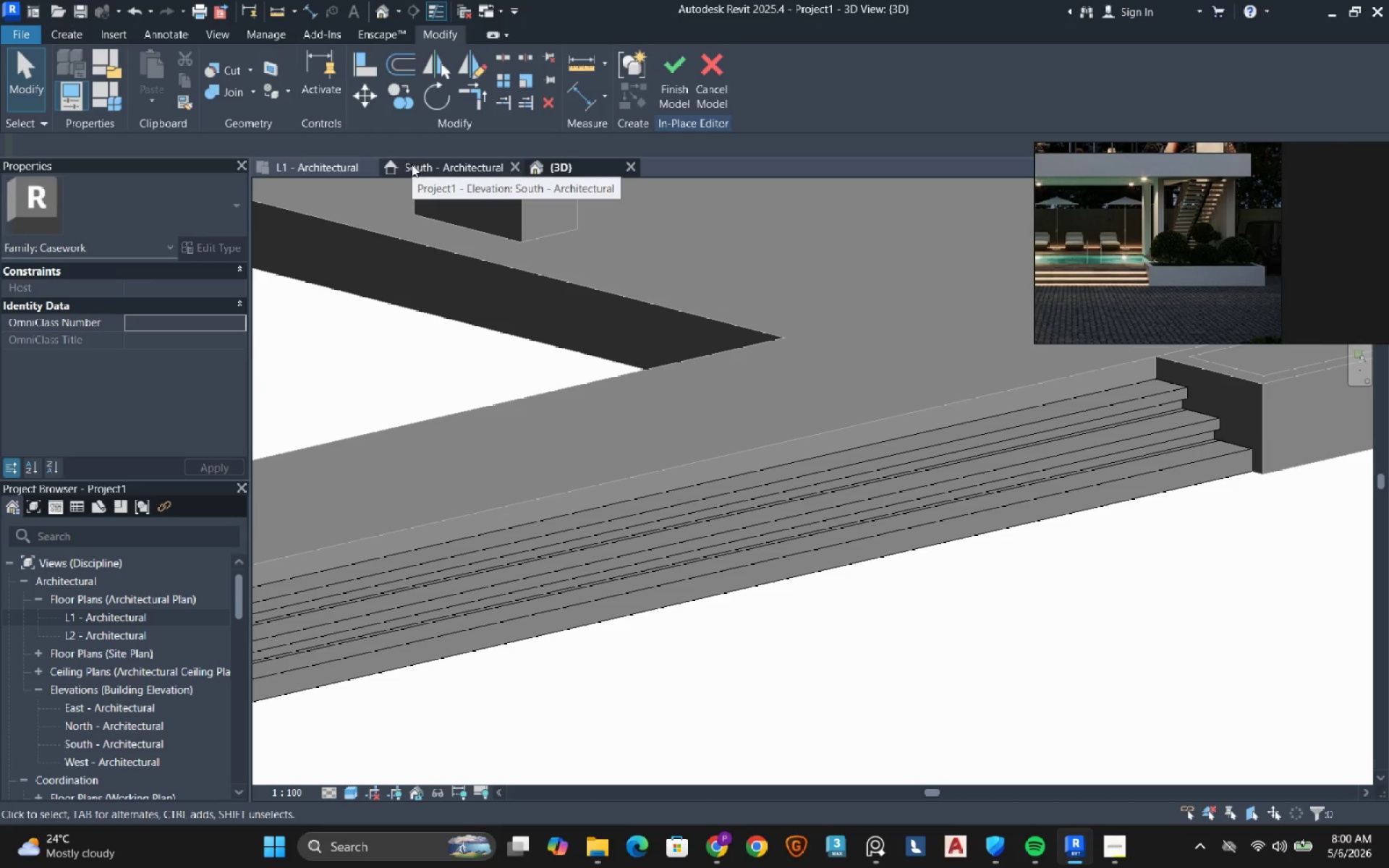 
left_click([412, 164])
 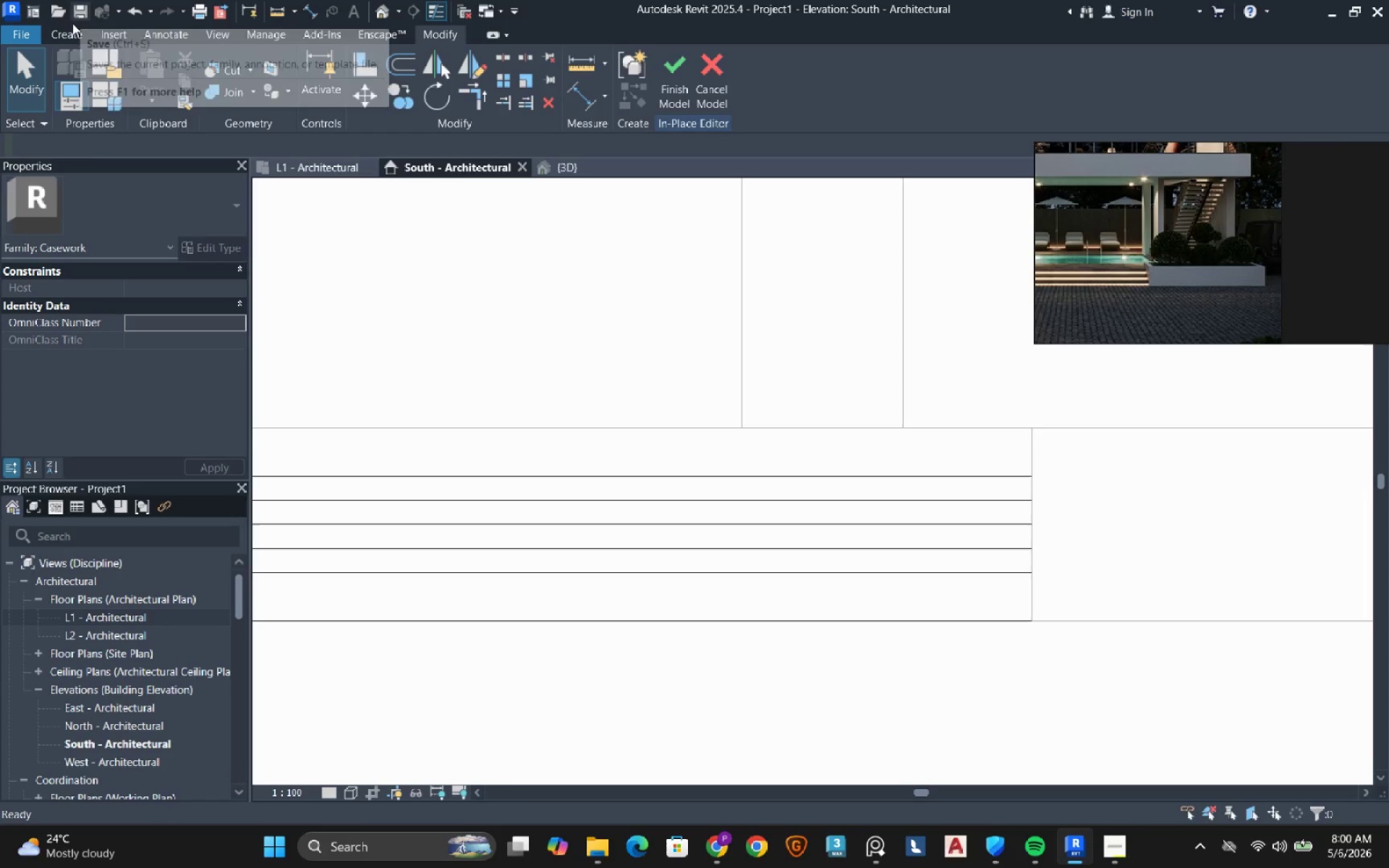 
left_click([63, 33])
 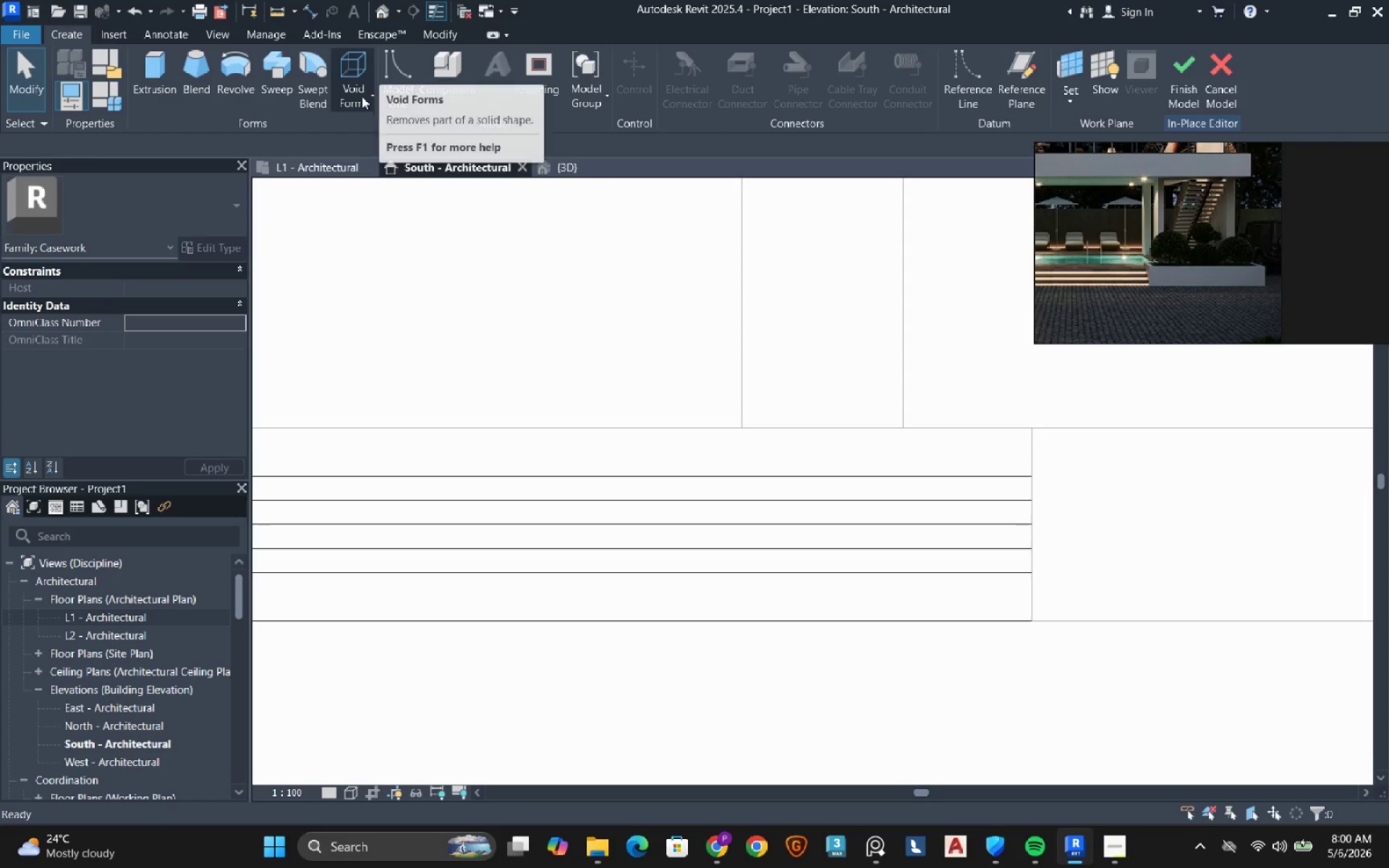 
left_click([366, 76])
 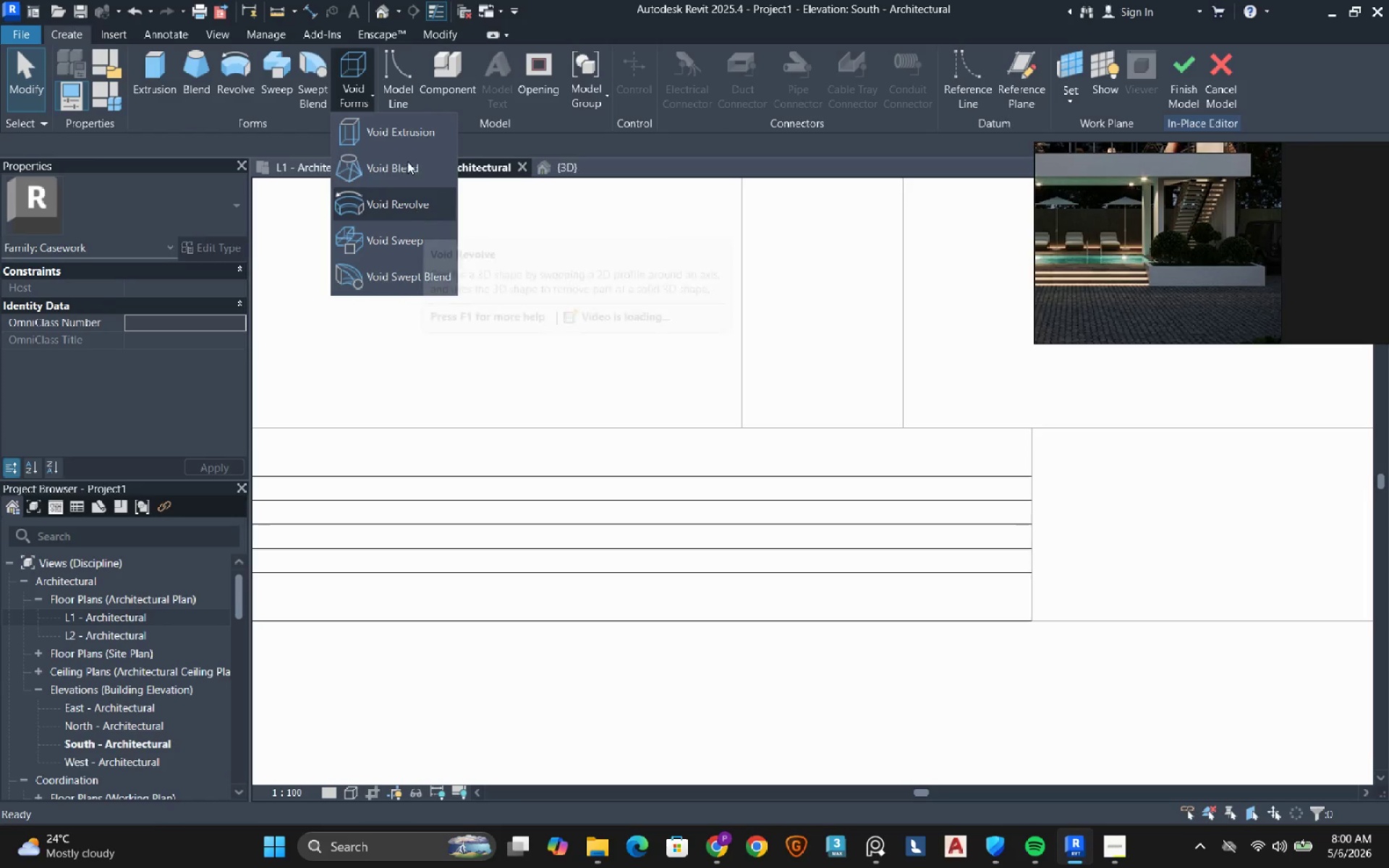 
left_click([404, 130])
 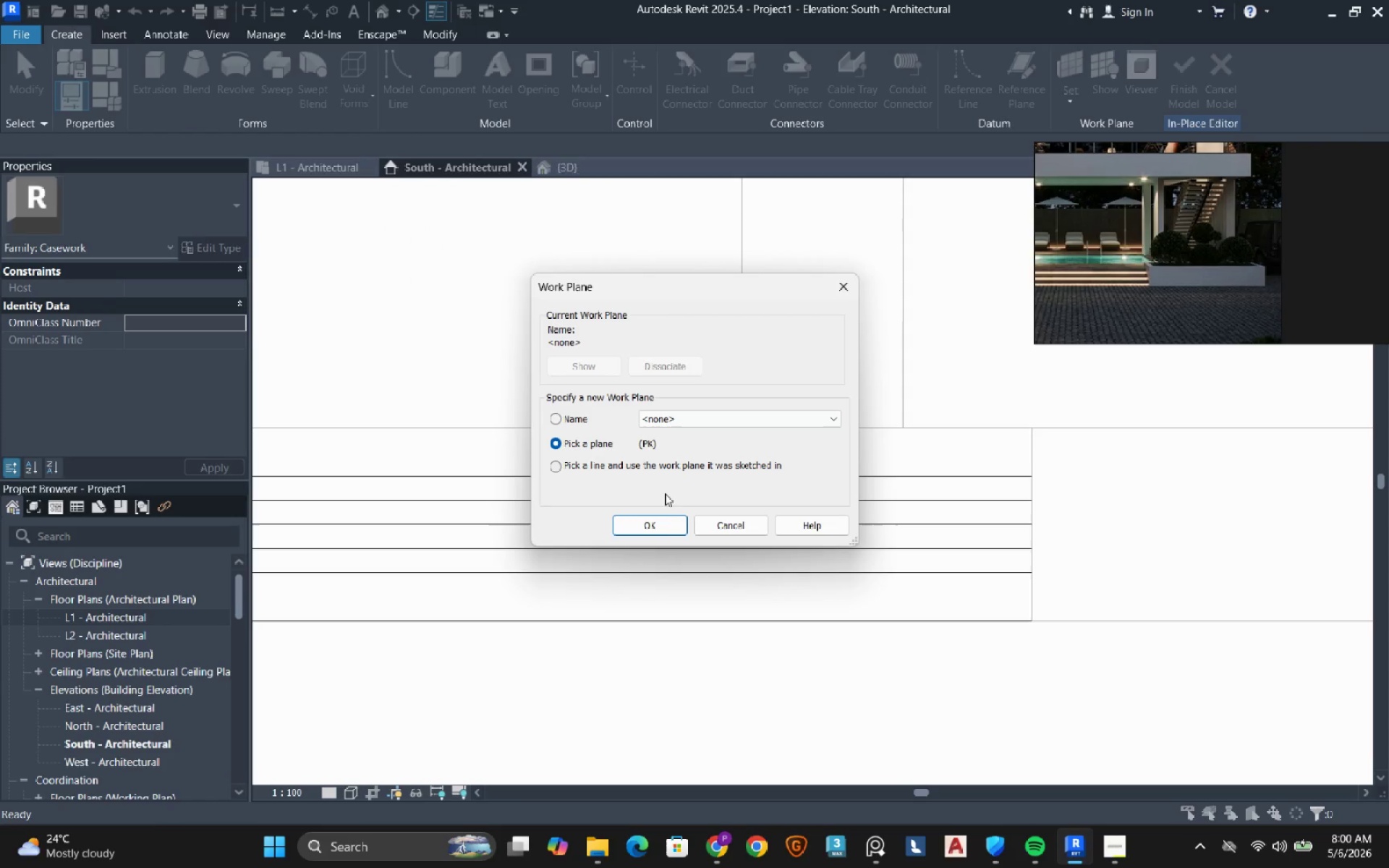 
left_click([658, 529])
 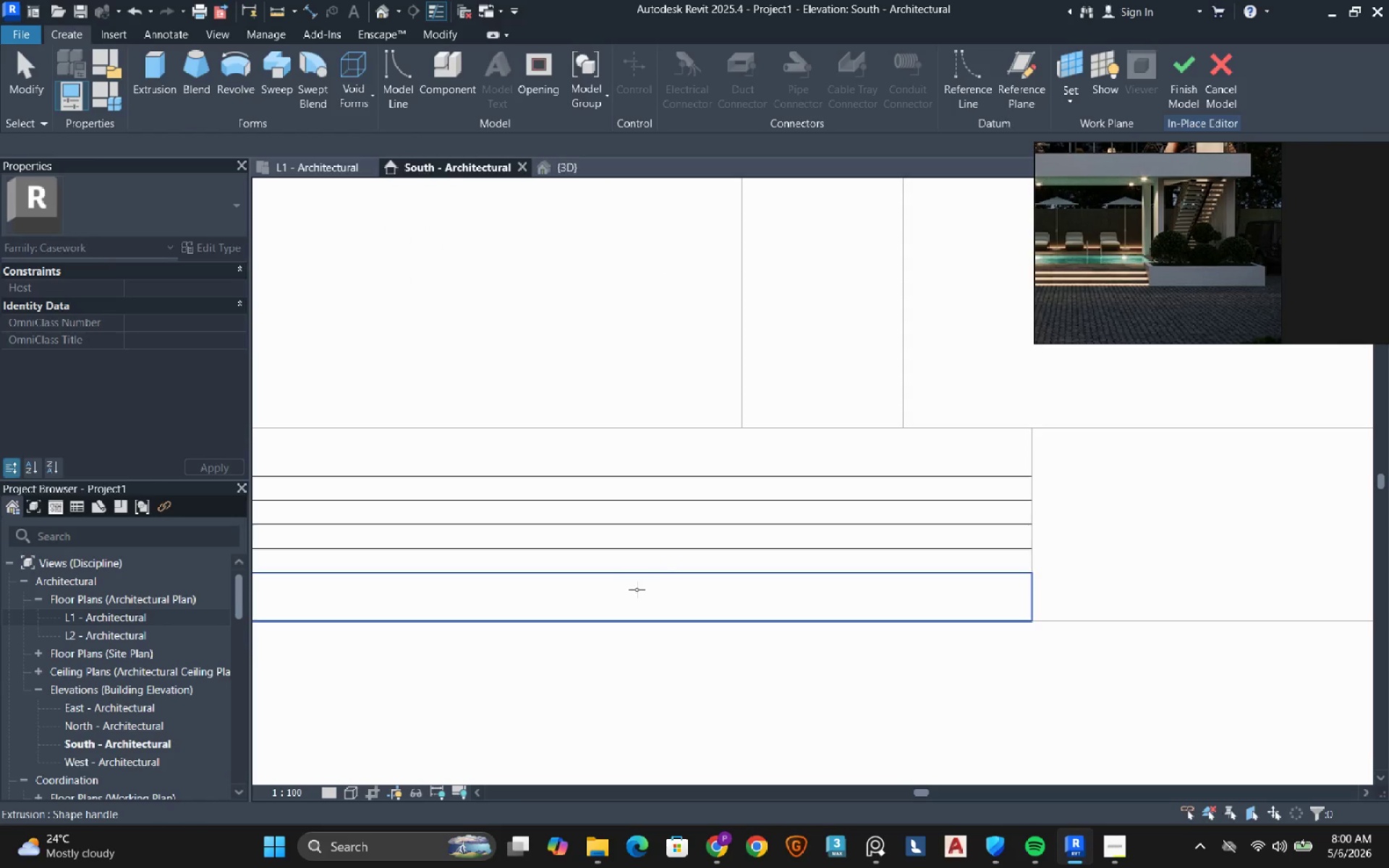 
left_click([637, 590])
 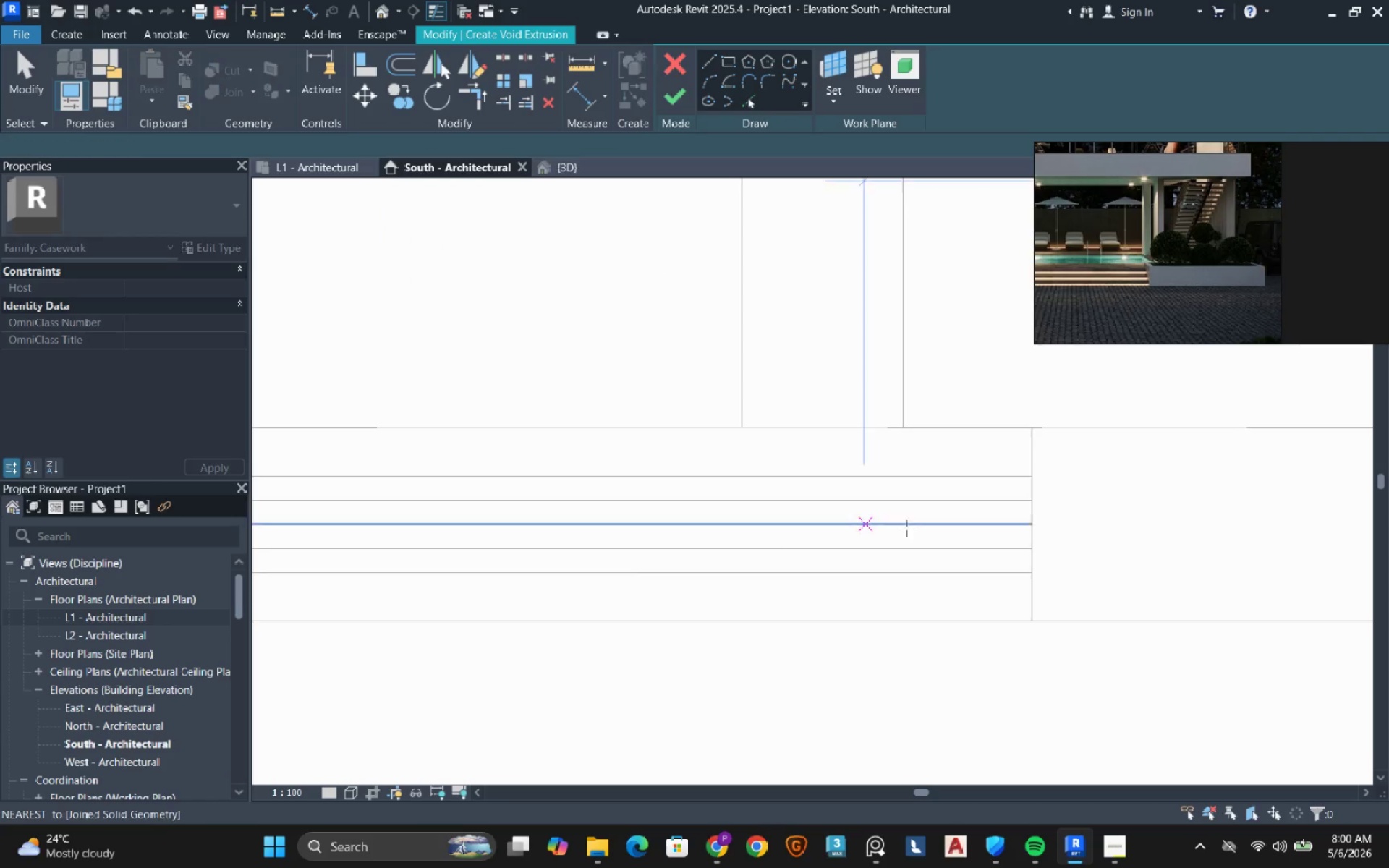 
scroll: coordinate [909, 528], scroll_direction: down, amount: 5.0
 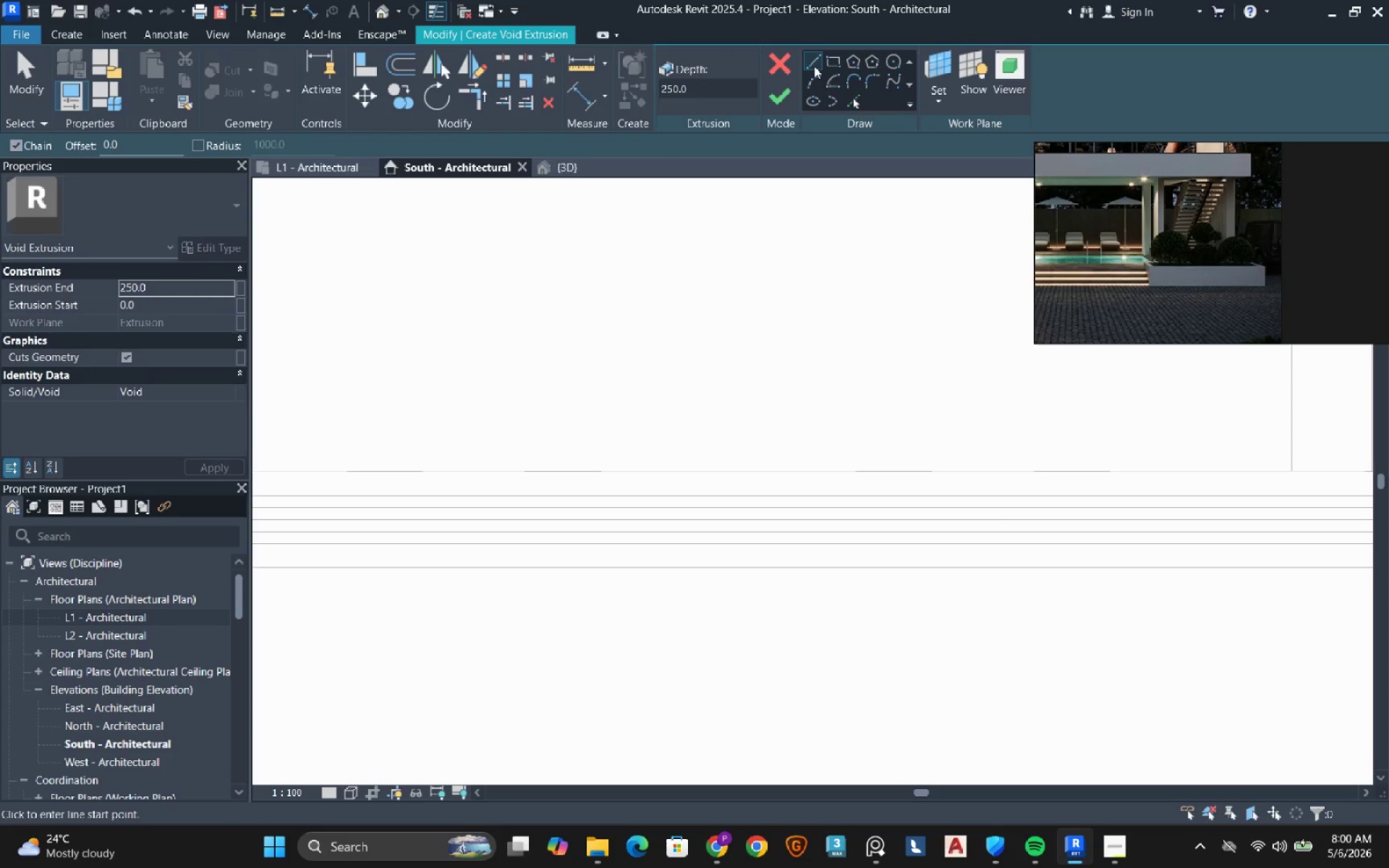 
left_click([835, 59])
 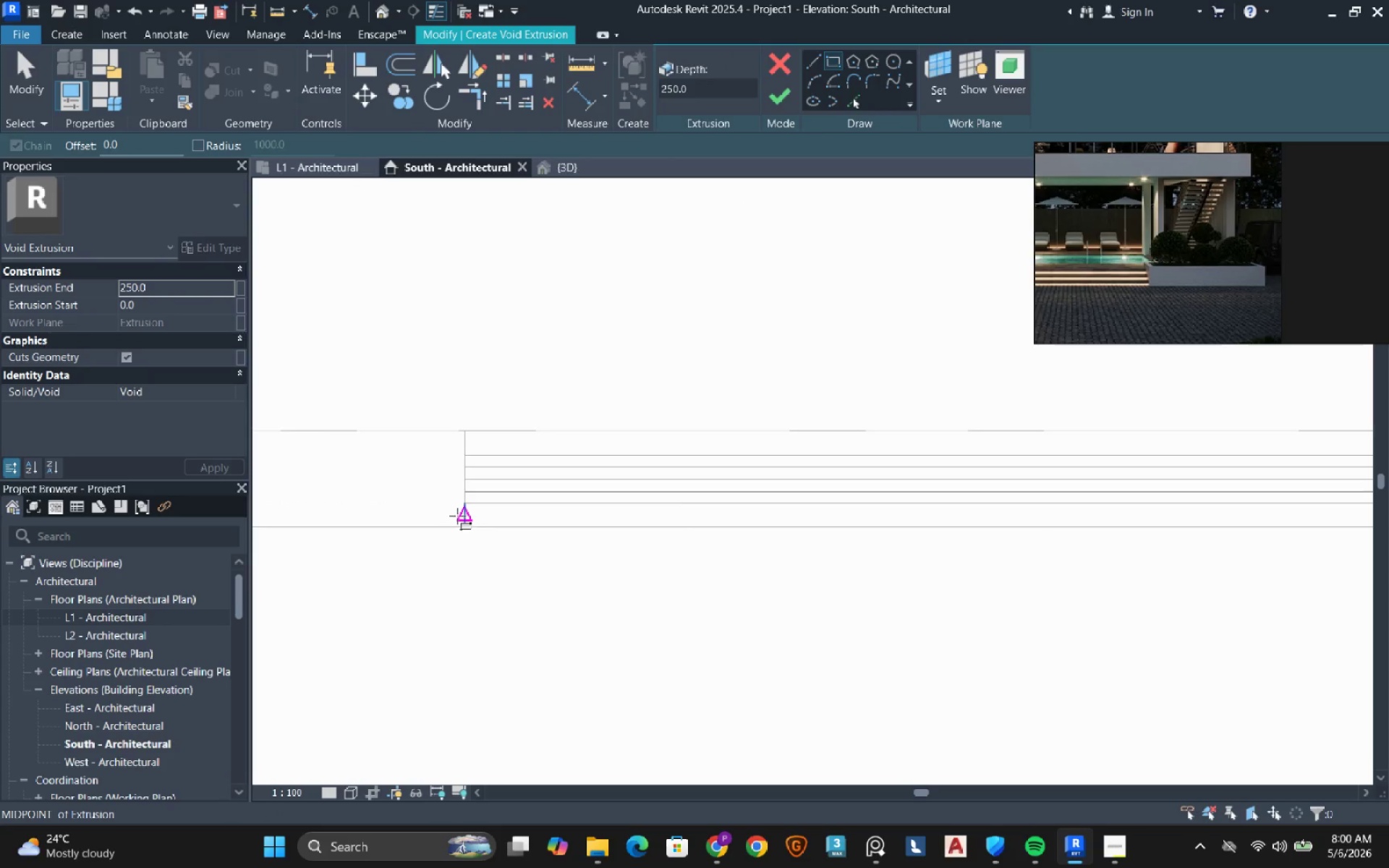 
left_click([462, 526])
 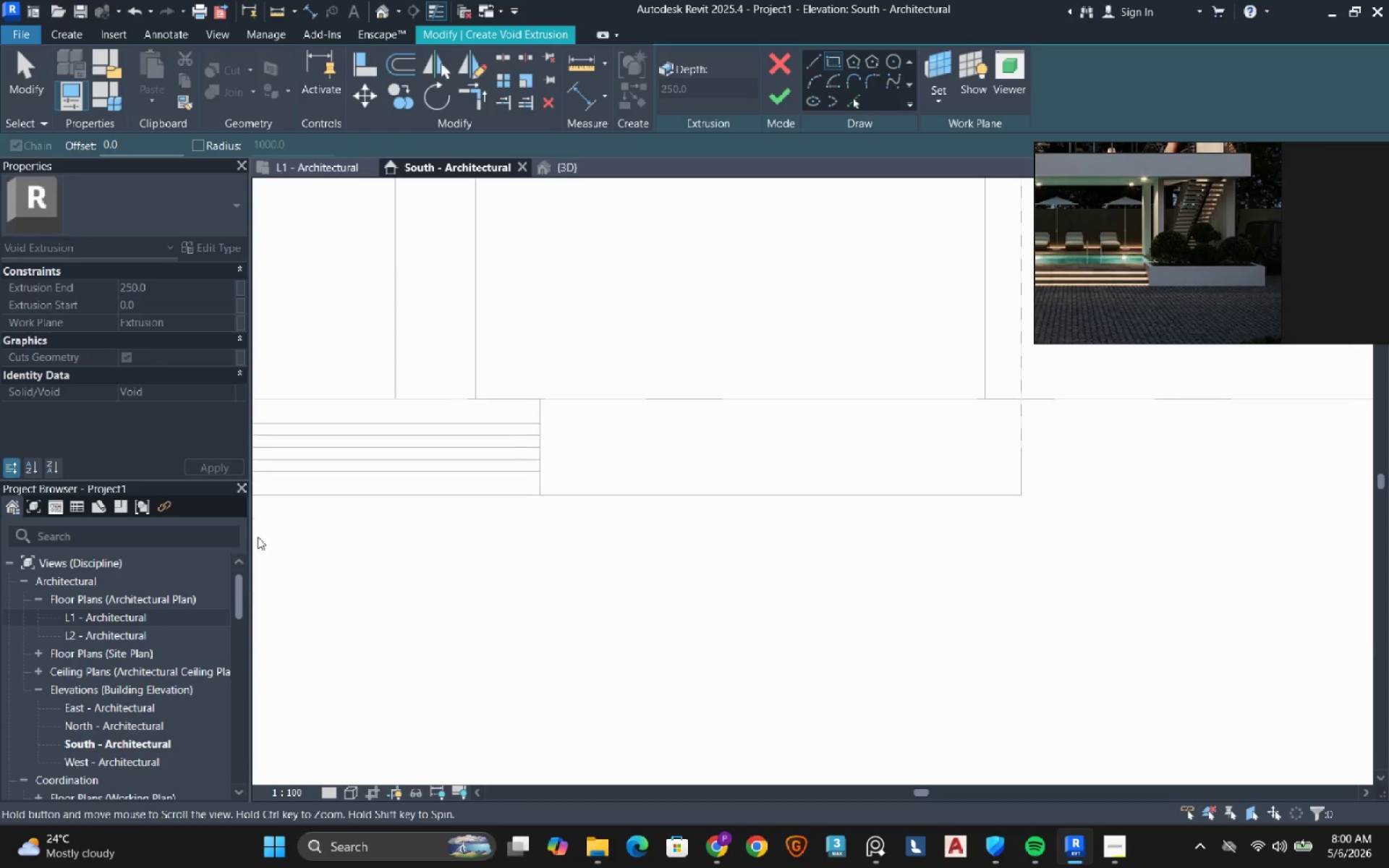 
scroll: coordinate [479, 474], scroll_direction: up, amount: 4.0
 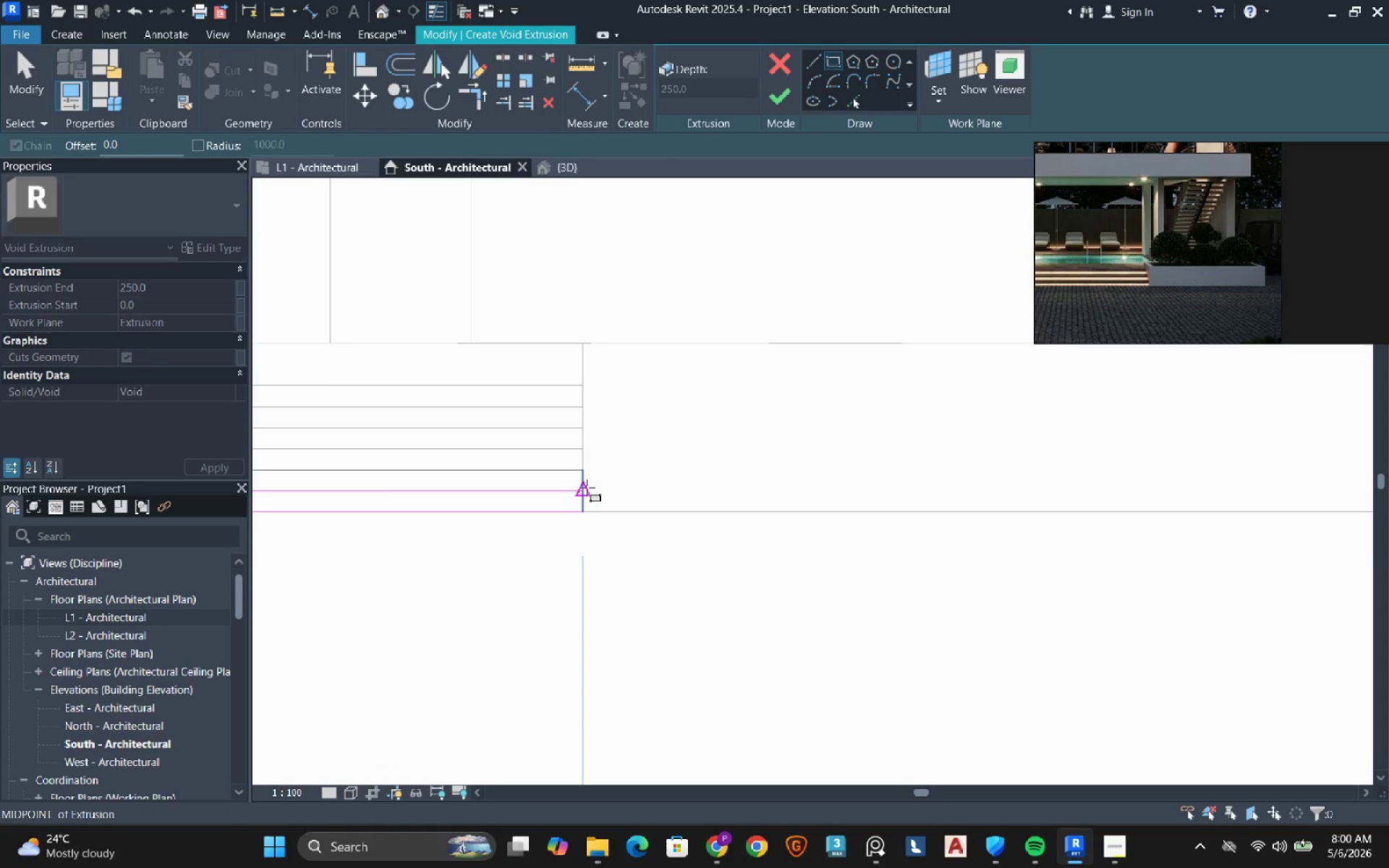 
left_click([587, 488])
 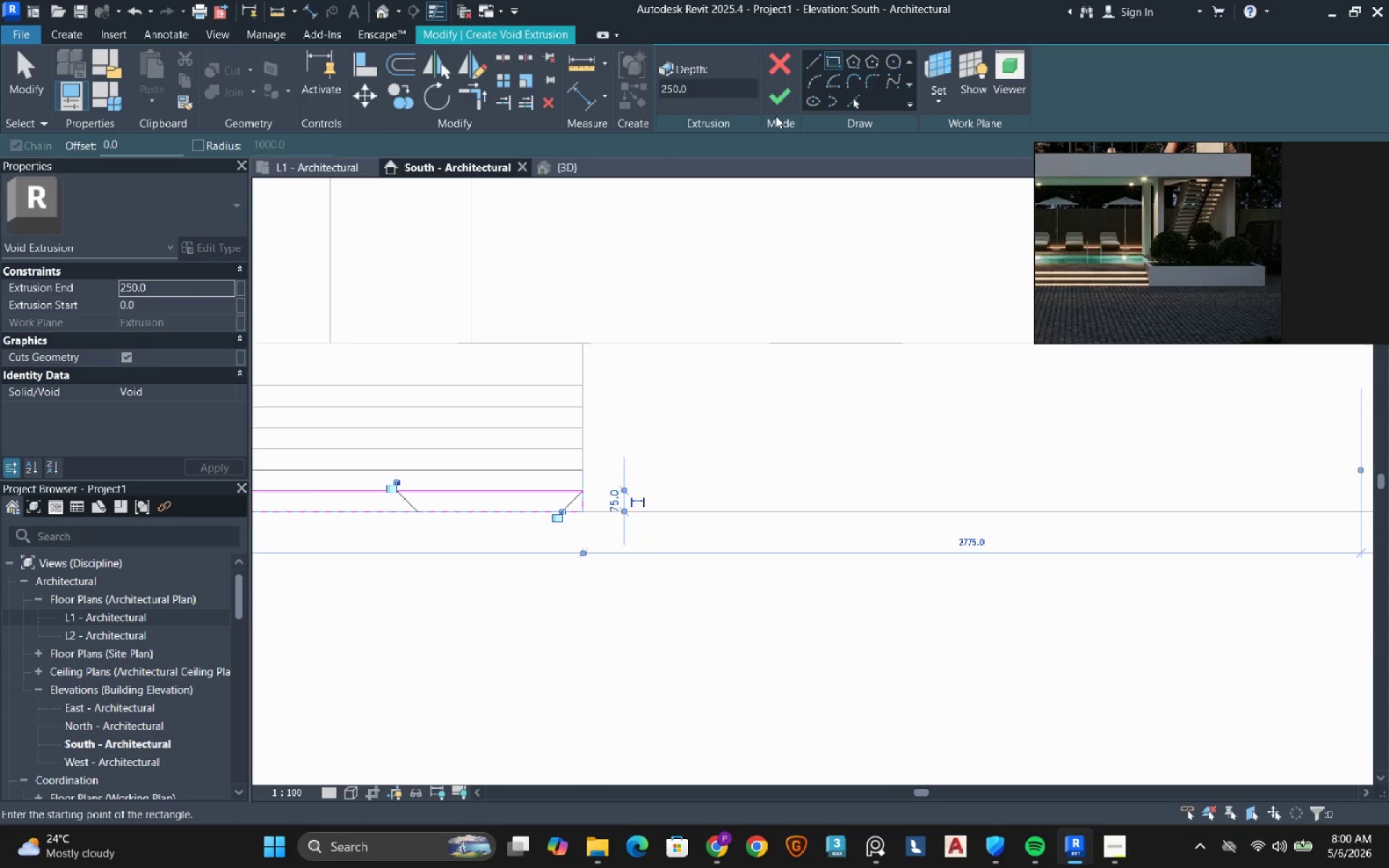 
left_click([782, 93])
 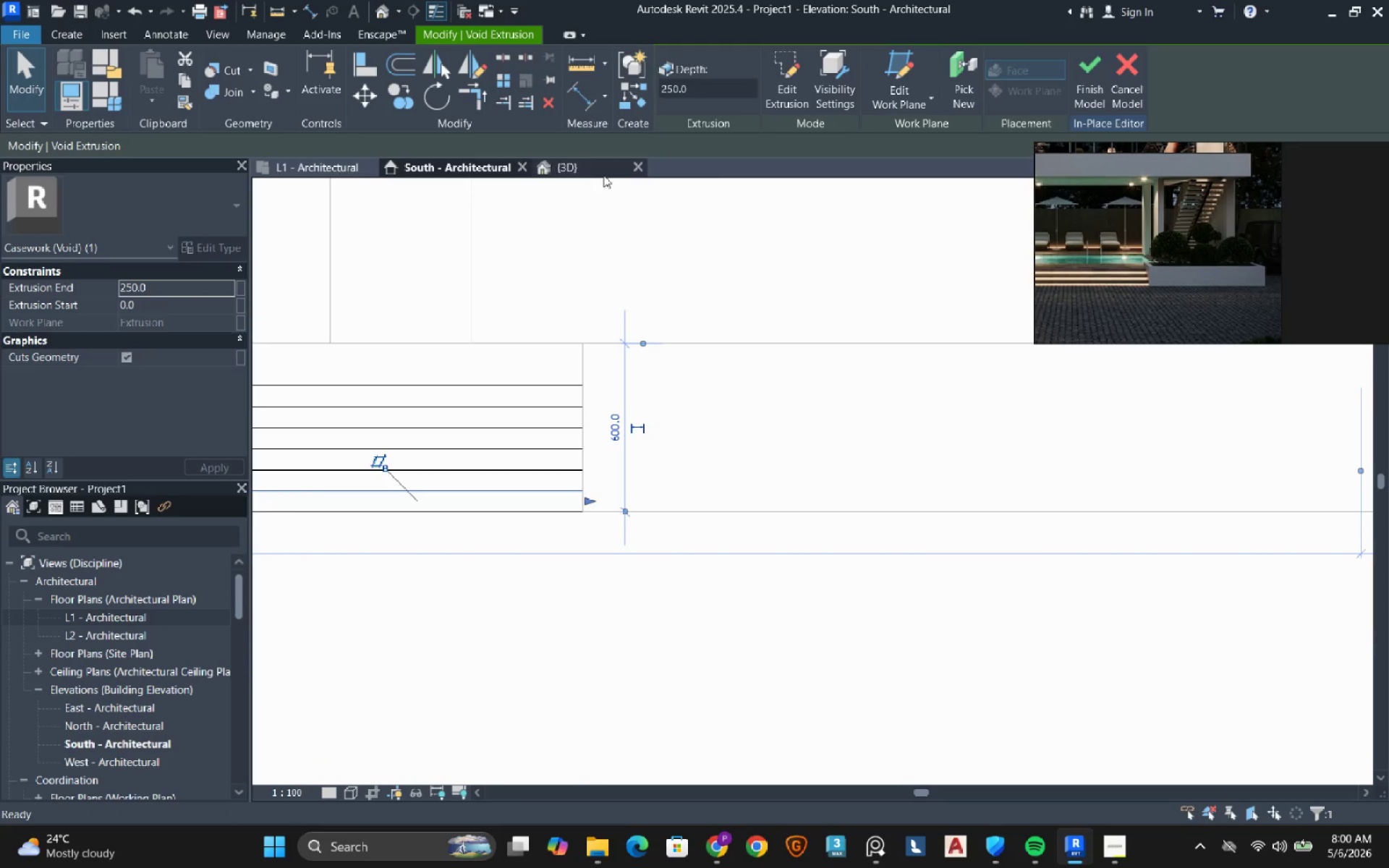 
left_click([598, 175])
 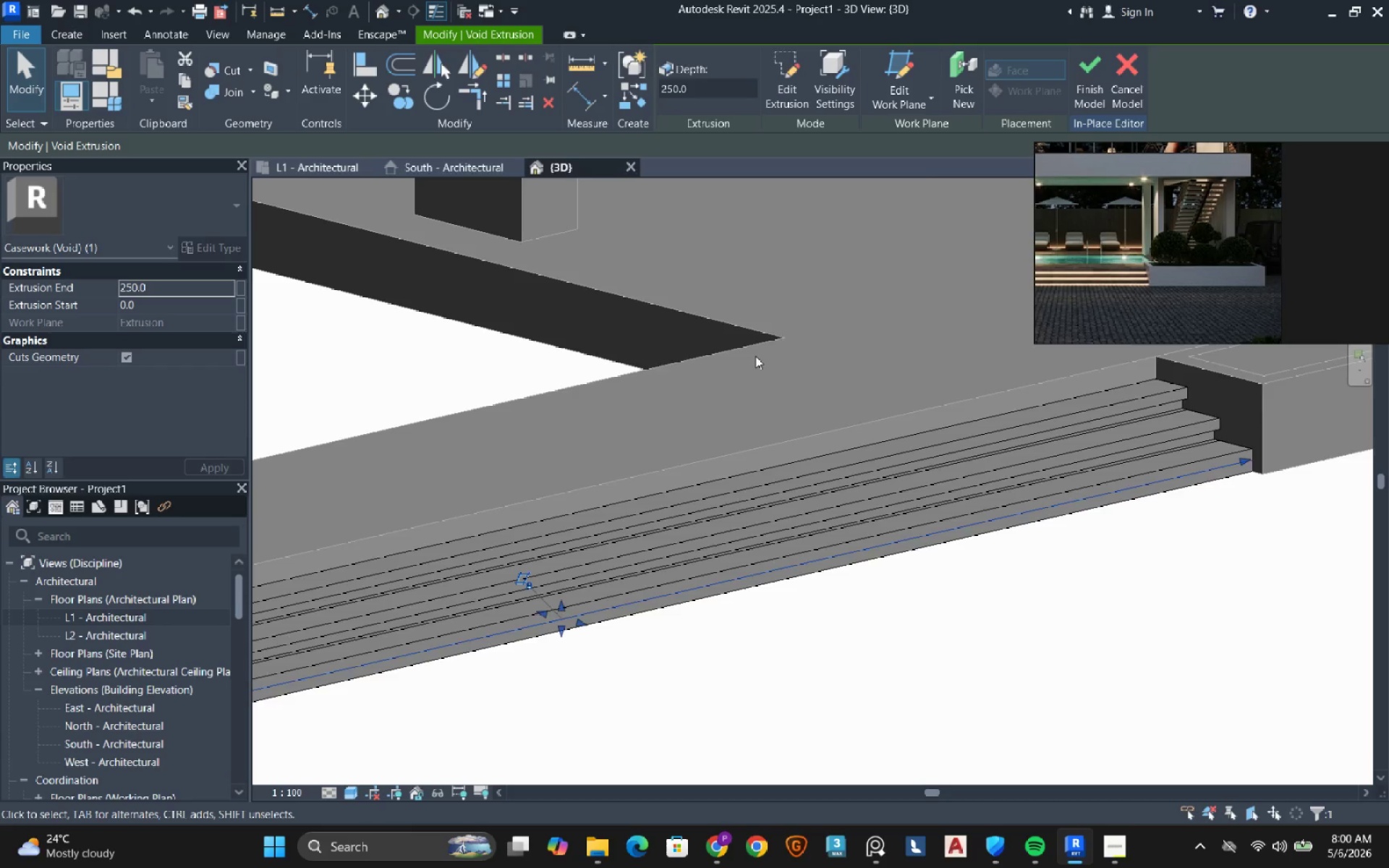 
scroll: coordinate [755, 357], scroll_direction: down, amount: 3.0
 